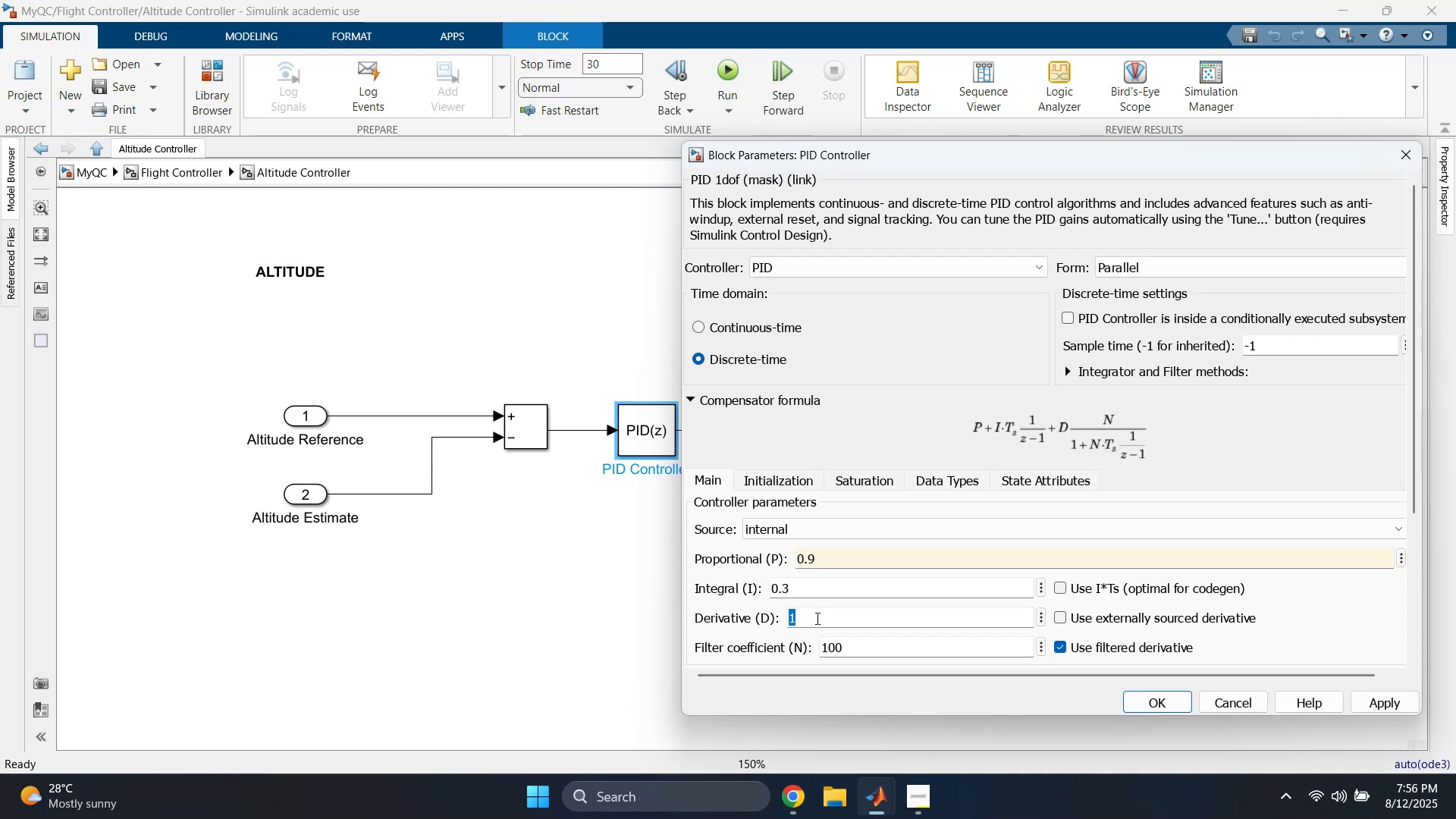 
key(Backspace)
 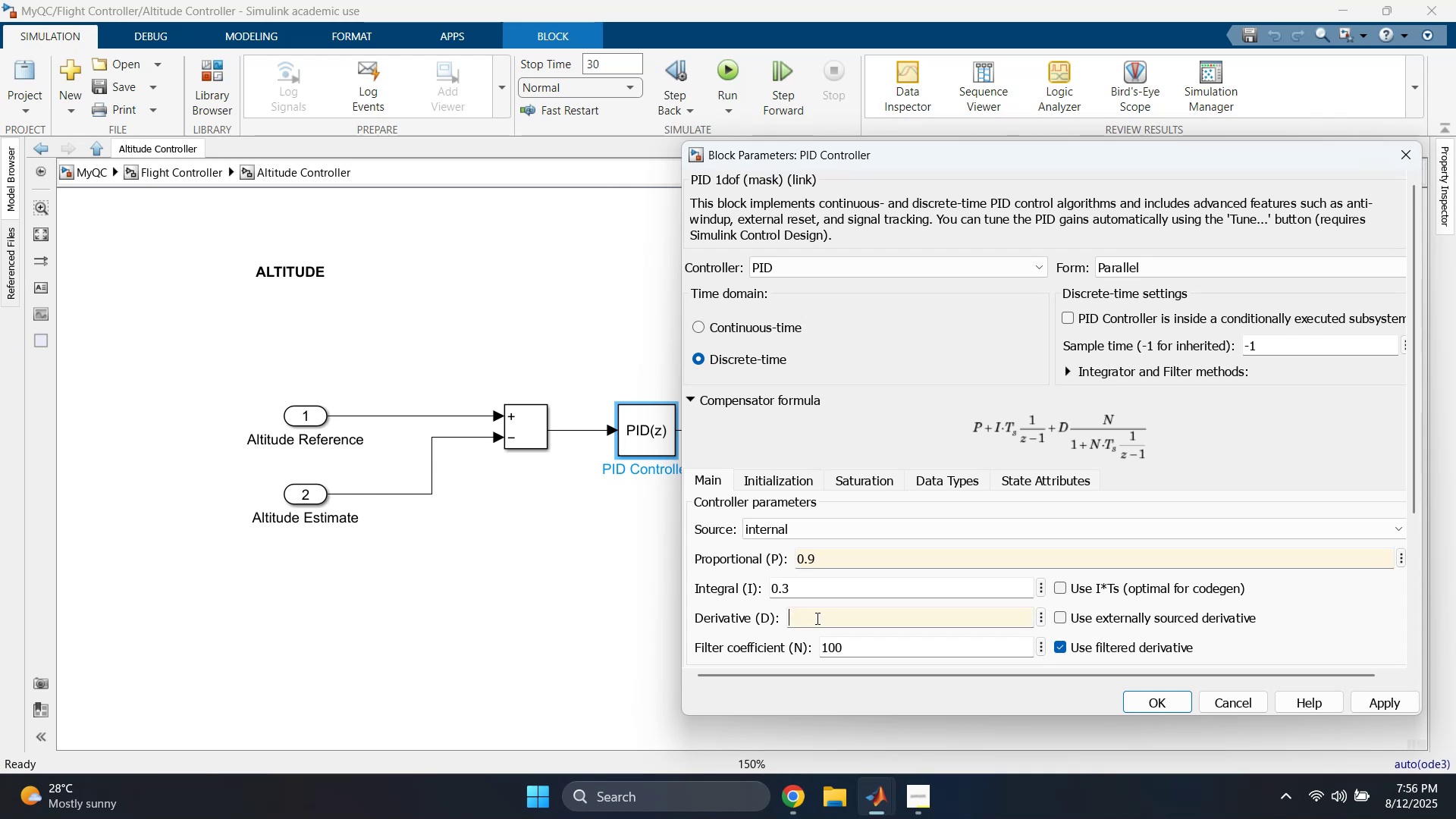 
key(0)
 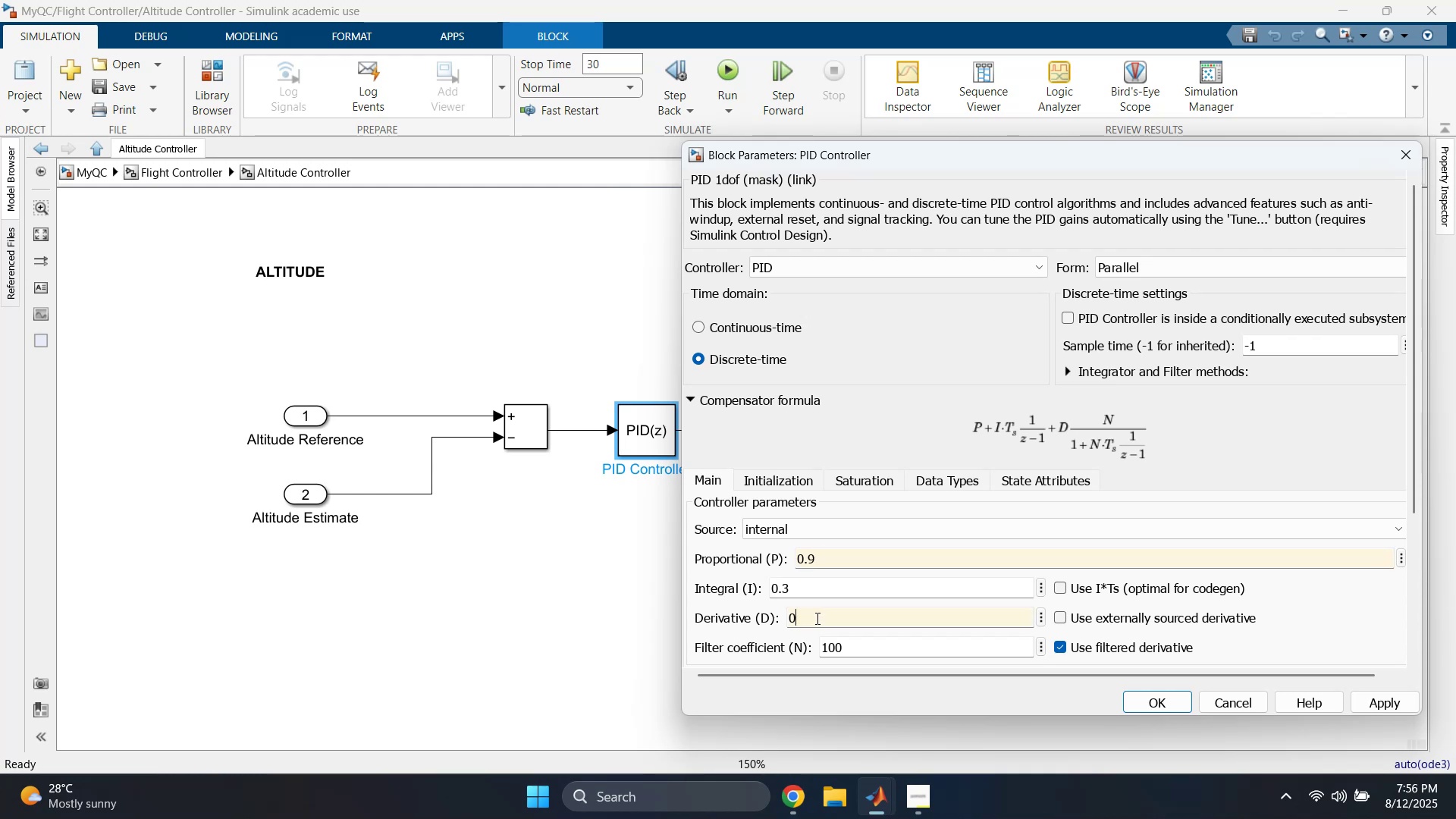 
key(Period)
 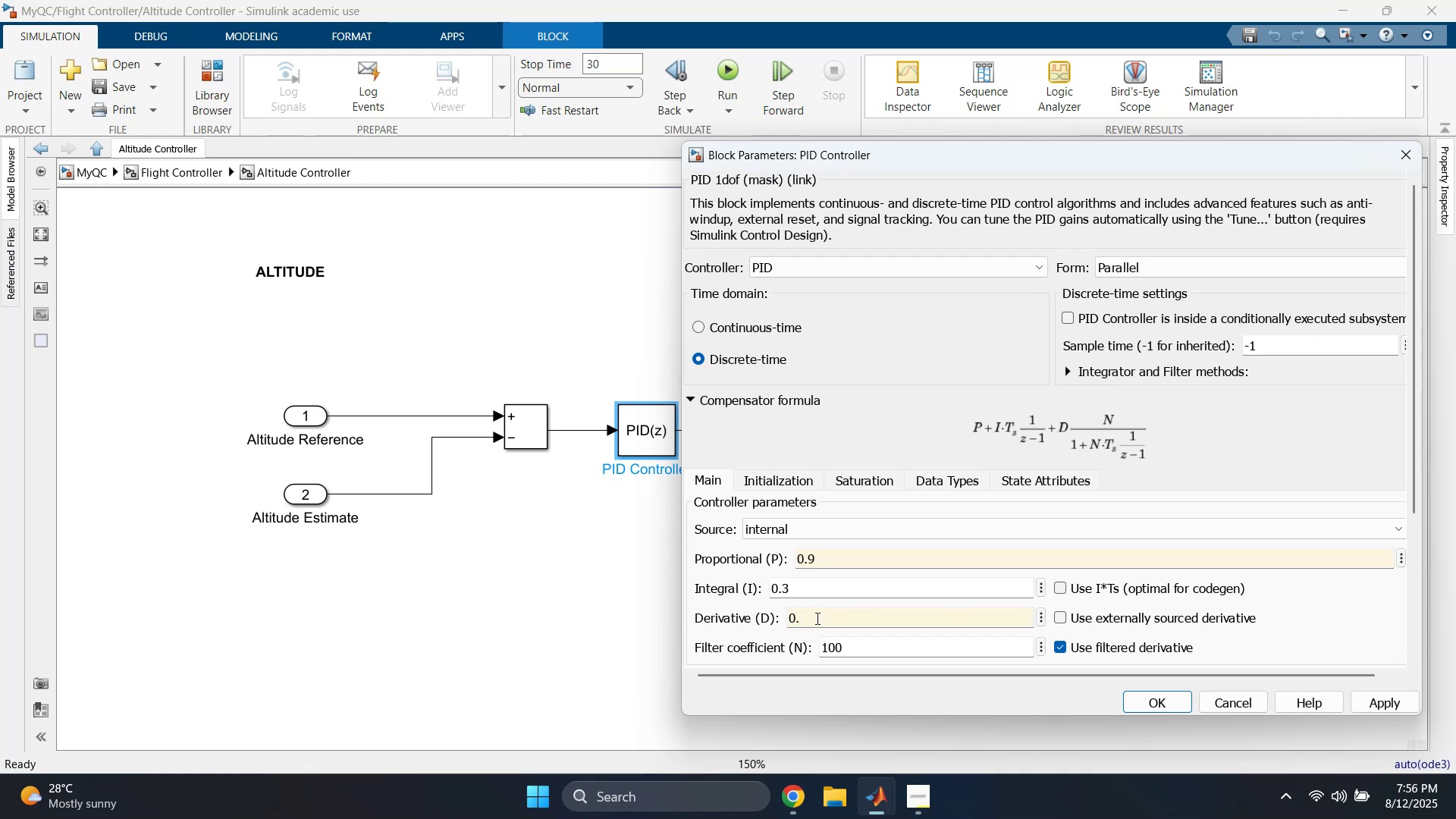 
key(7)
 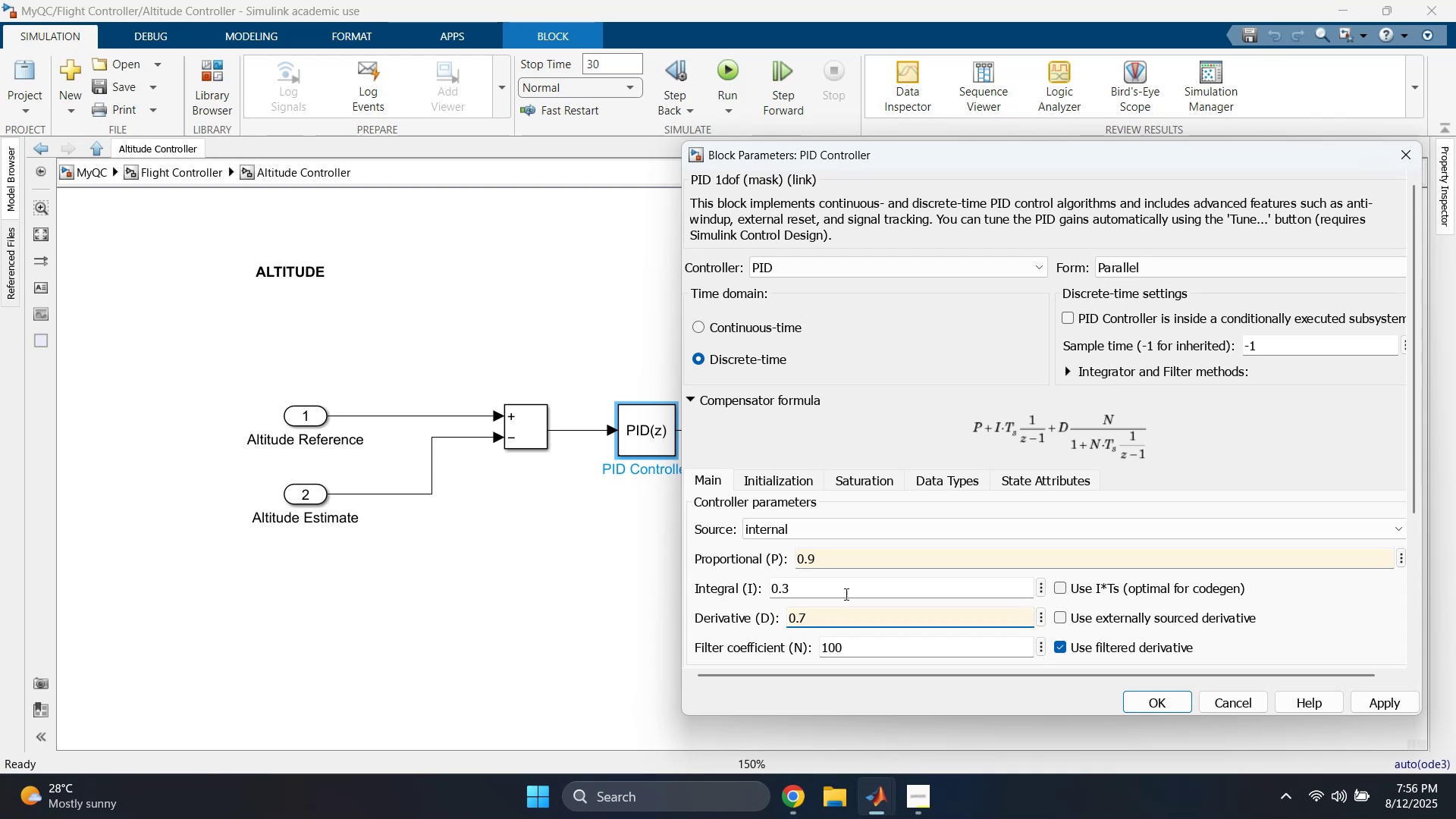 
left_click([836, 584])
 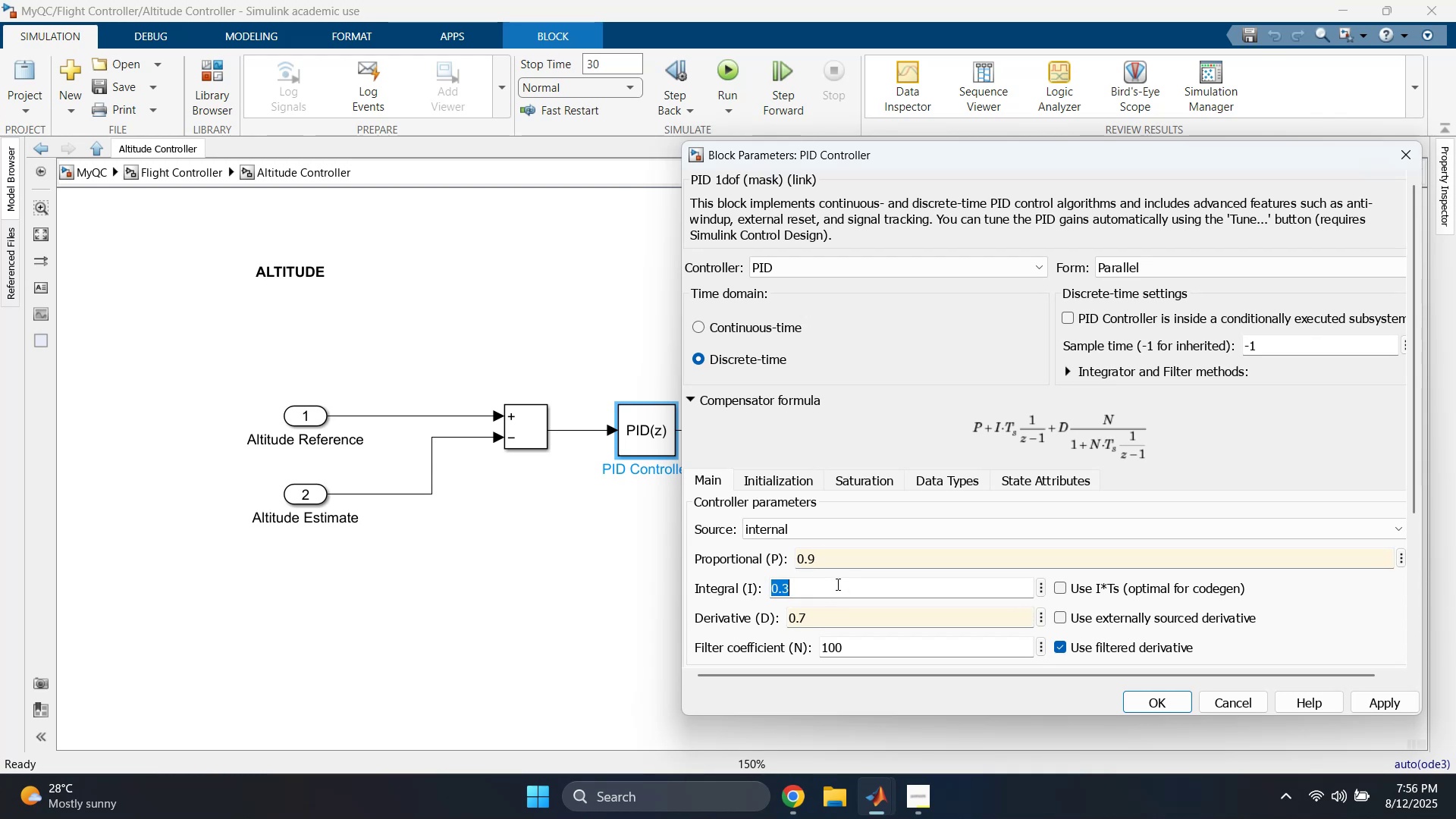 
key(ArrowRight)
 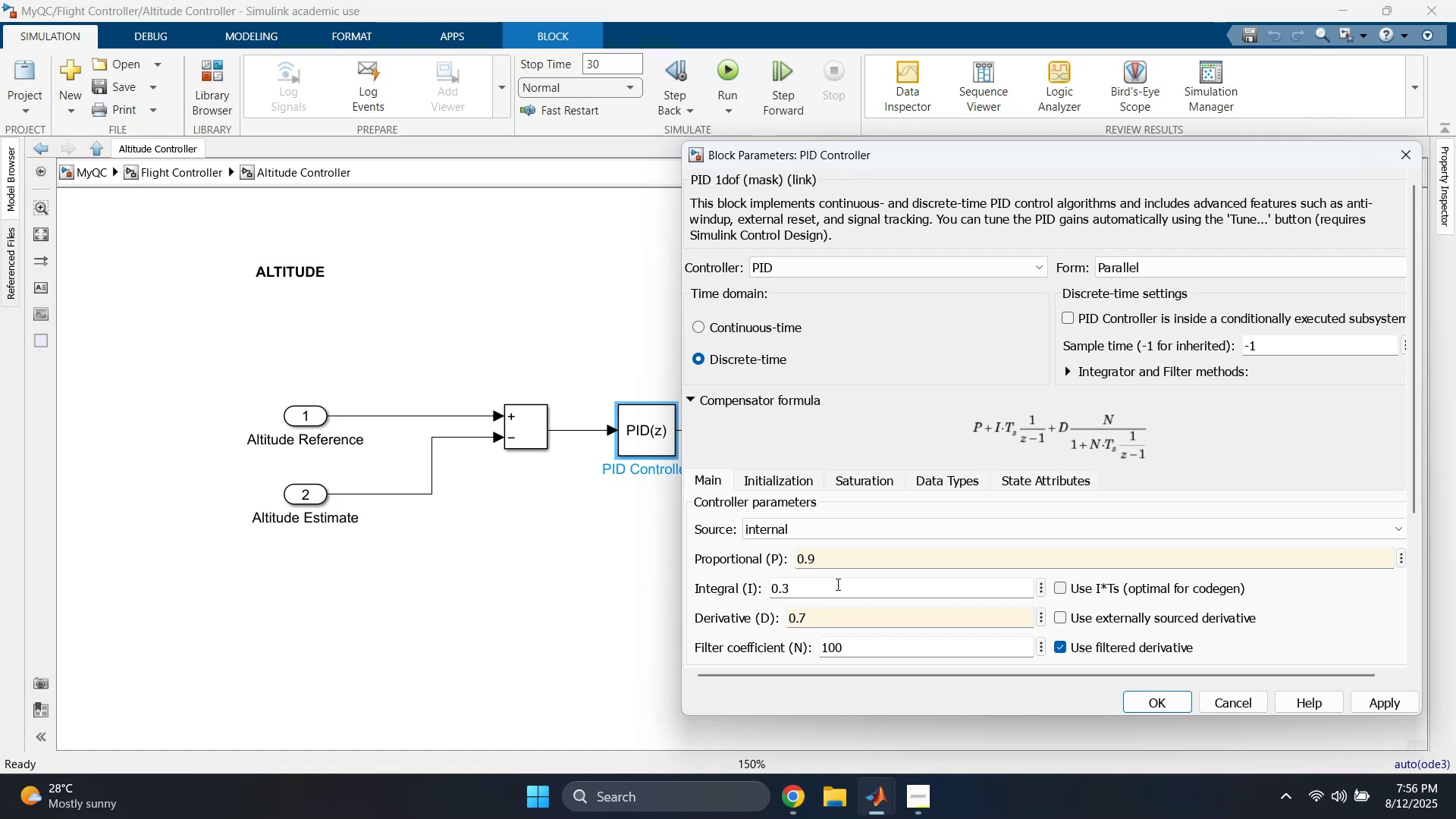 
key(Backspace)
 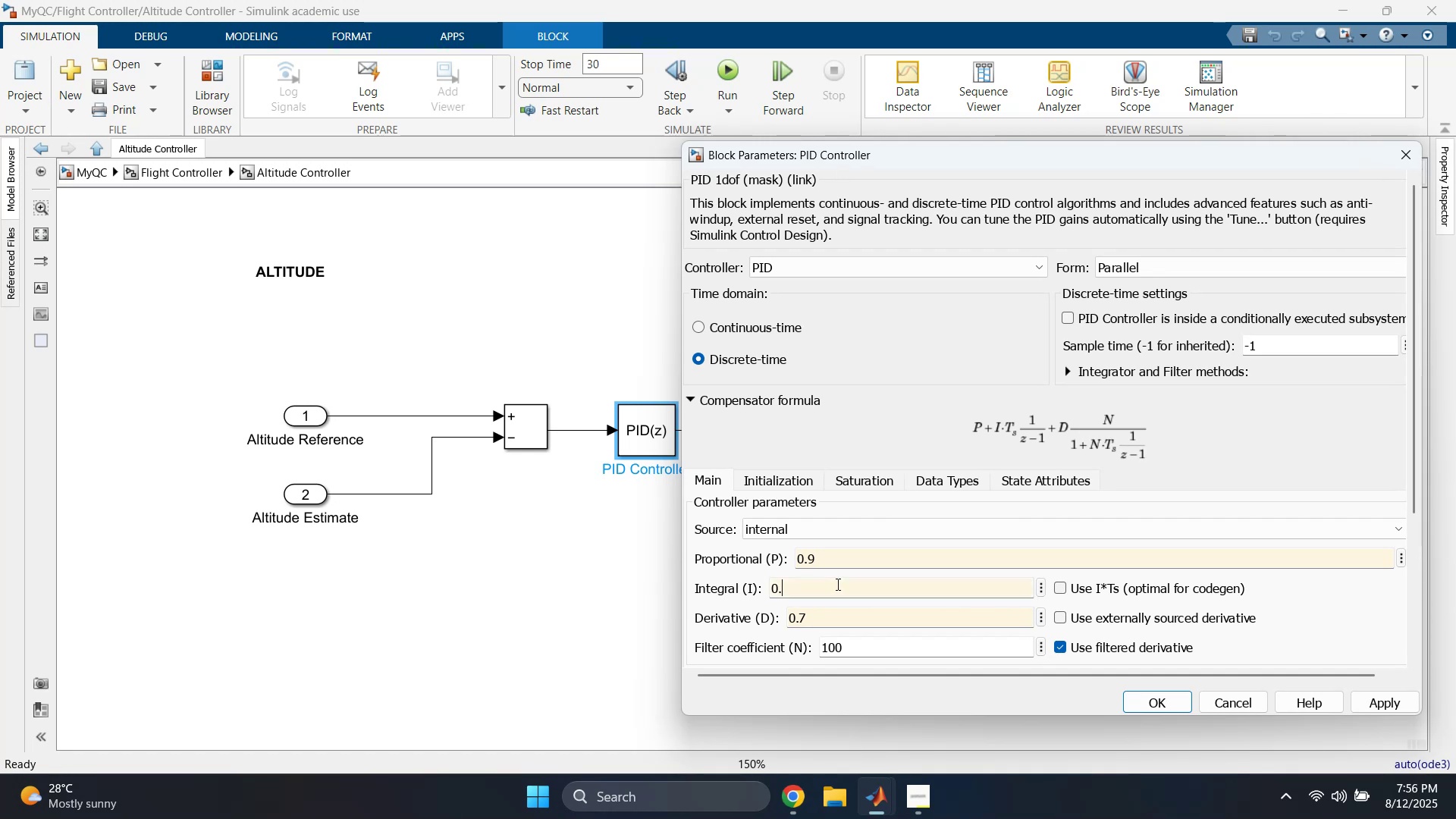 
key(4)
 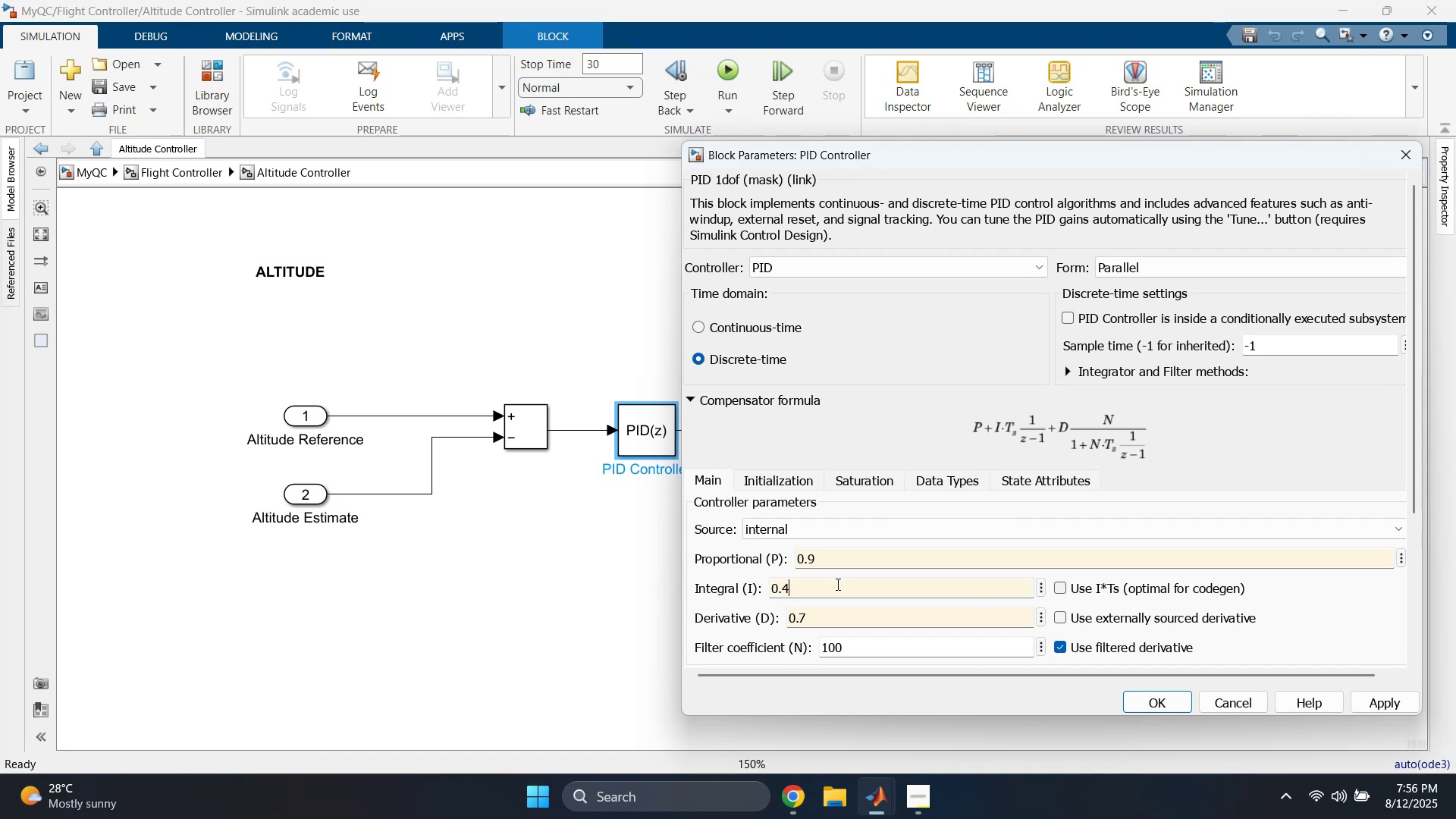 
key(Enter)
 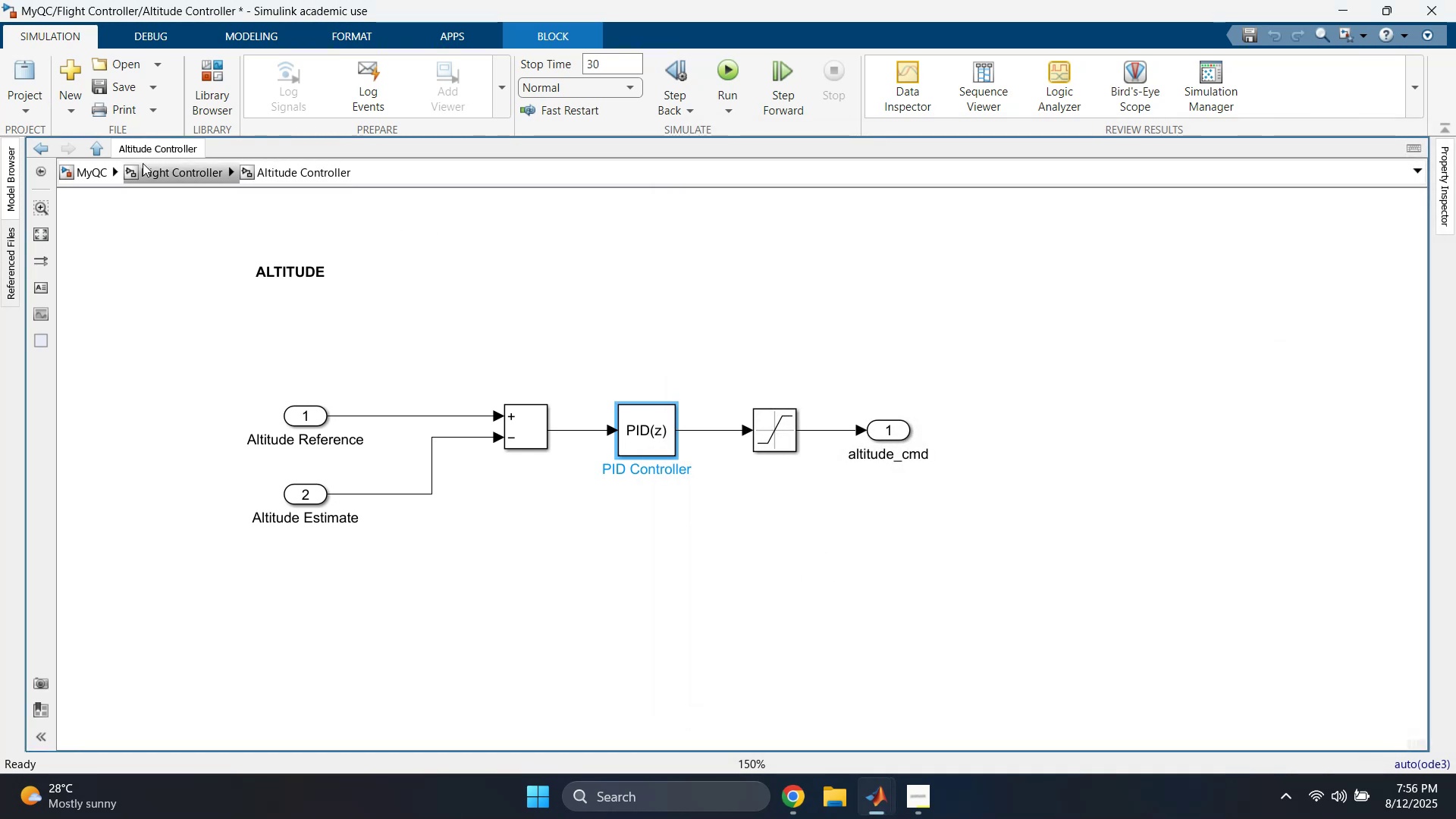 
left_click([112, 168])
 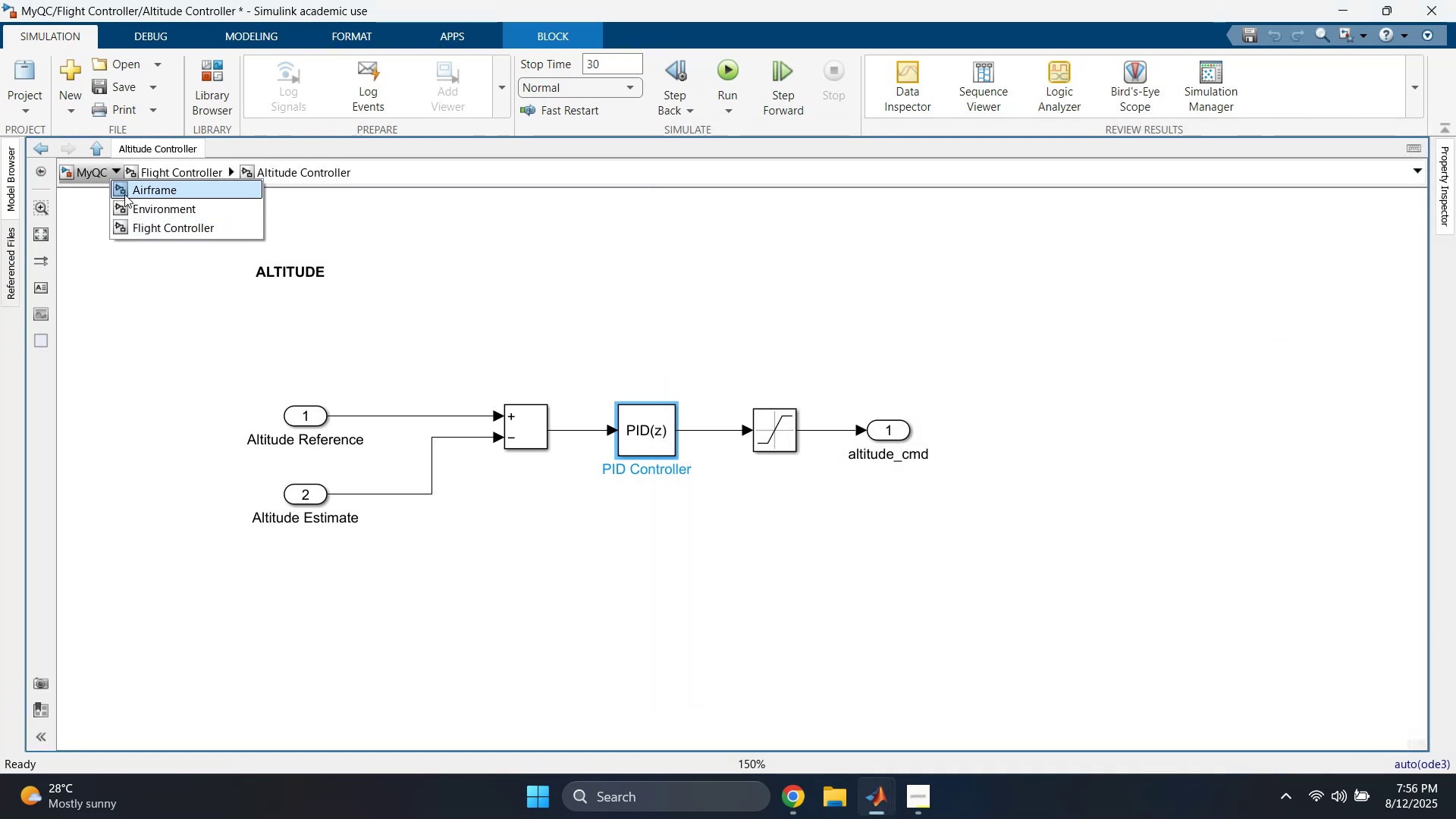 
left_click([91, 179])
 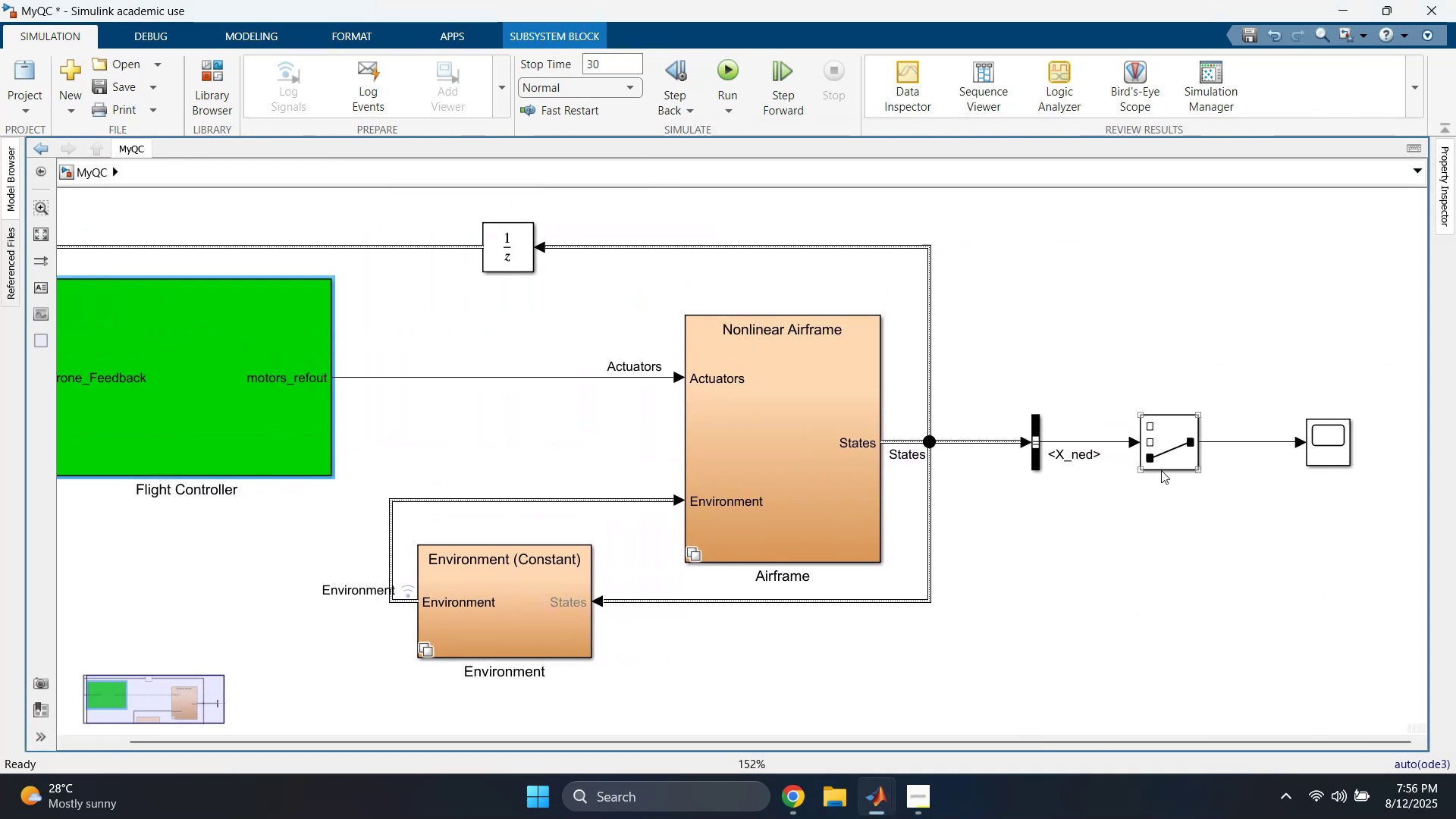 
double_click([1335, 468])
 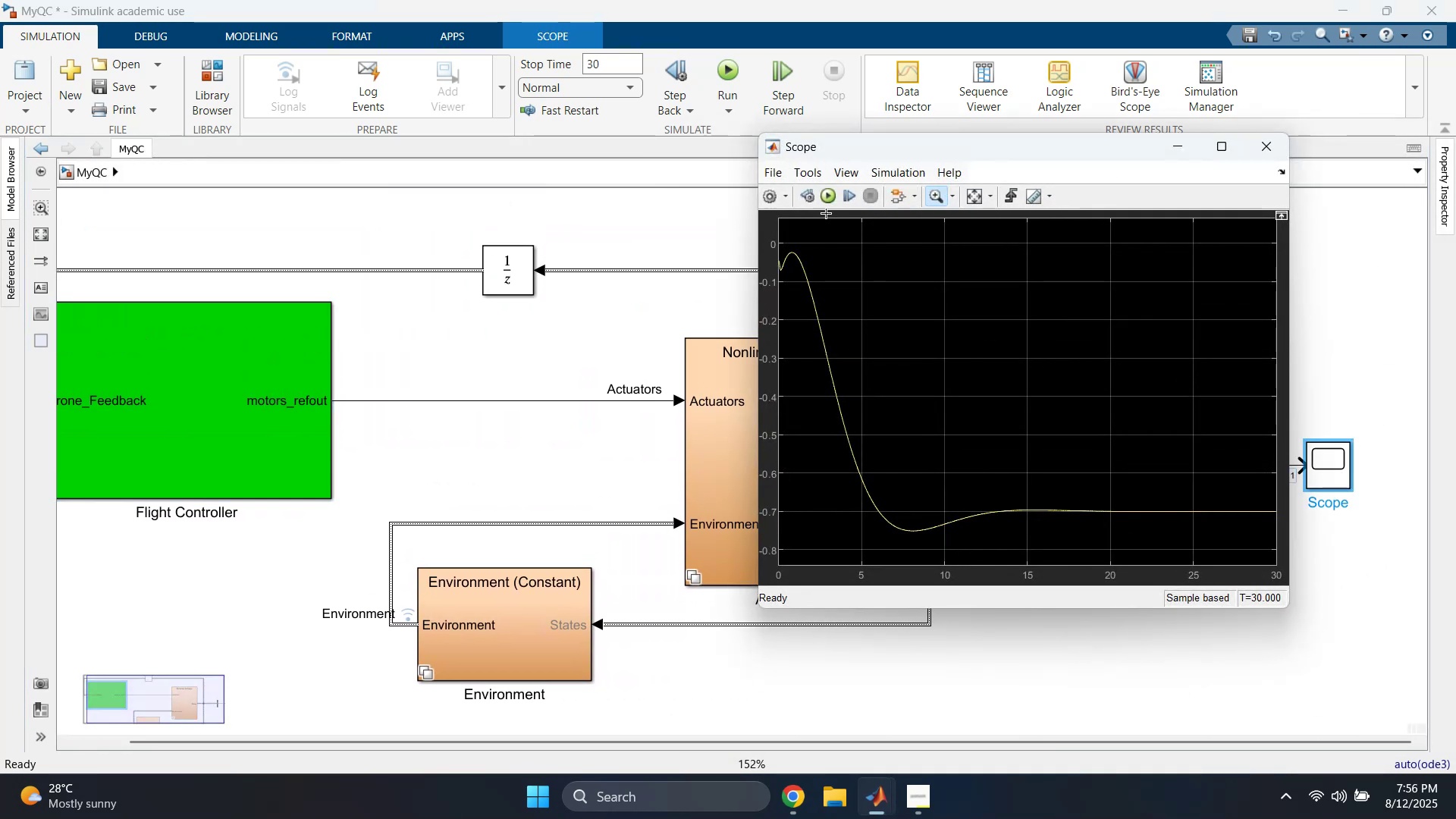 
left_click([831, 199])
 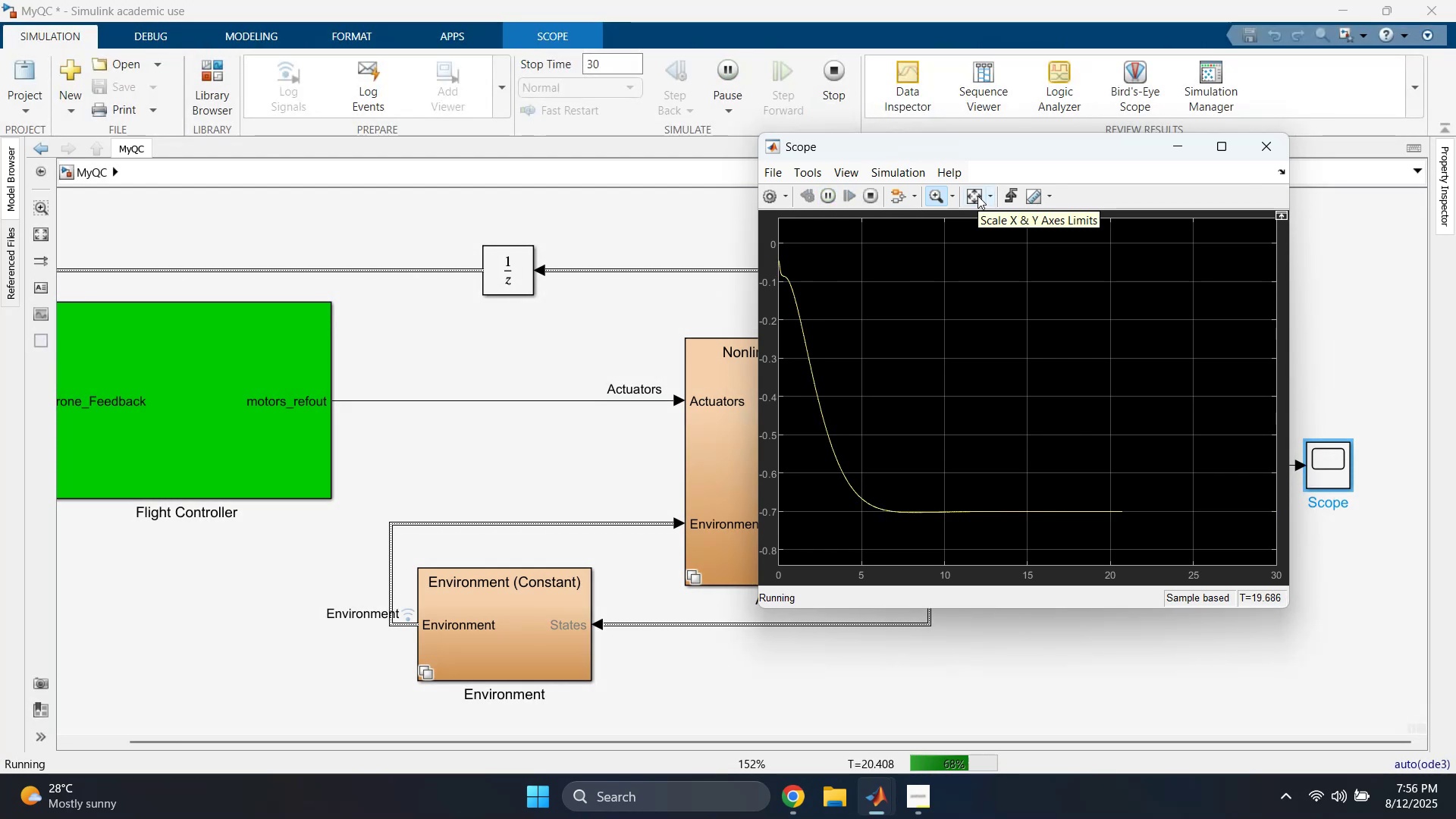 
wait(6.03)
 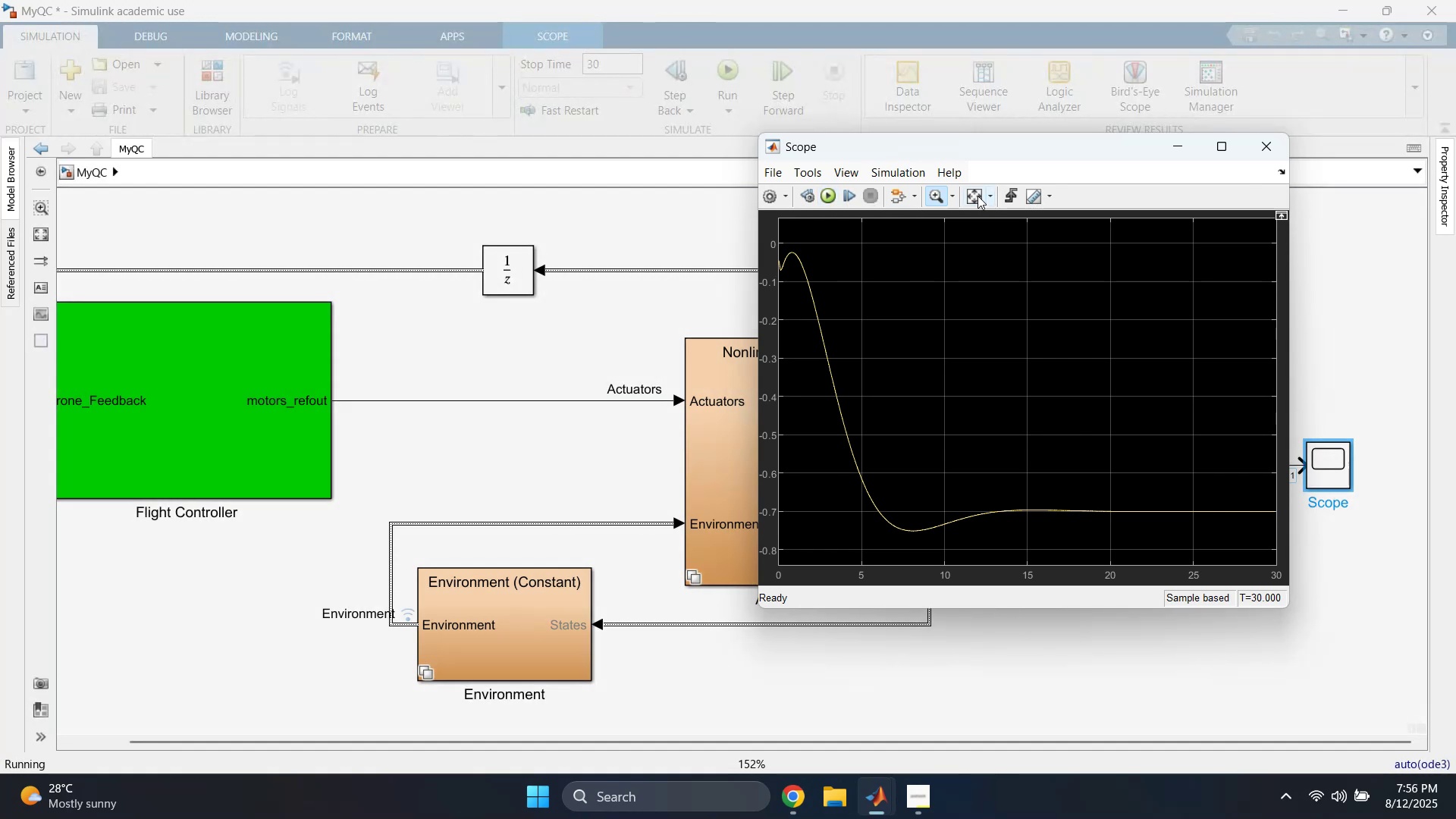 
left_click([977, 196])
 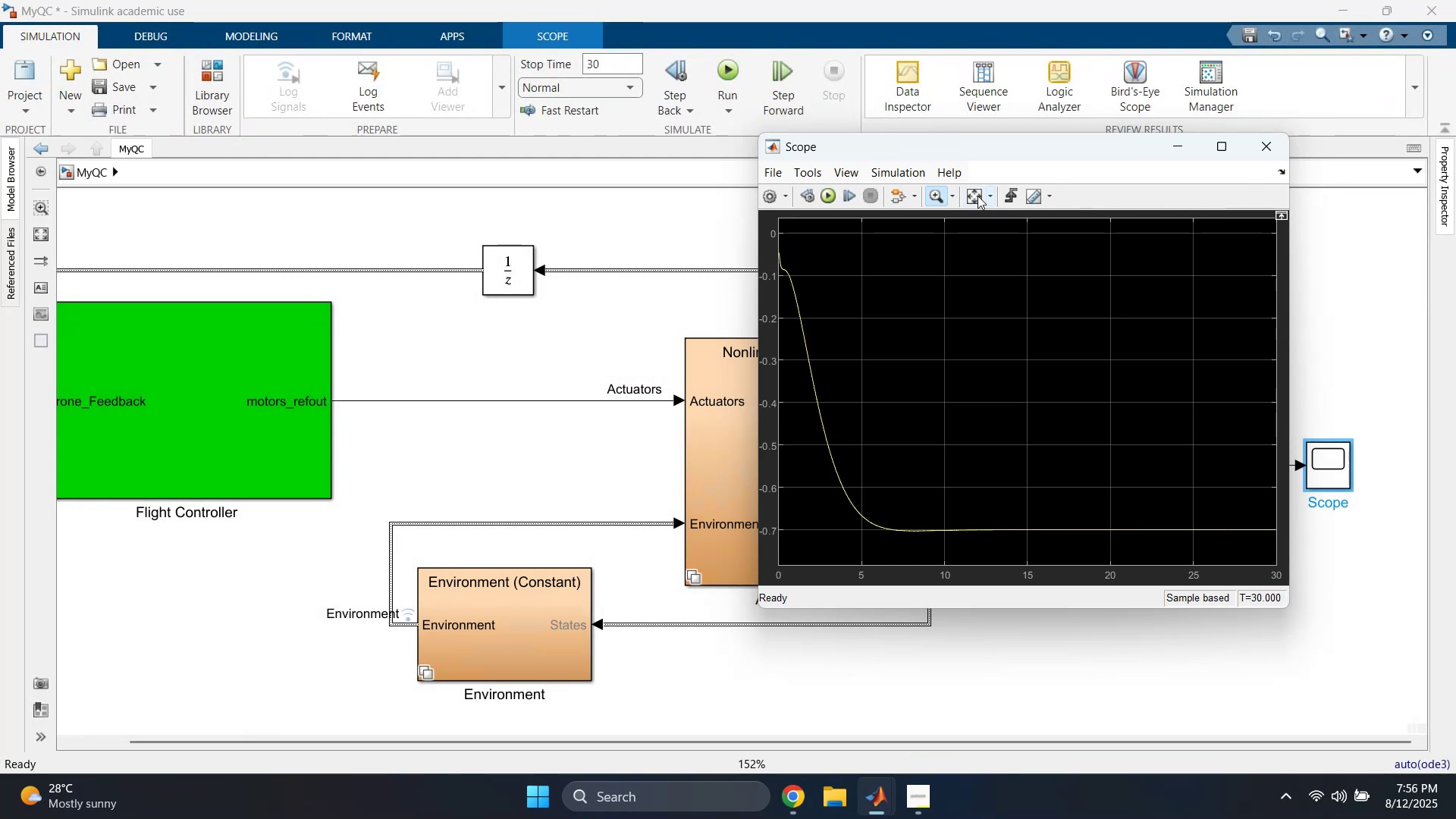 
left_click([977, 196])
 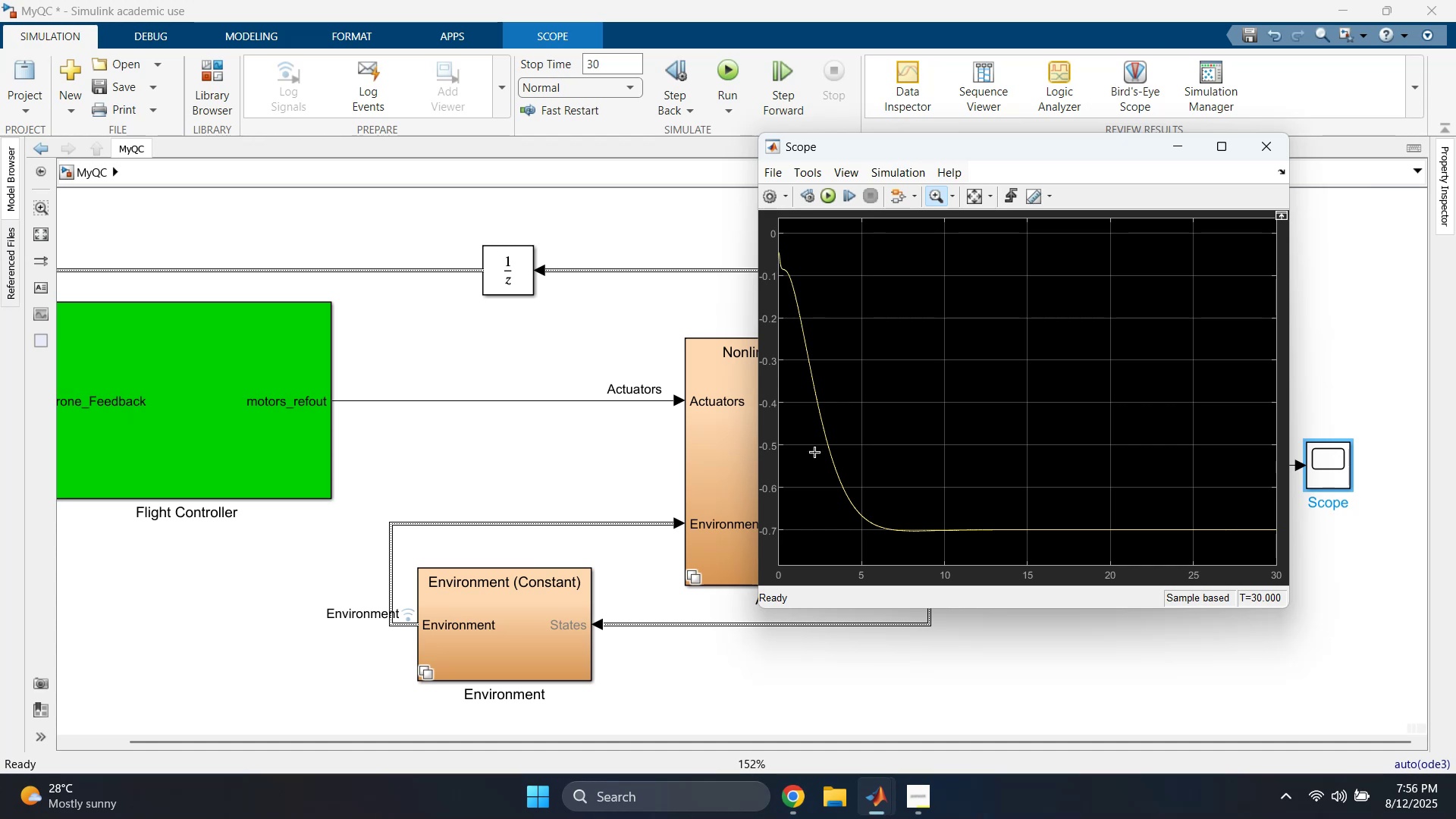 
left_click_drag(start_coordinate=[1059, 485], to_coordinate=[803, 548])
 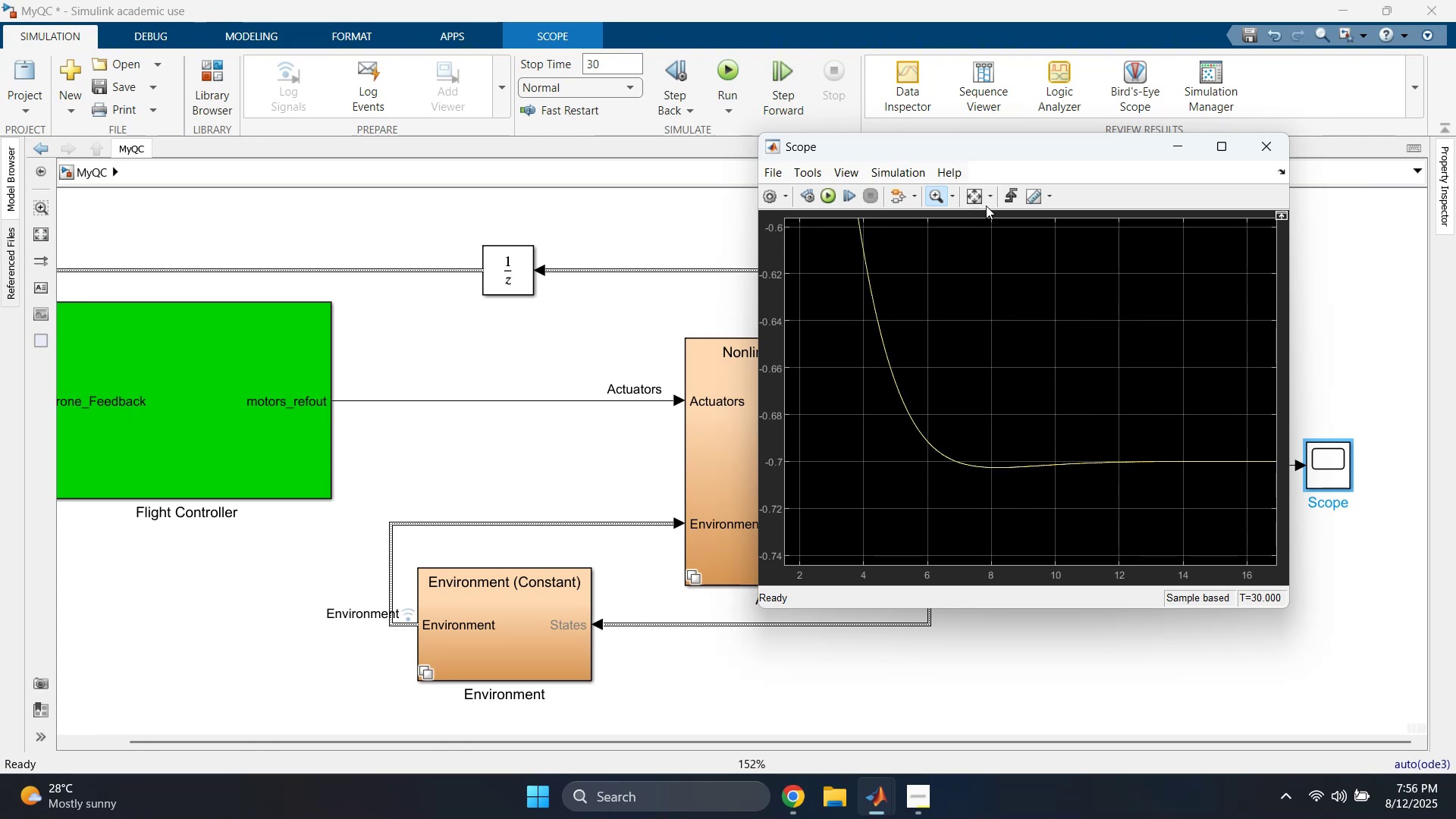 
left_click([974, 199])
 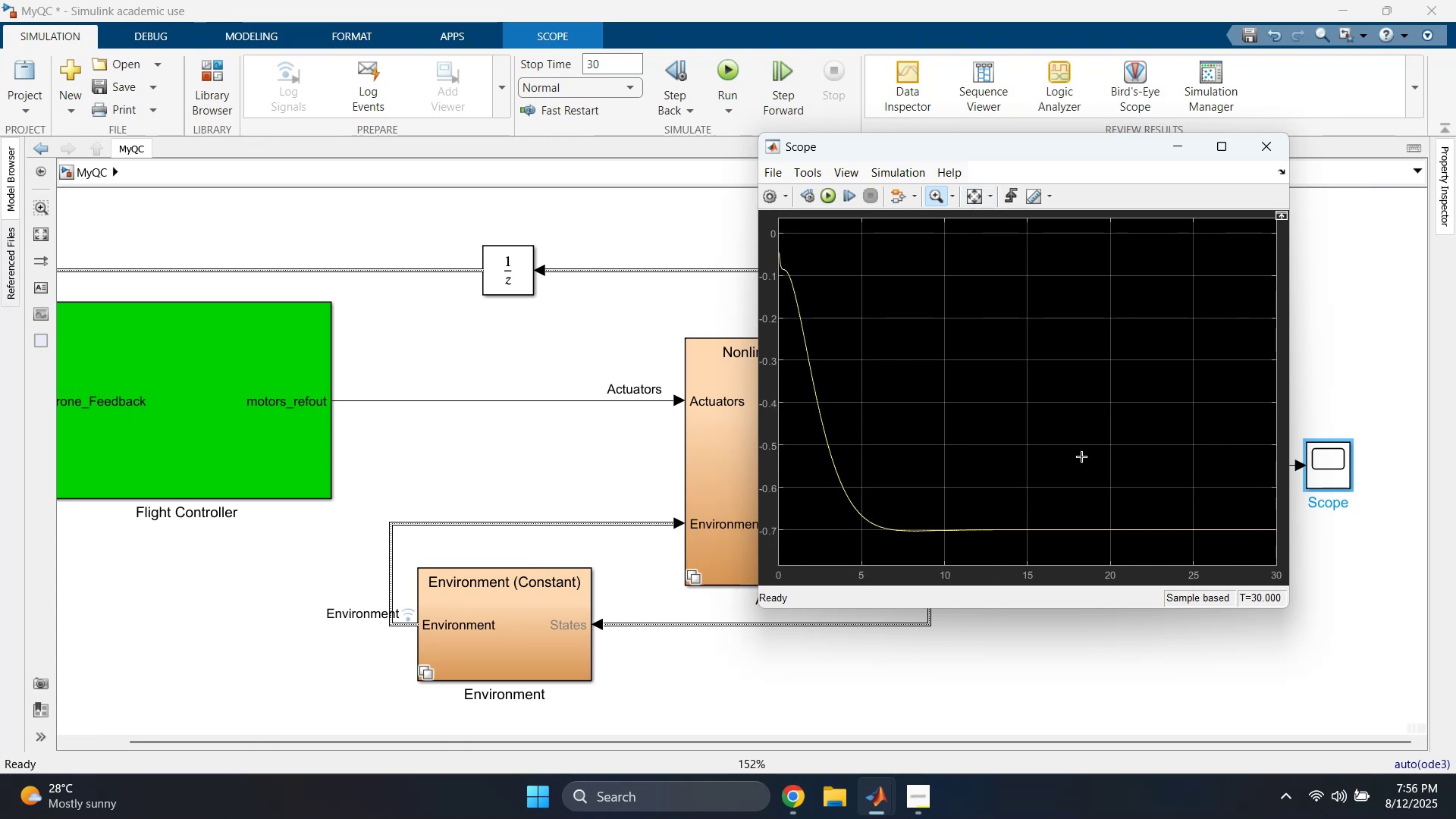 
left_click_drag(start_coordinate=[1138, 488], to_coordinate=[761, 551])
 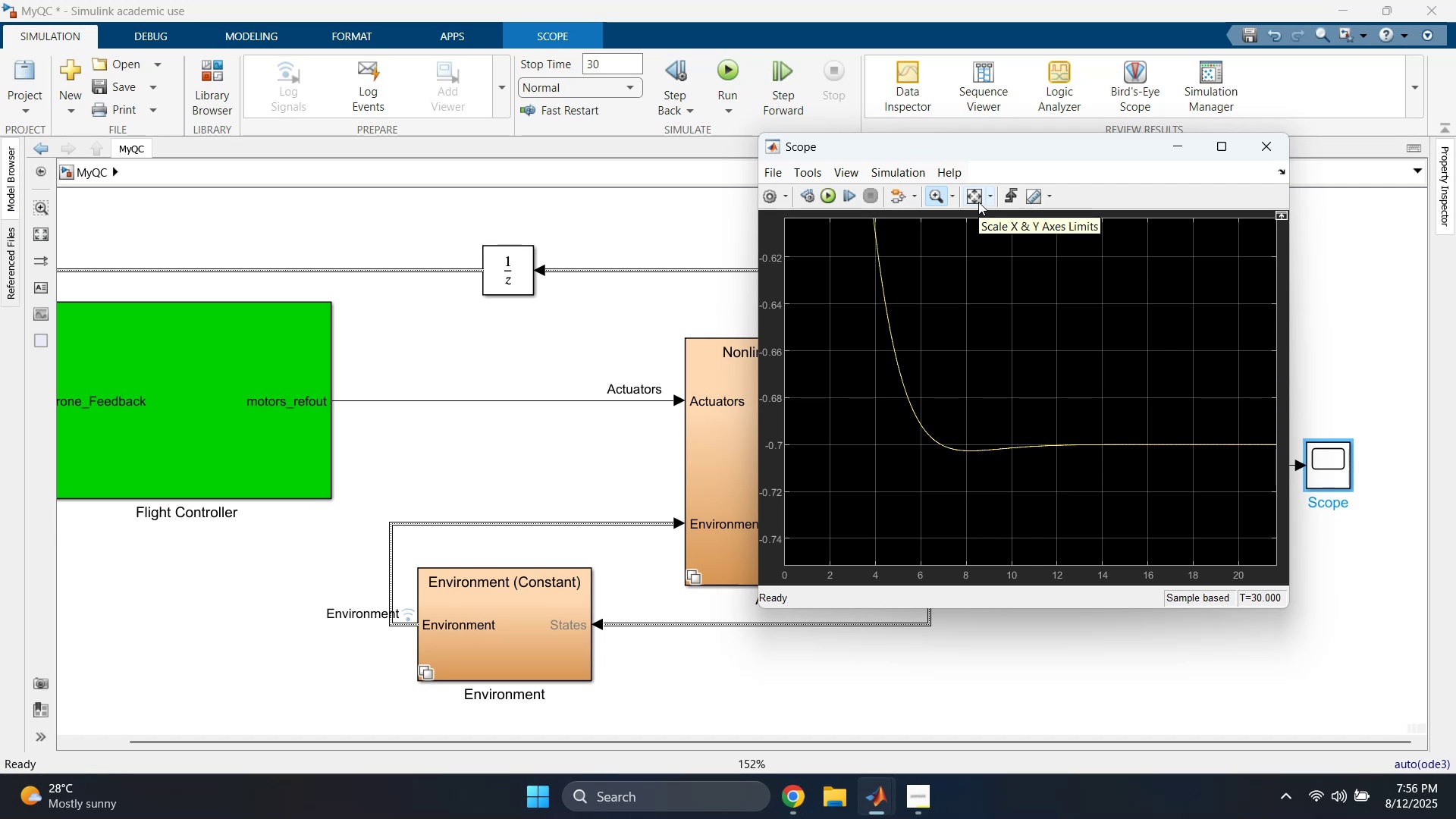 
wait(5.3)
 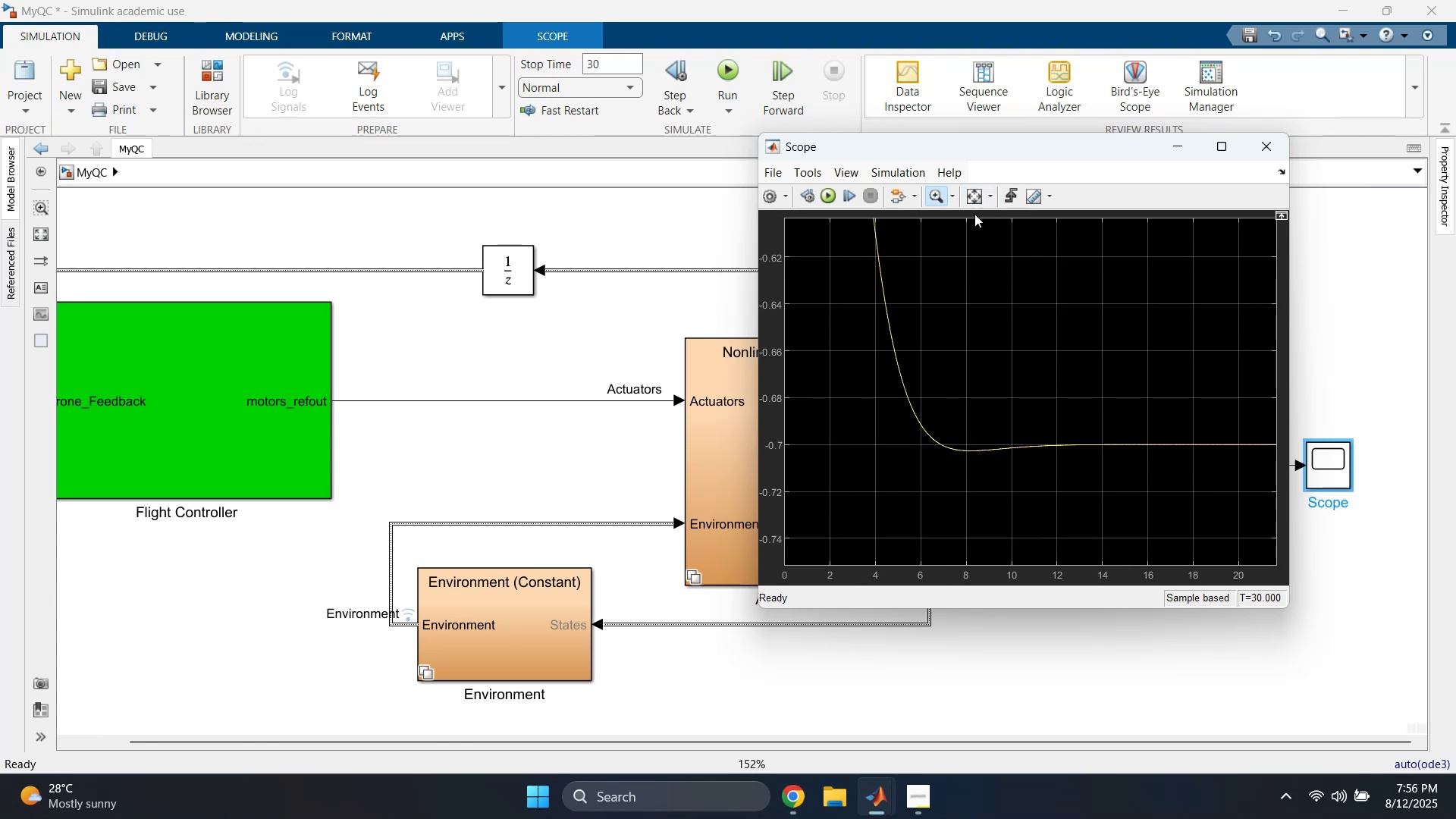 
left_click([978, 202])
 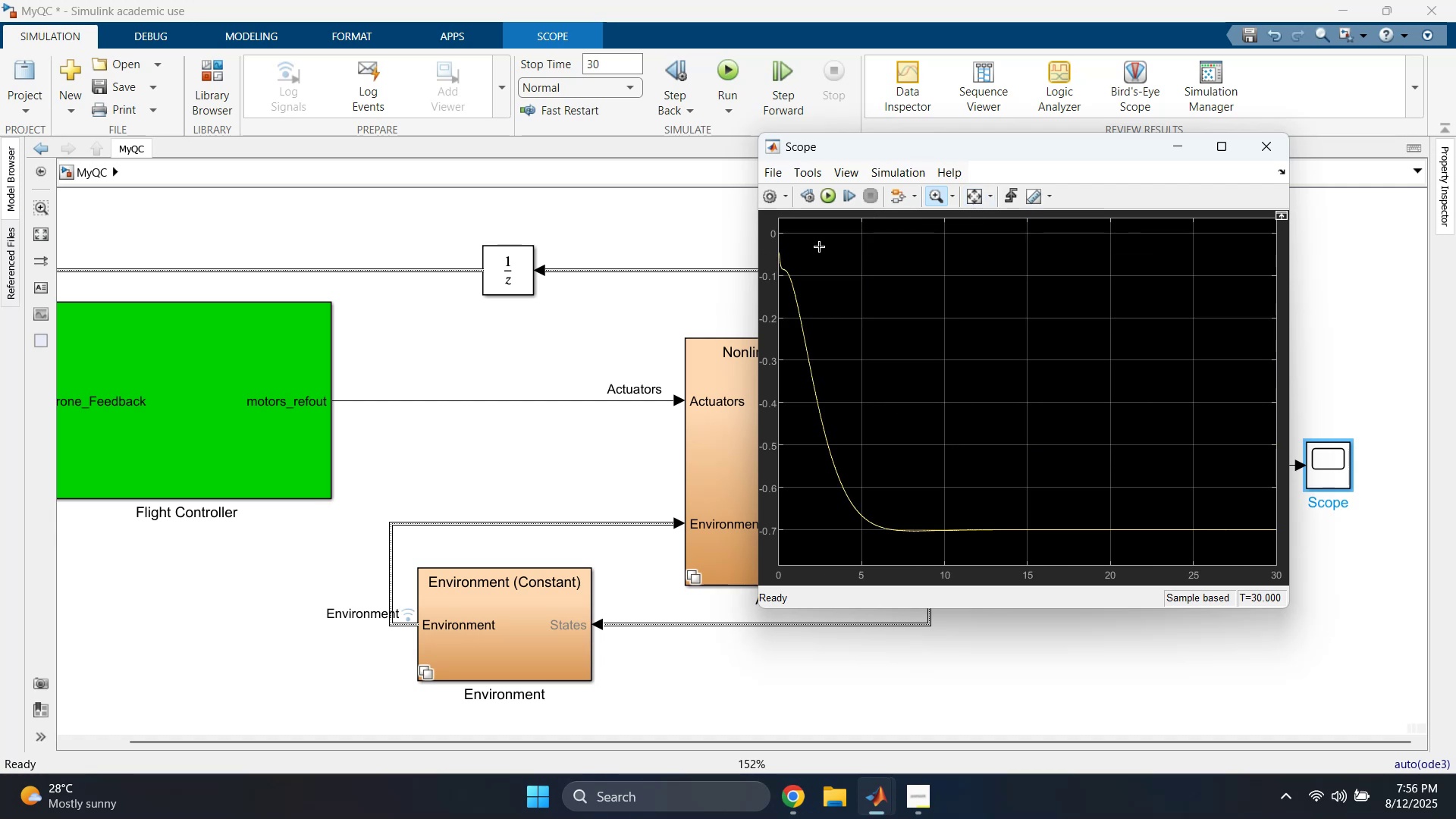 
left_click_drag(start_coordinate=[955, 244], to_coordinate=[748, 552])
 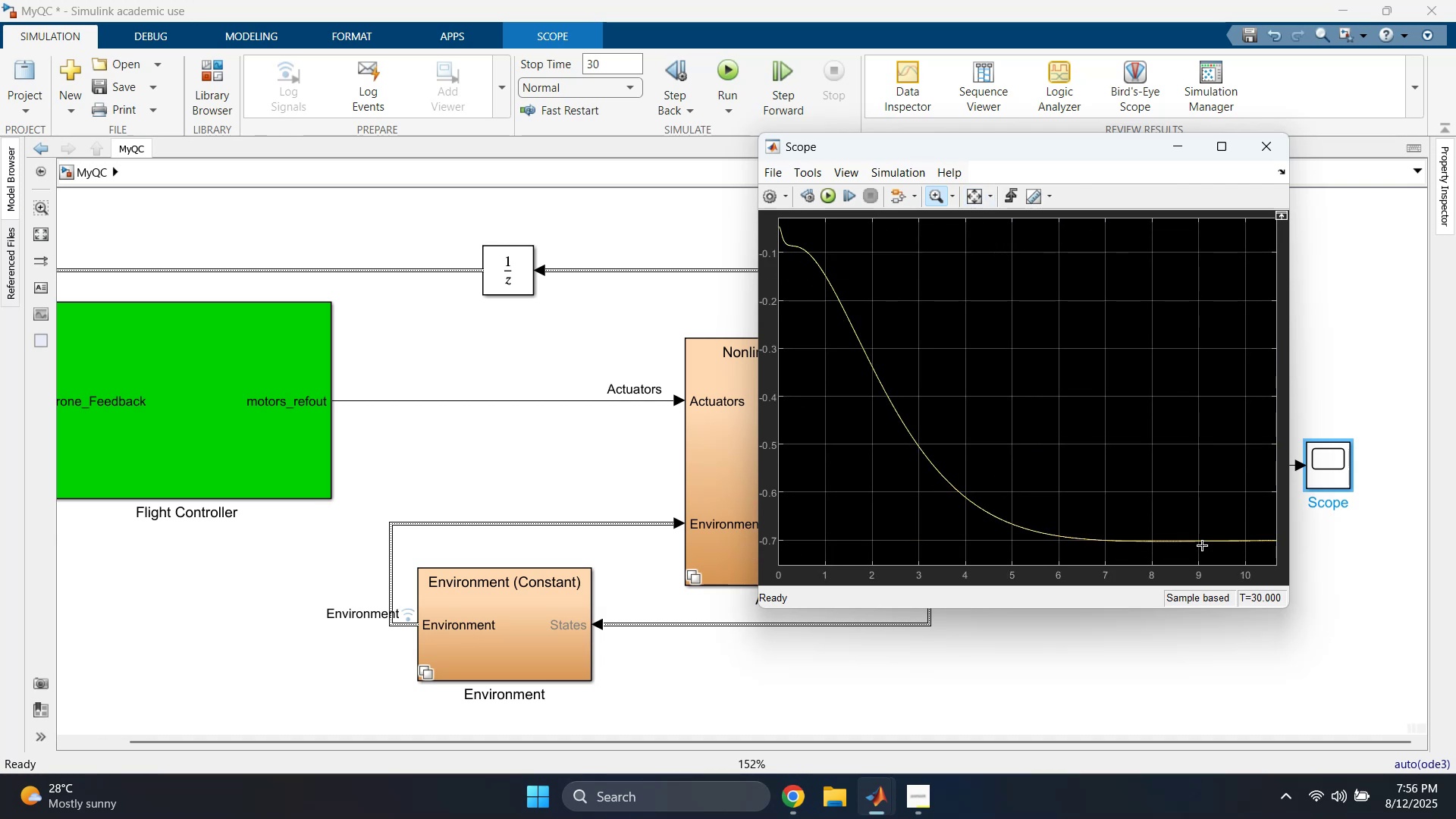 
left_click([1265, 152])
 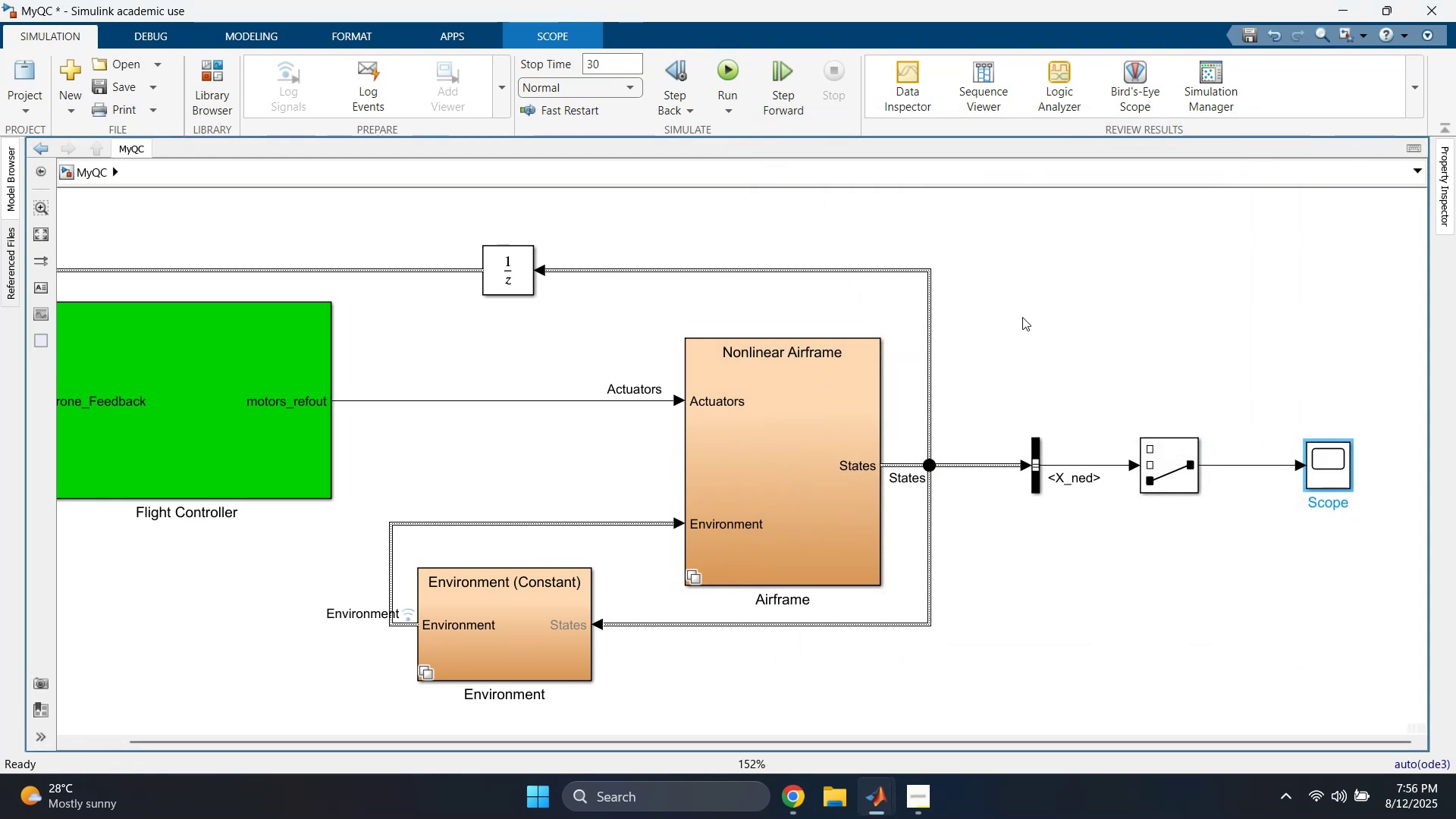 
left_click([1034, 315])
 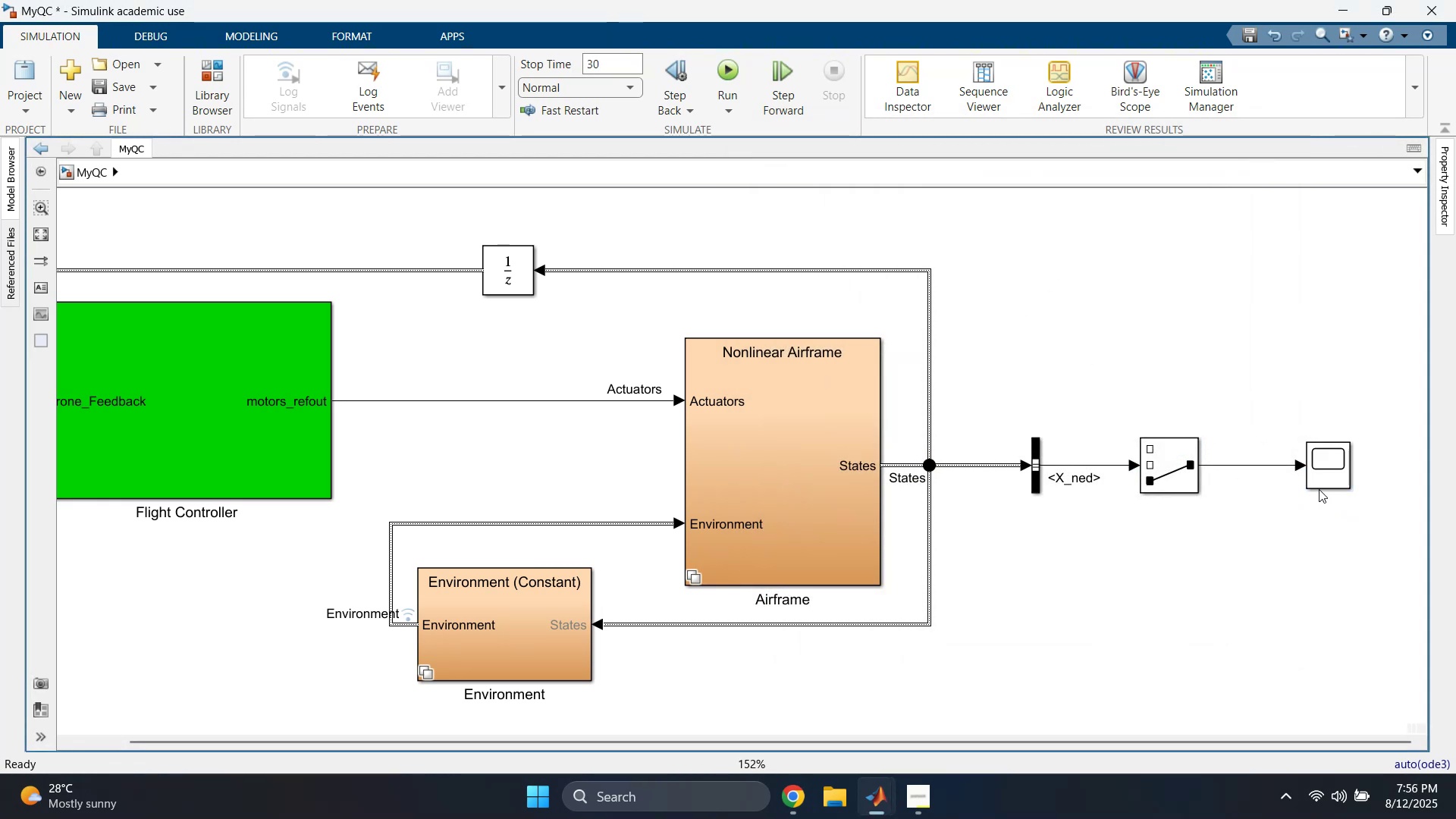 
left_click_drag(start_coordinate=[1329, 469], to_coordinate=[1271, 466])
 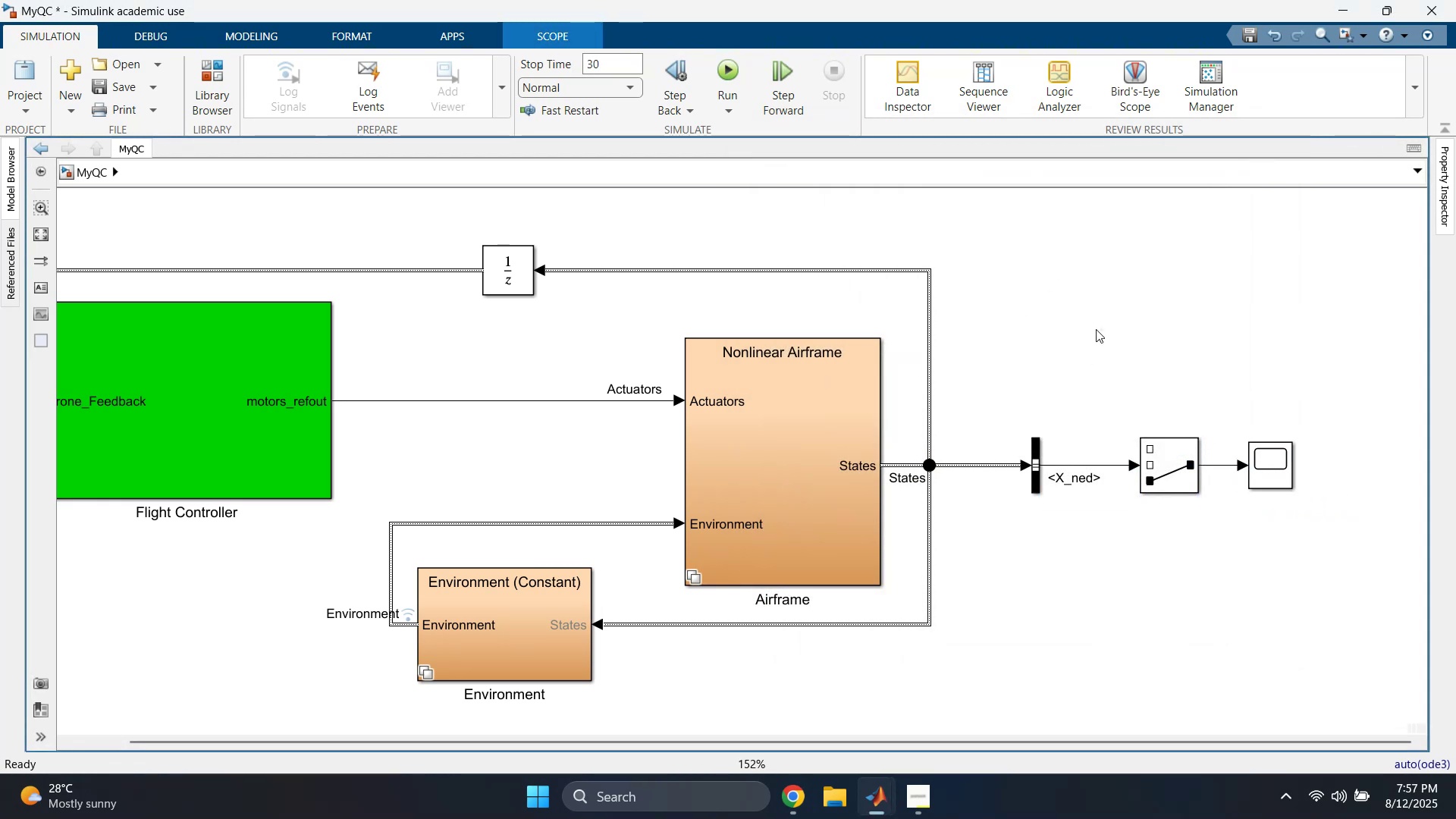 
scroll: coordinate [1083, 334], scroll_direction: down, amount: 3.0
 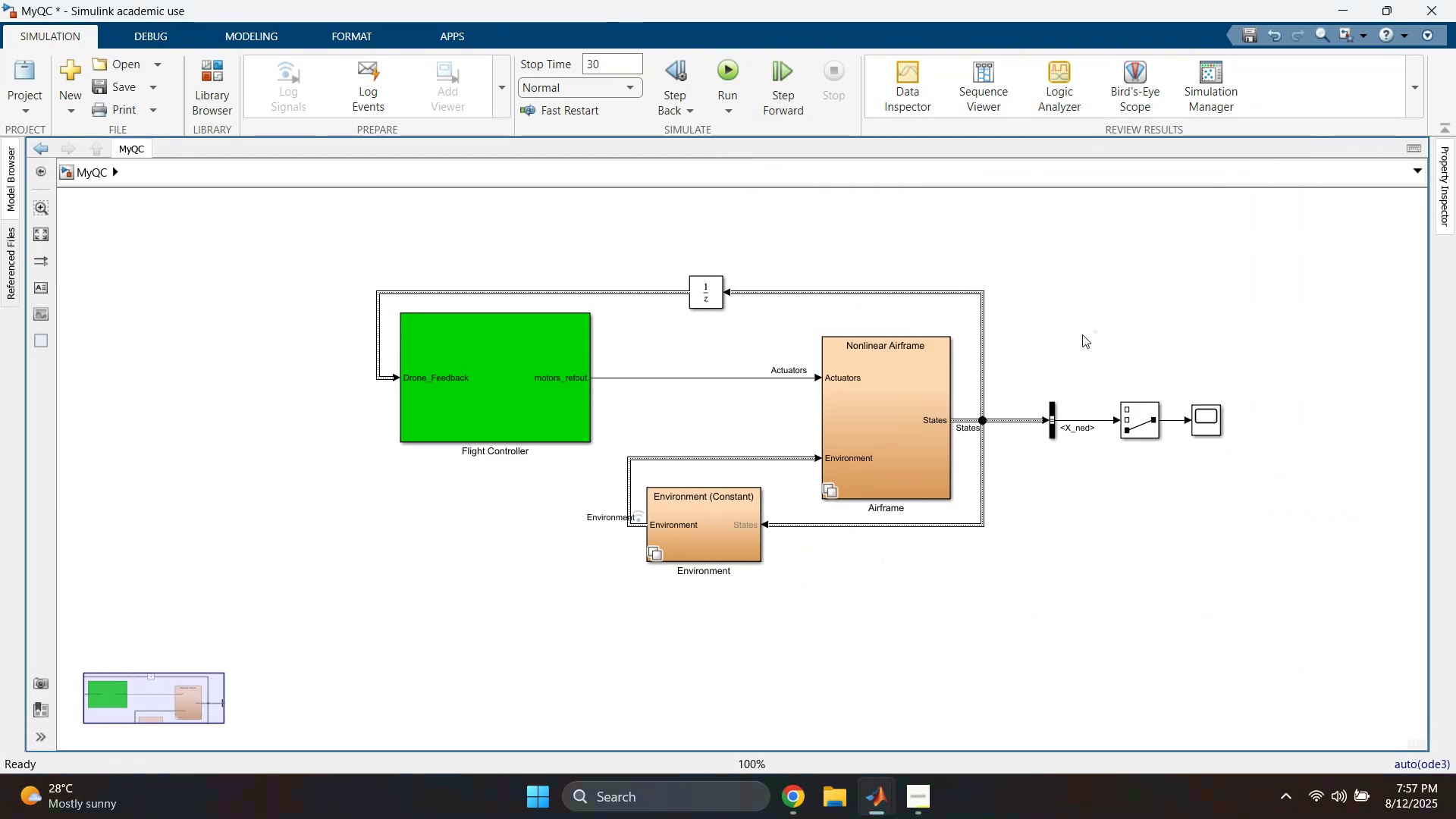 
left_click([1082, 334])
 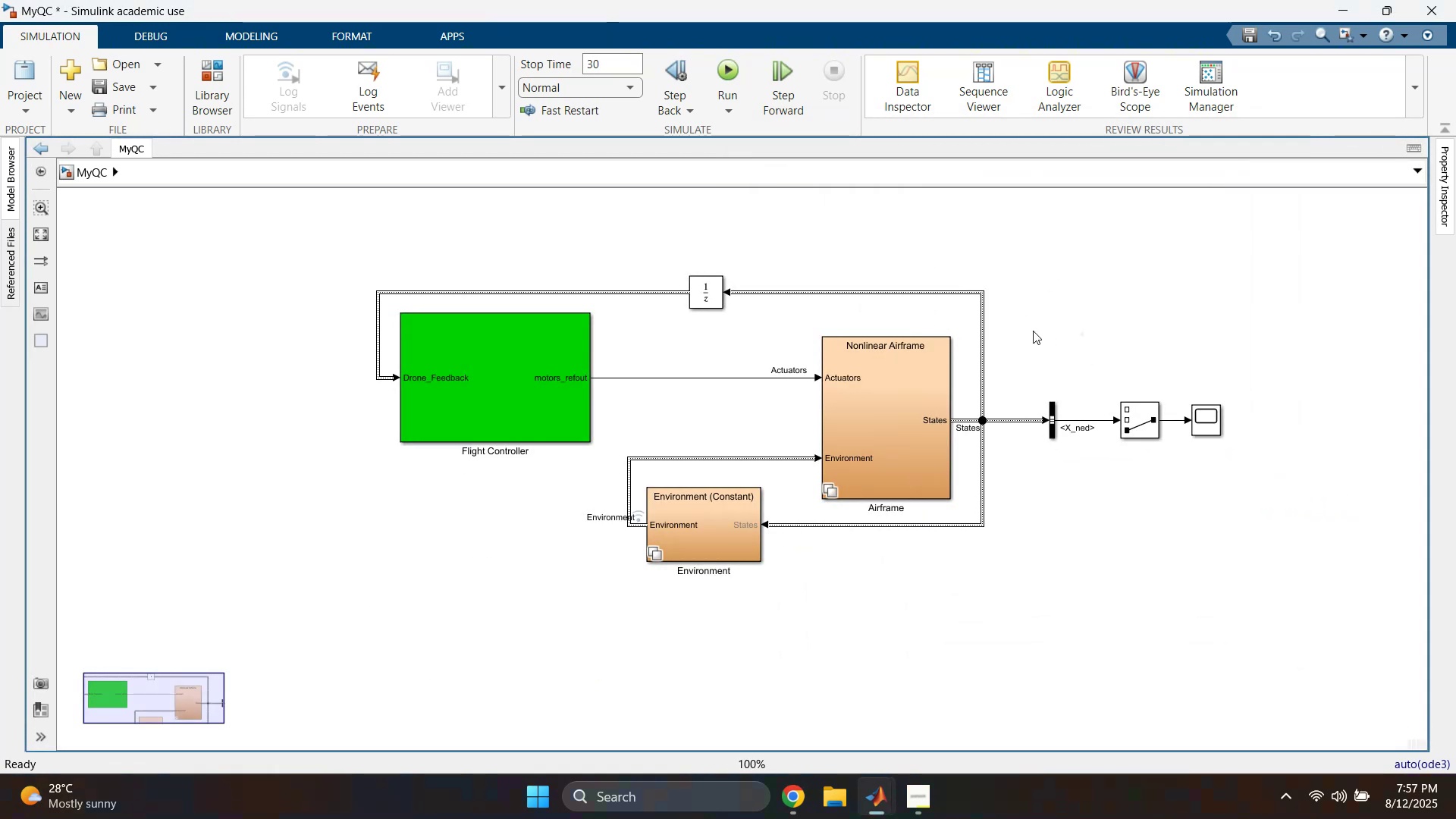 
key(Space)
 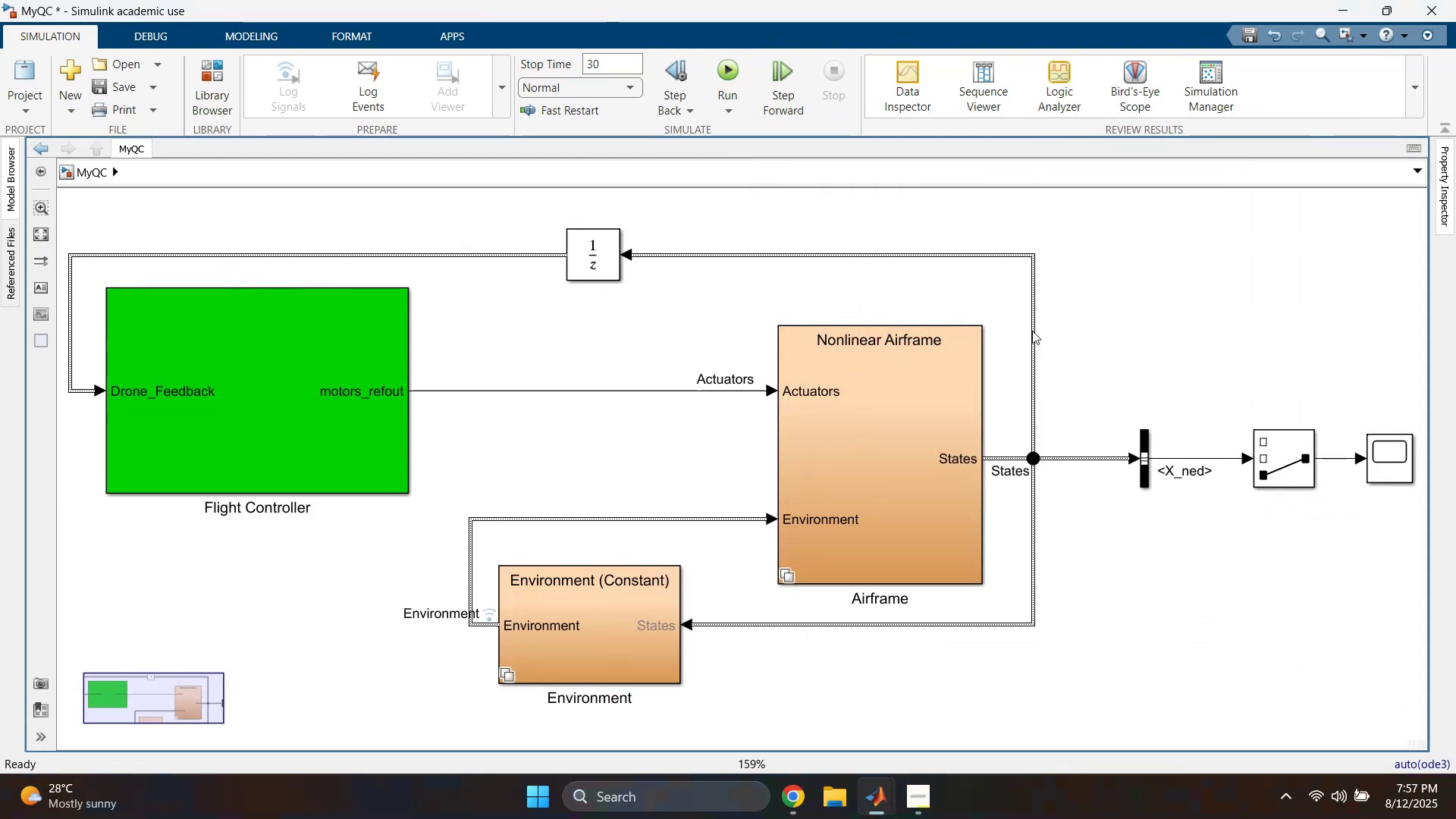 
key(Control+S)
 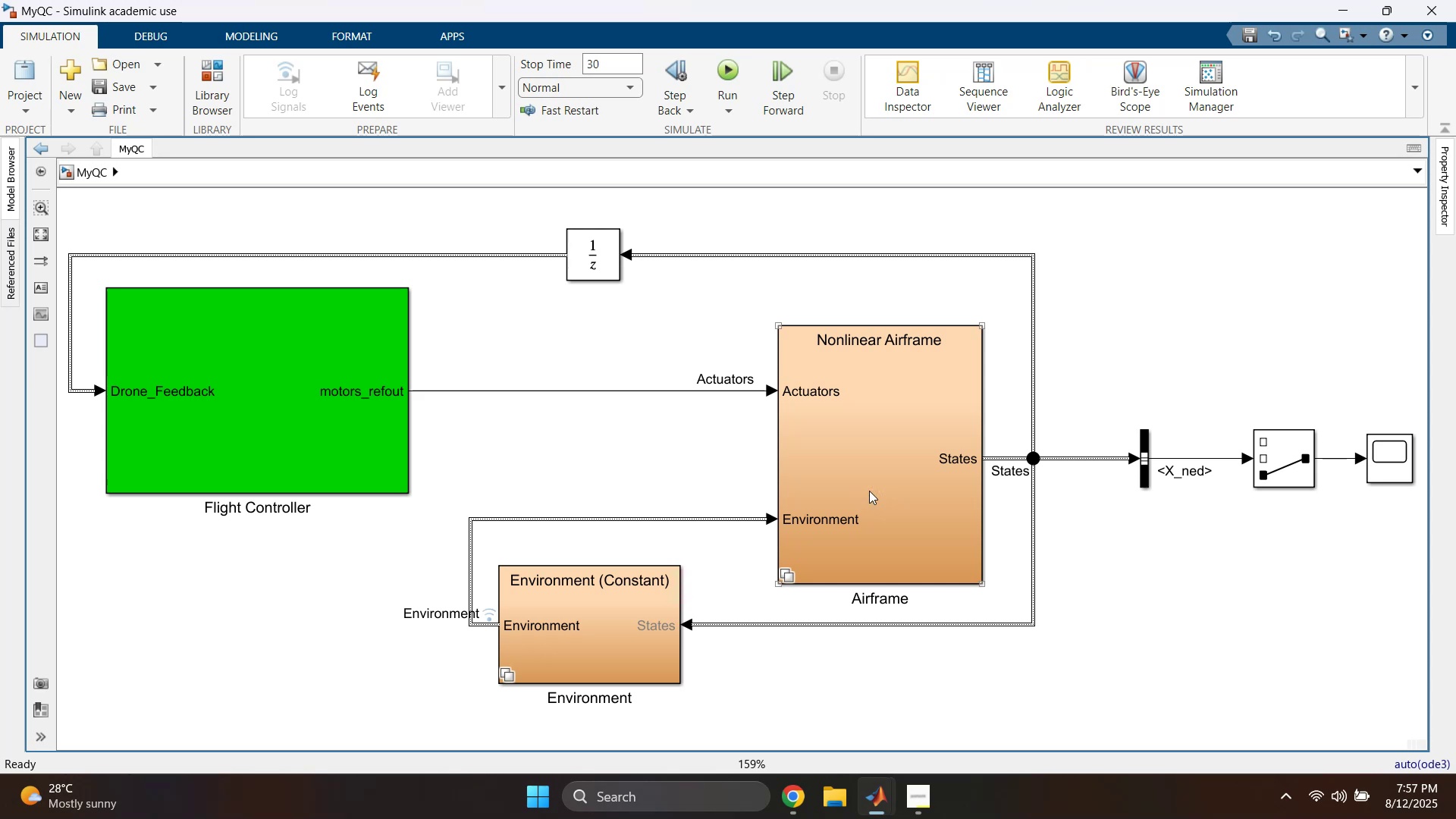 
double_click([869, 491])
 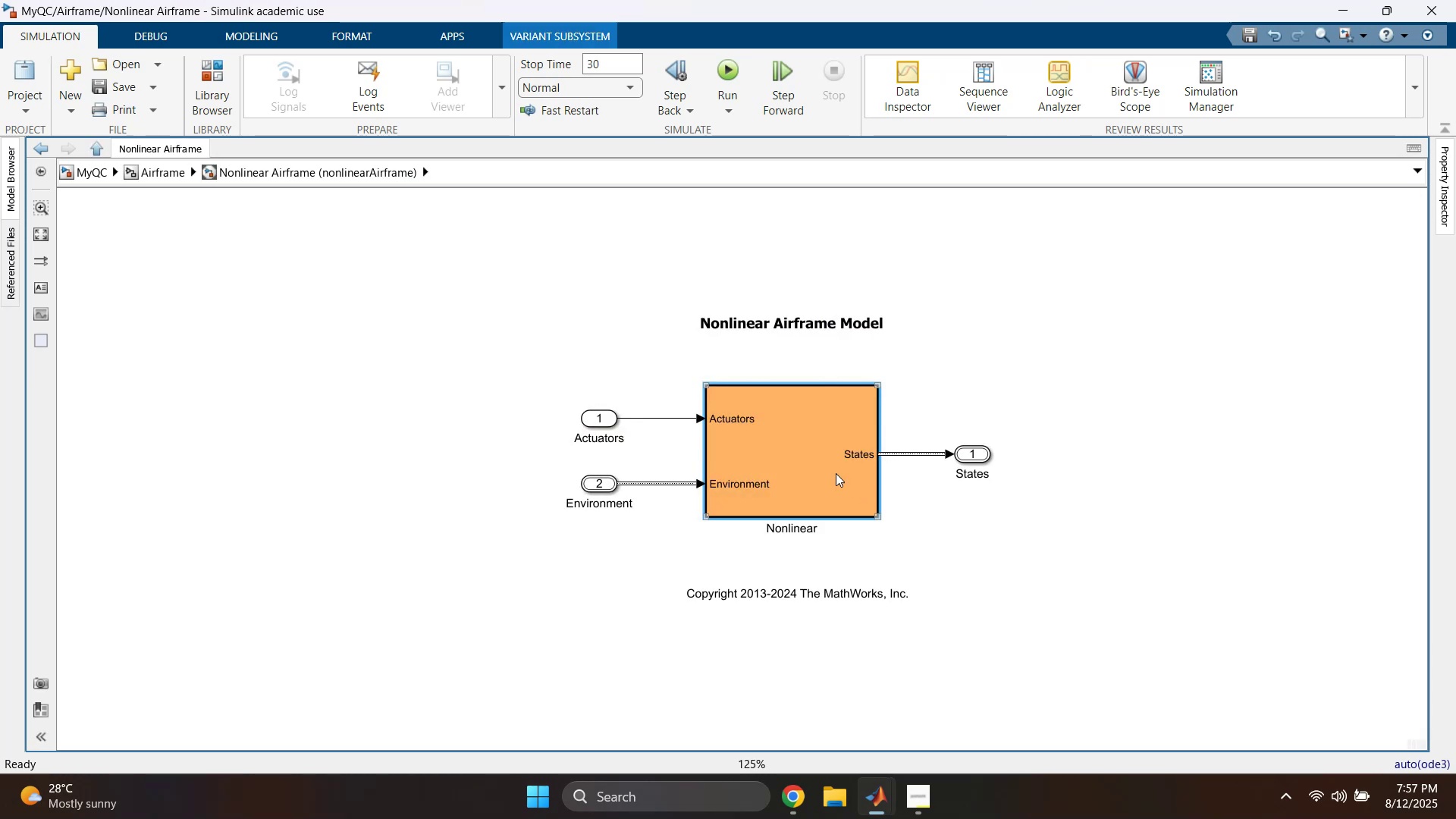 
key(Escape)
 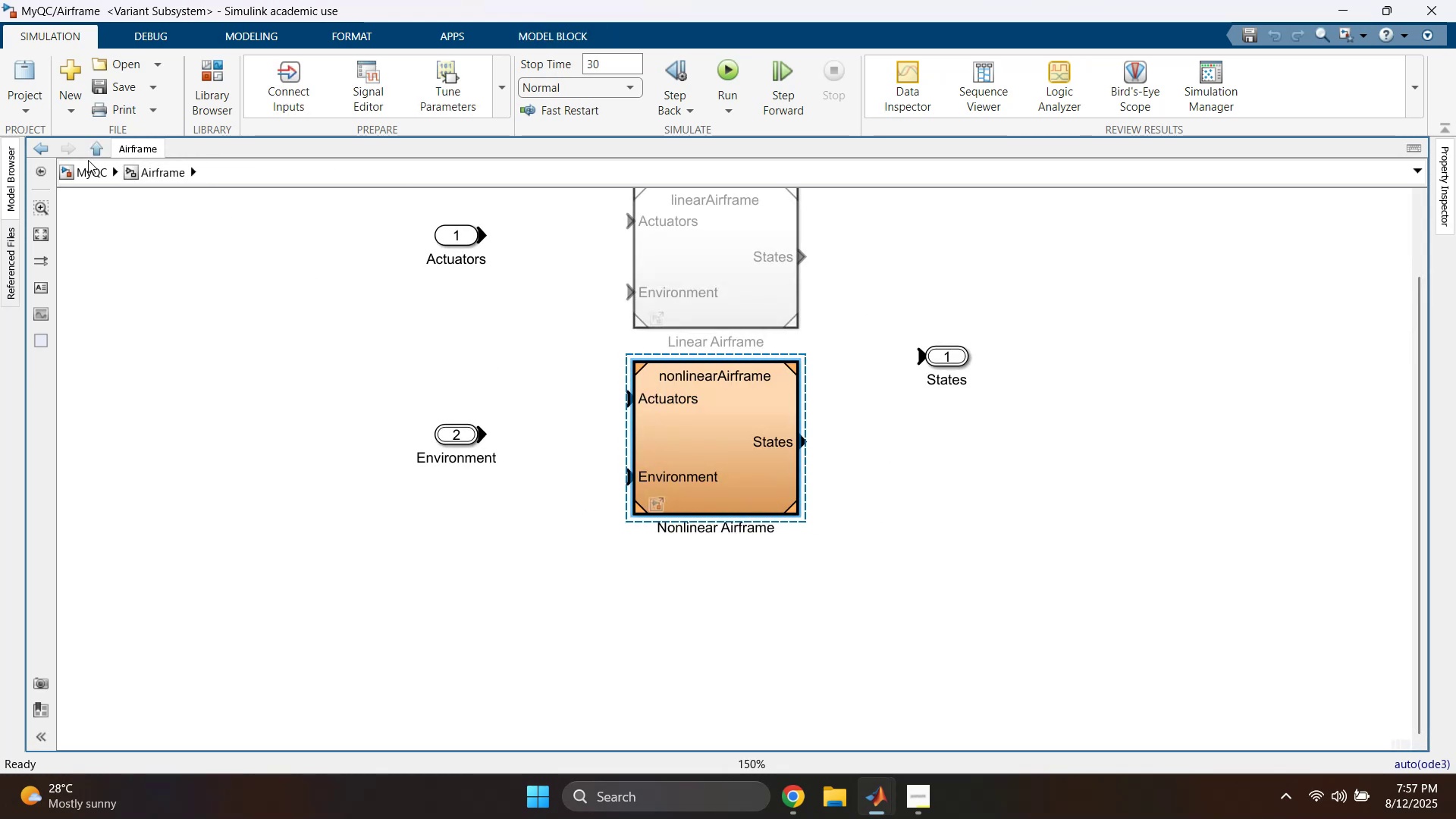 
left_click([95, 176])
 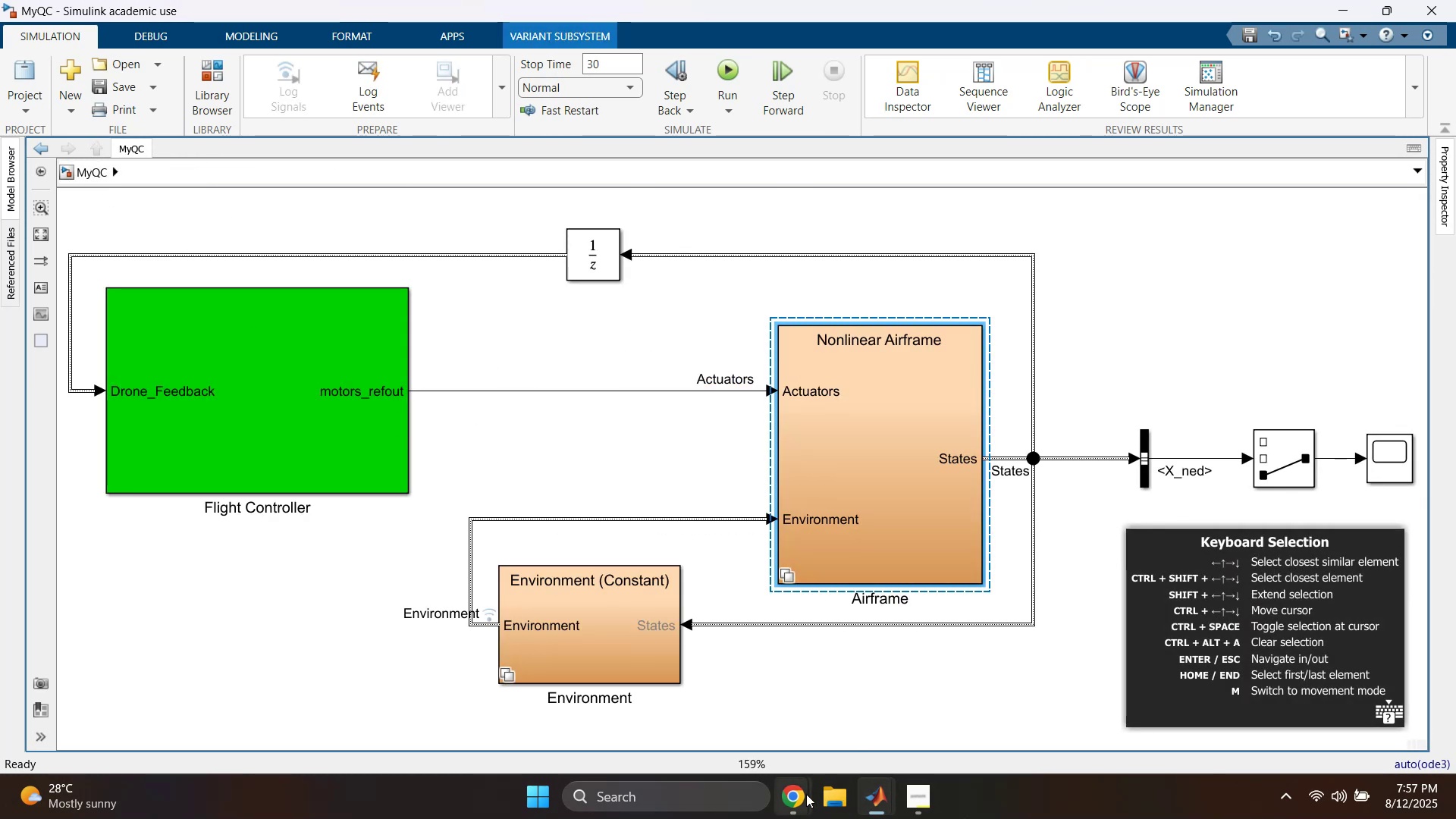 
left_click([880, 802])
 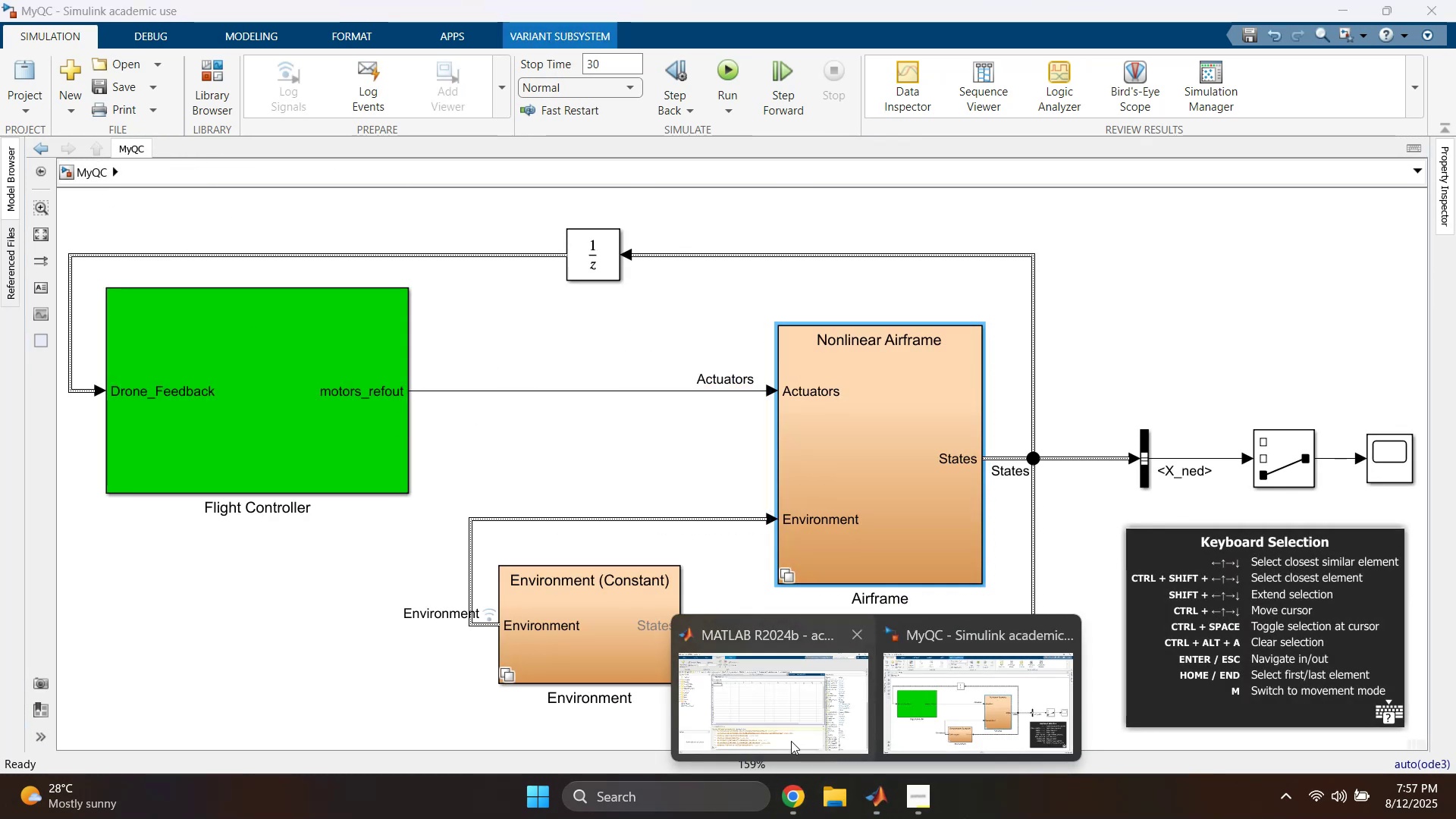 
left_click([780, 723])
 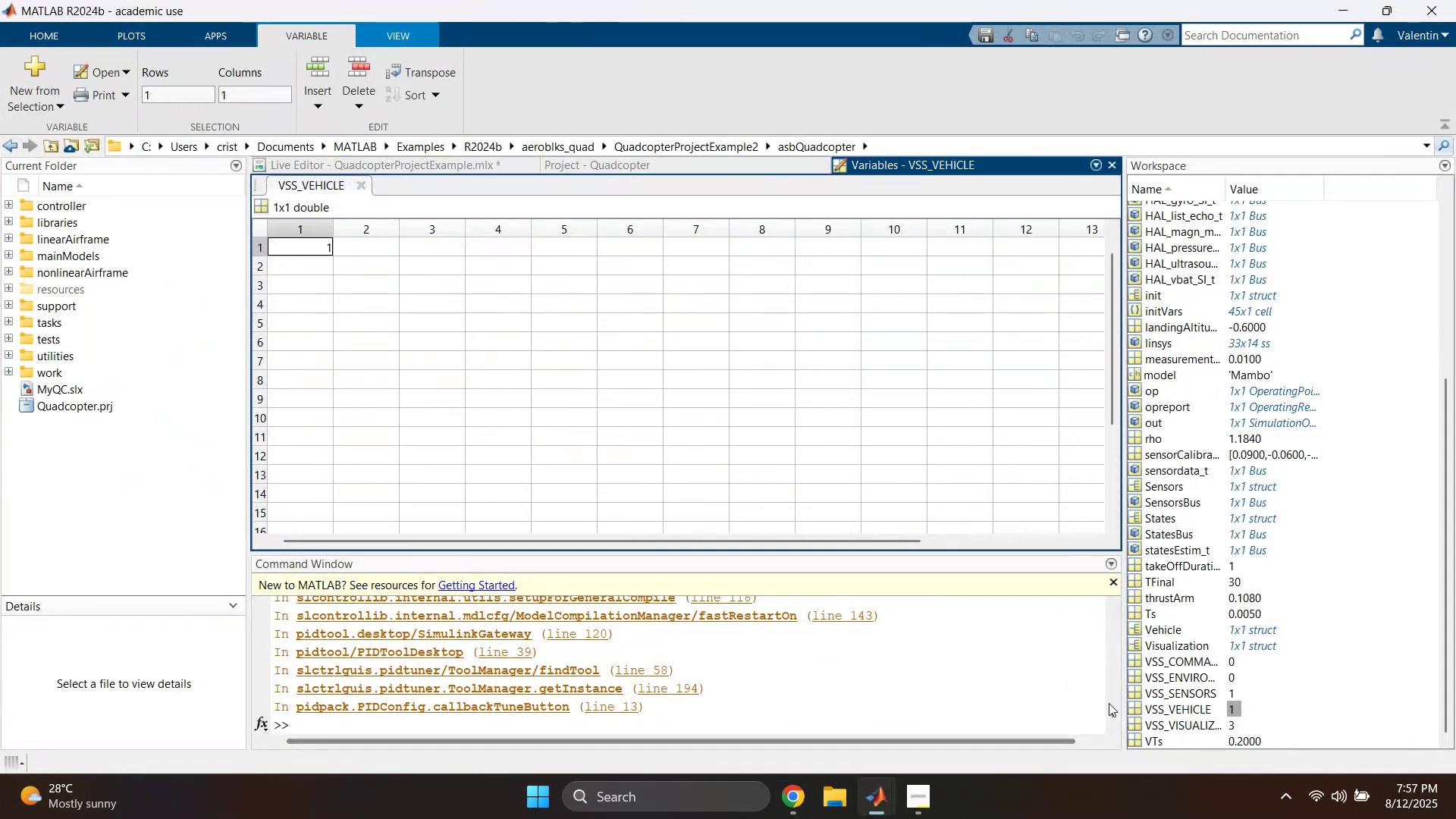 
scroll: coordinate [1209, 713], scroll_direction: down, amount: 1.0
 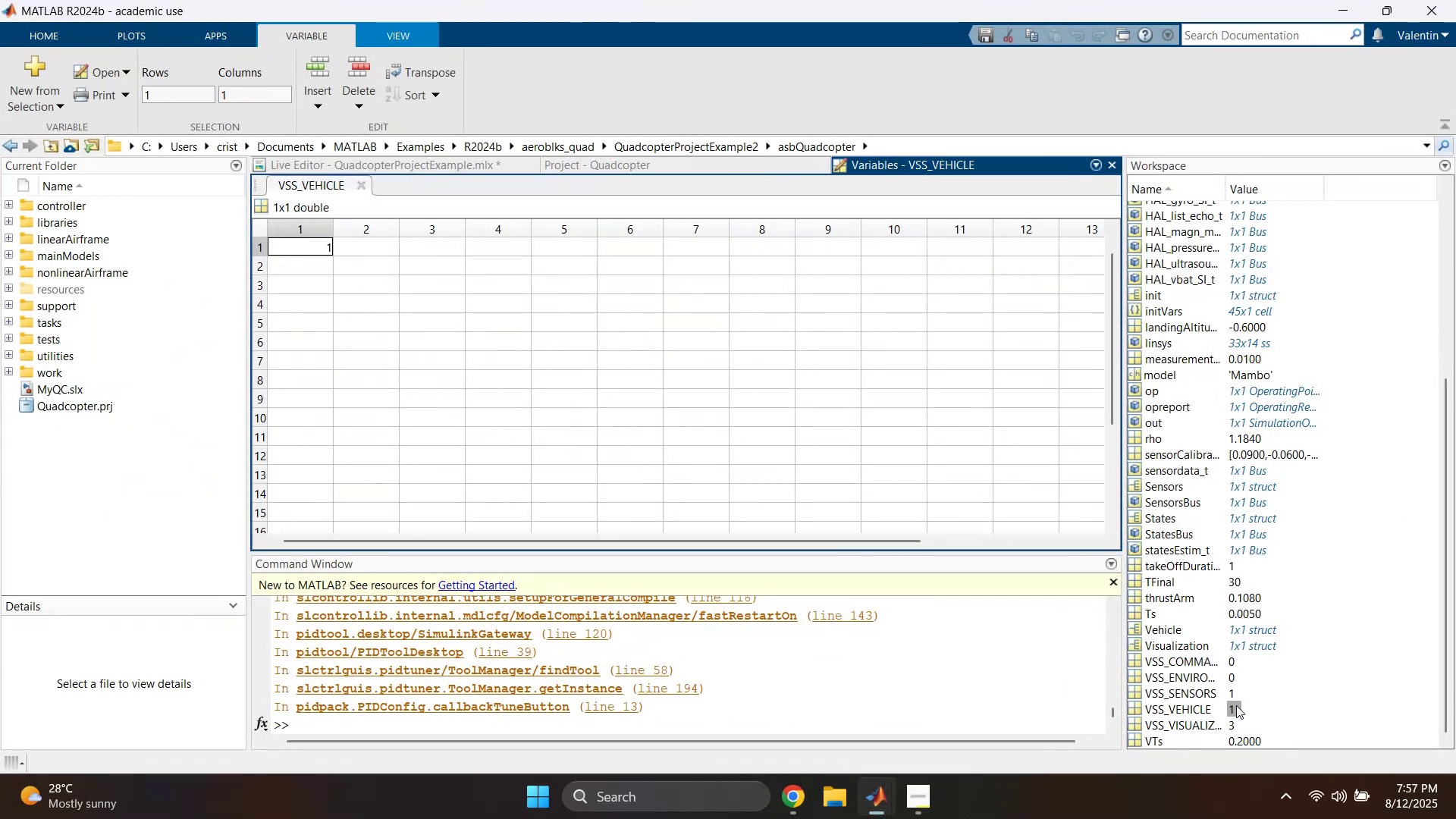 
double_click([1236, 705])
 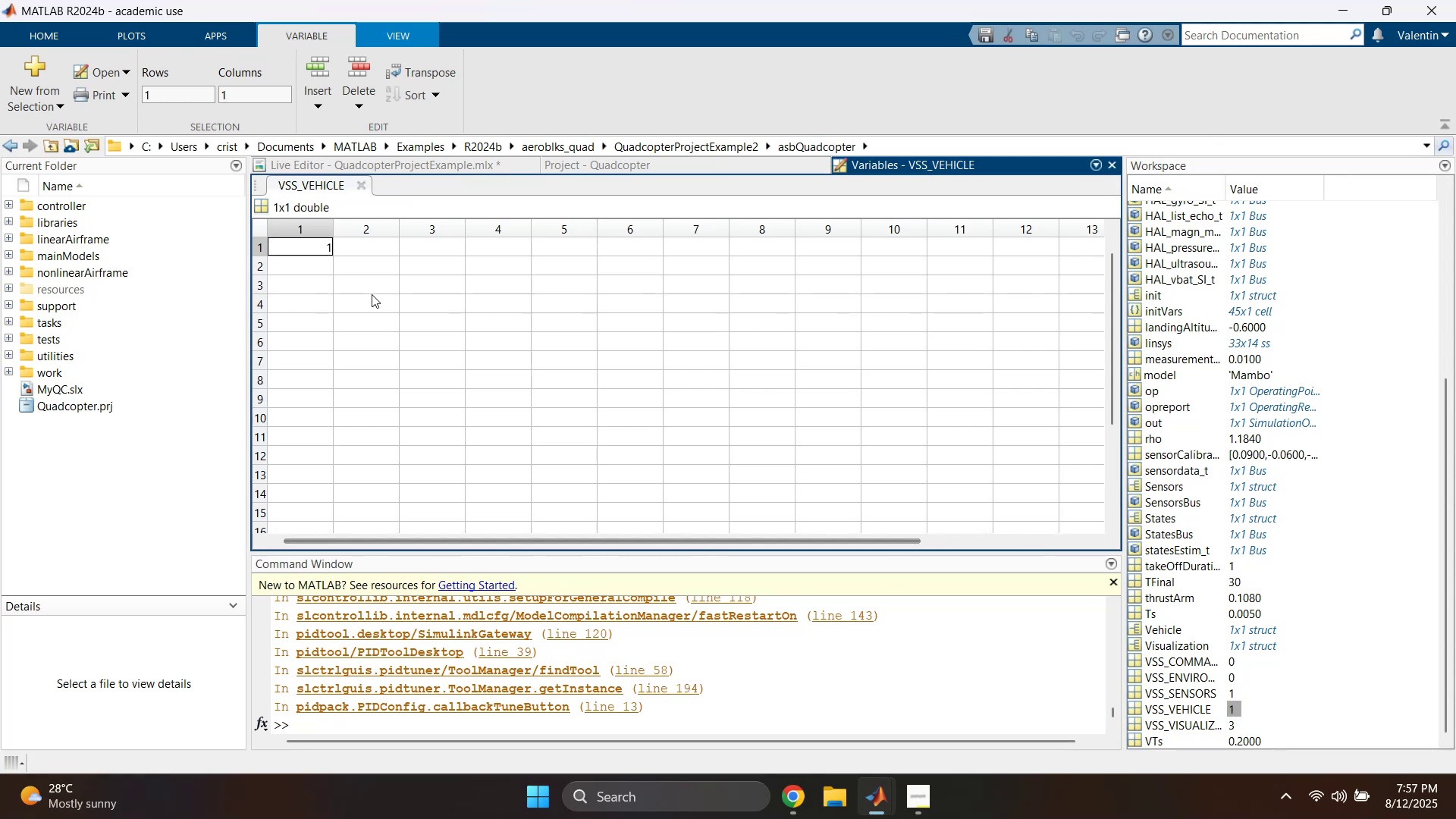 
double_click([323, 248])
 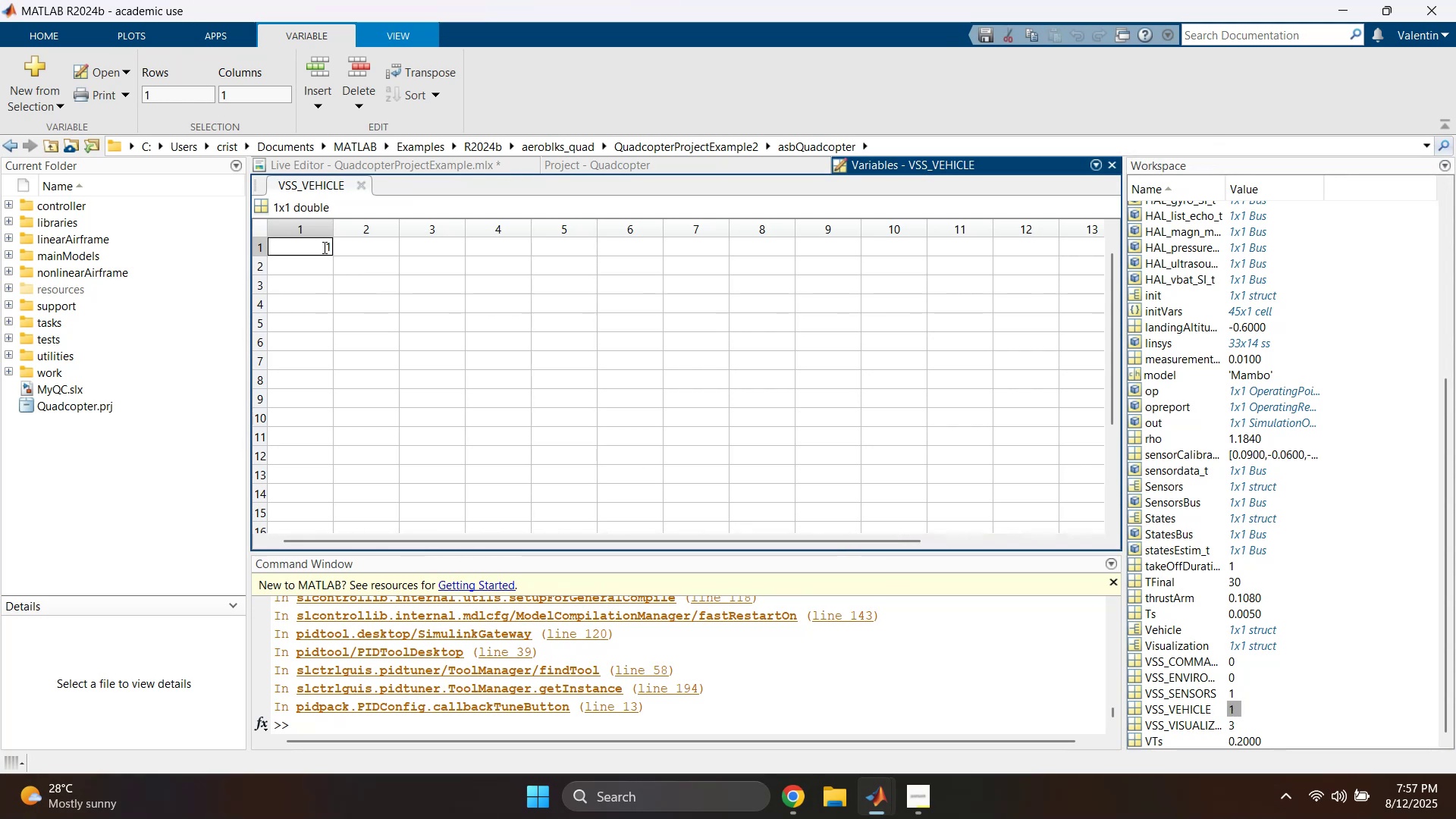 
double_click([323, 247])
 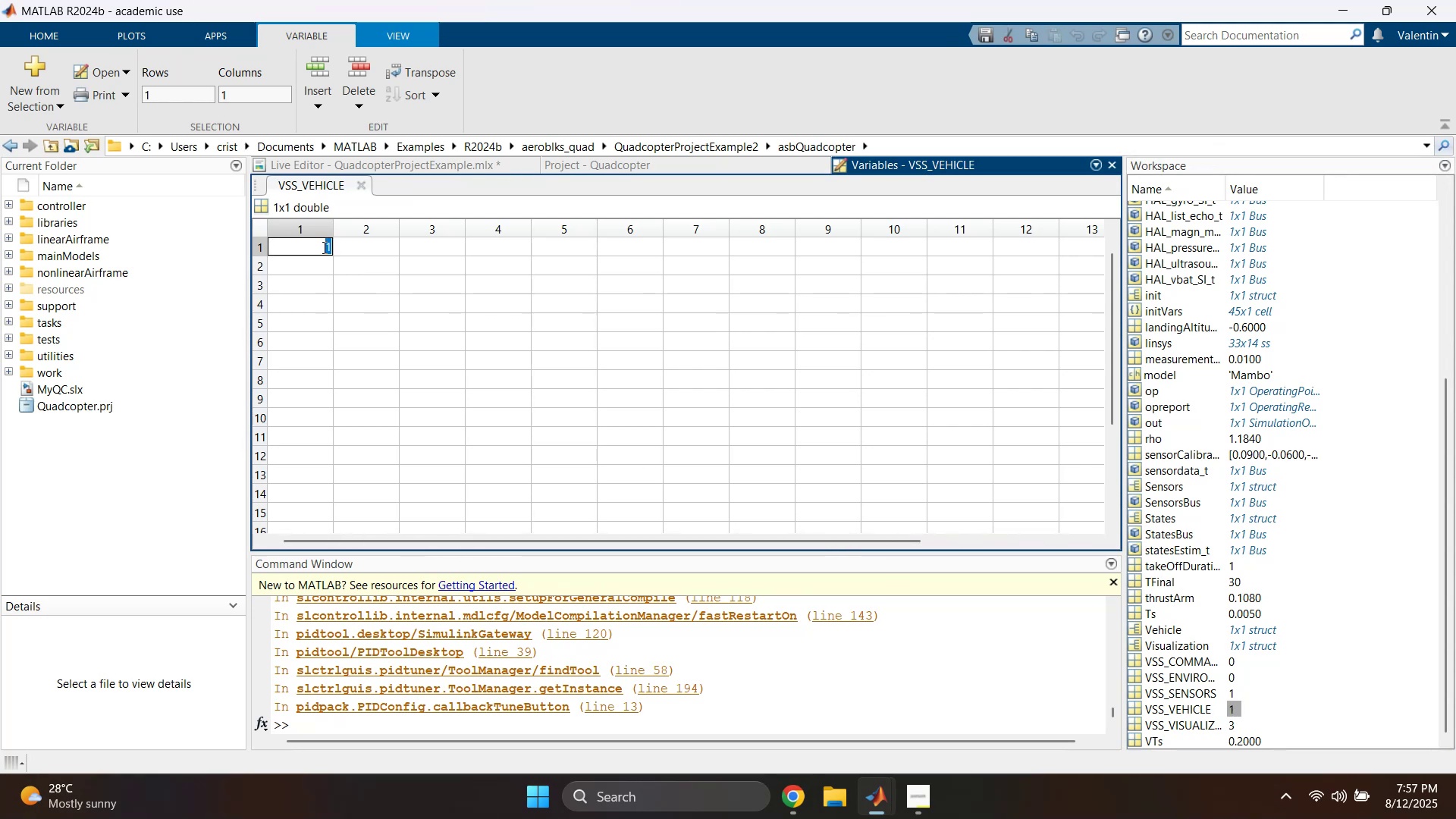 
key(0)
 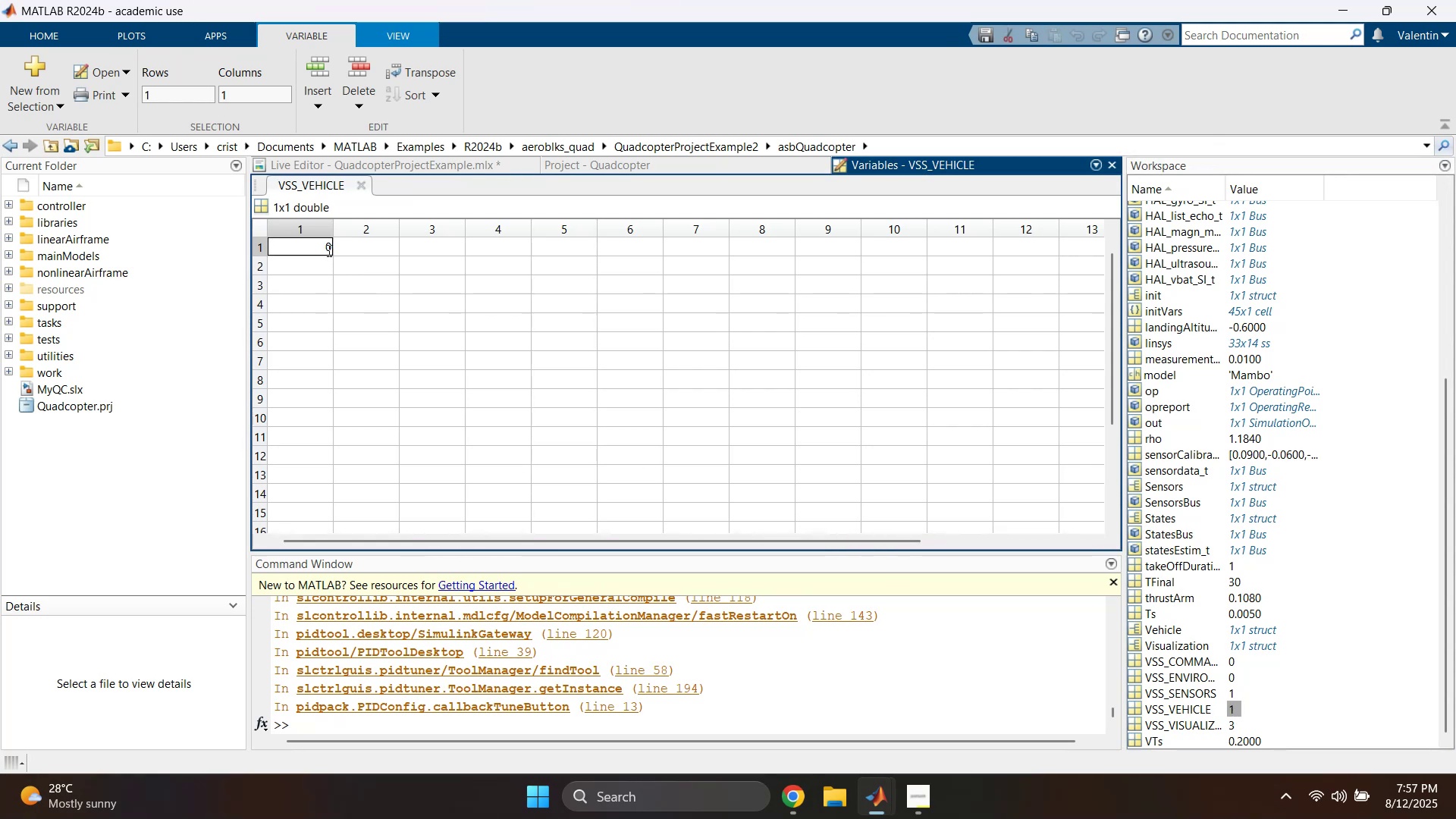 
key(Enter)
 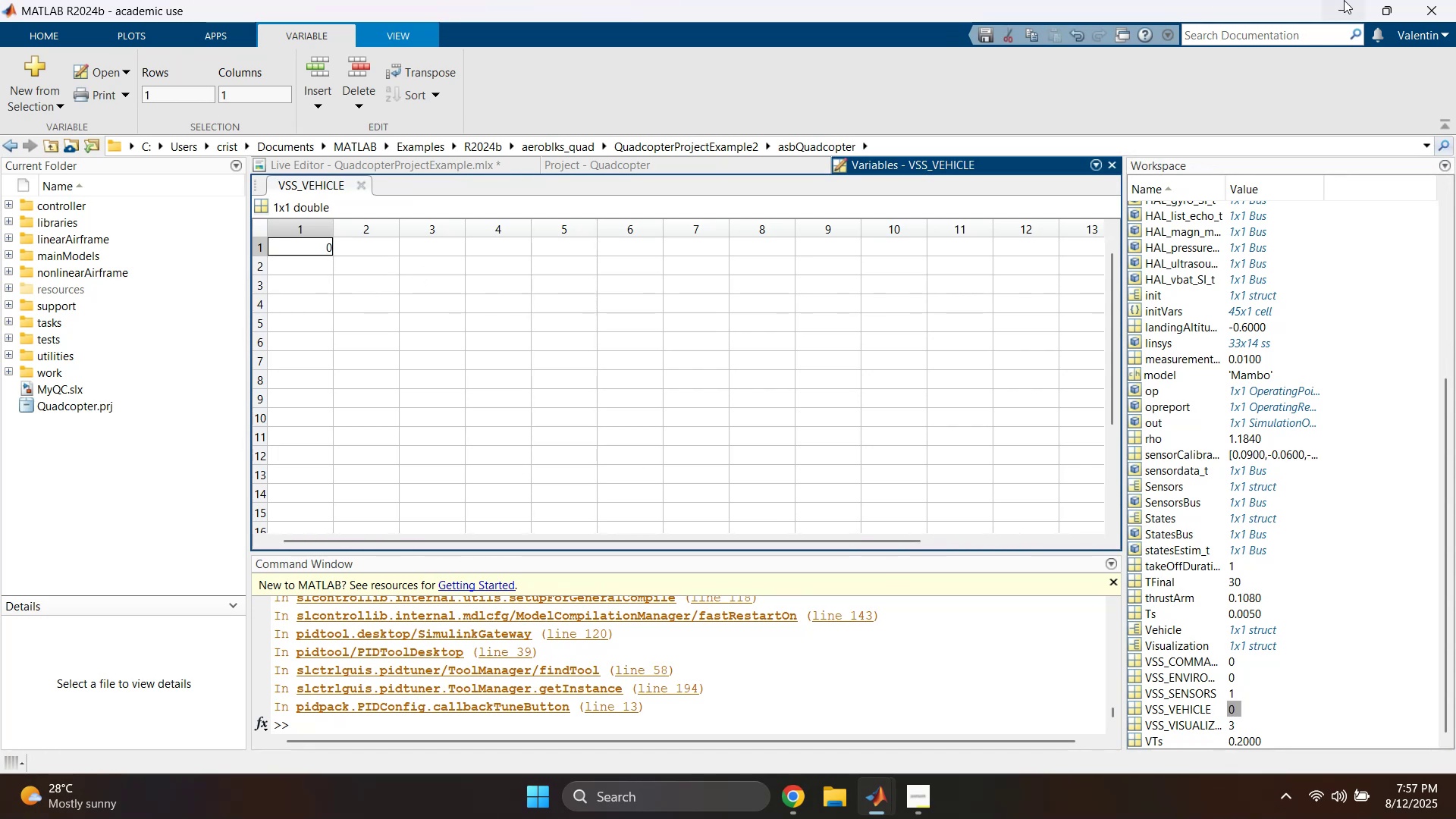 
left_click([1353, 2])
 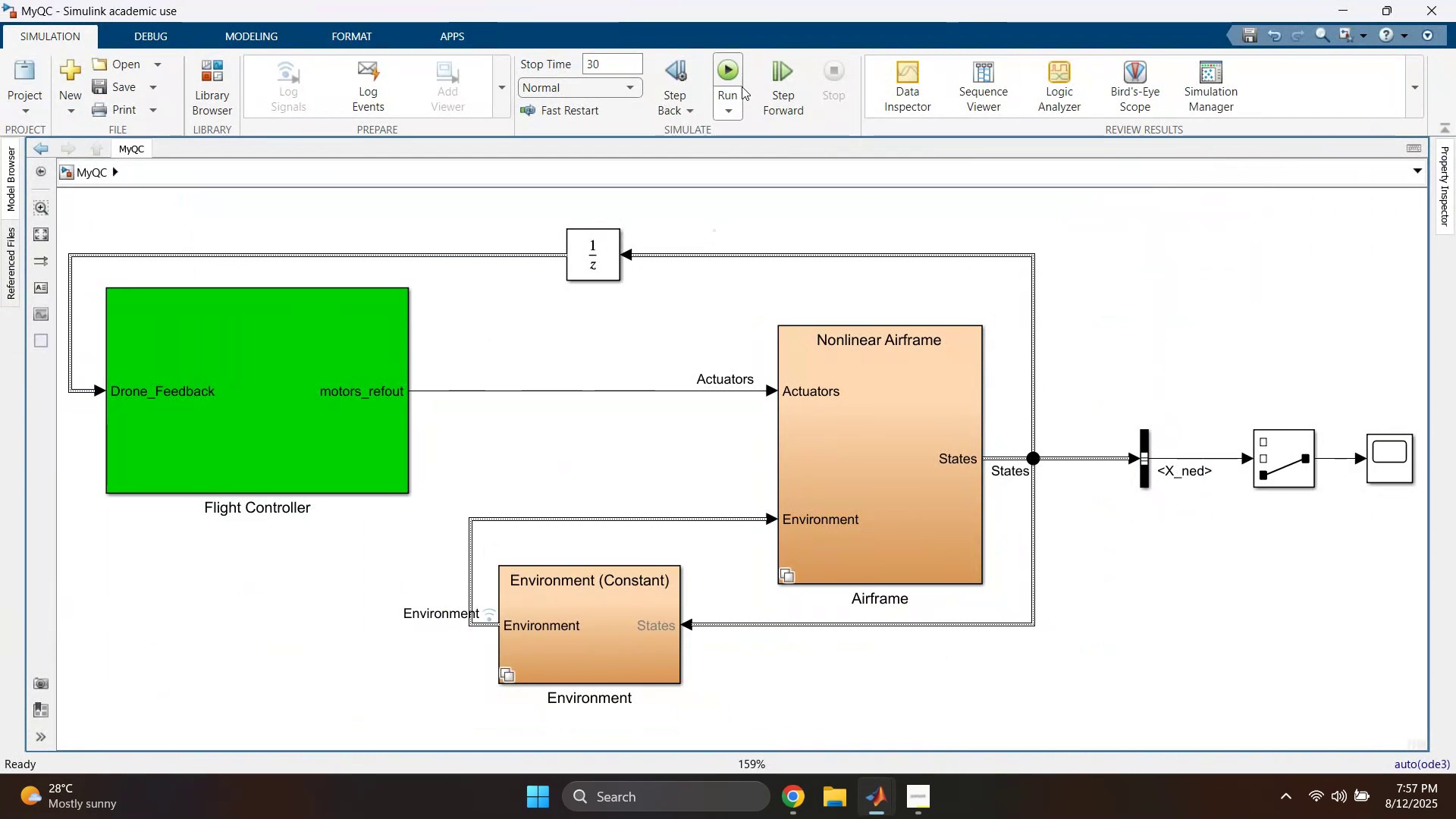 
left_click([726, 66])
 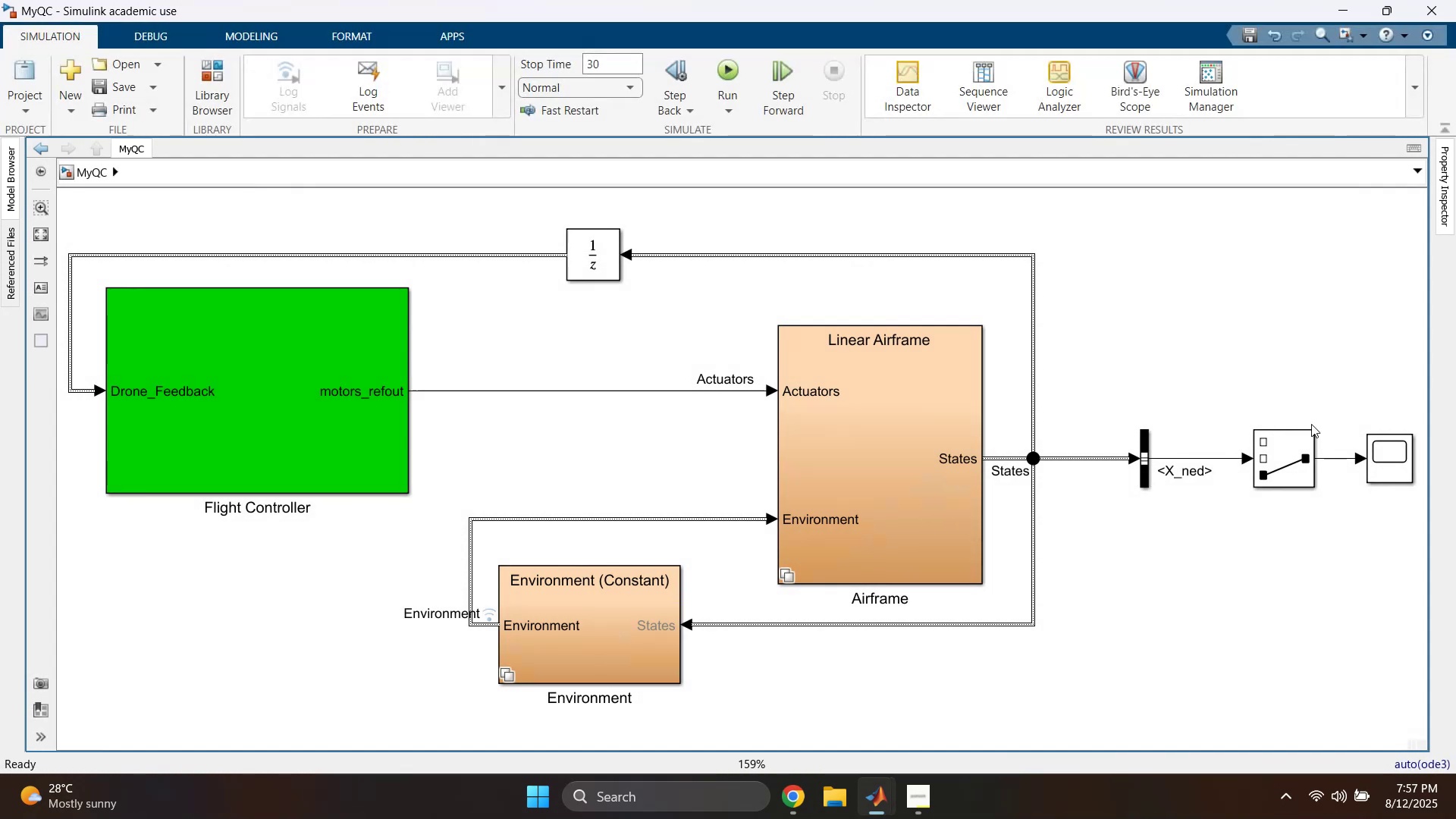 
double_click([1376, 450])
 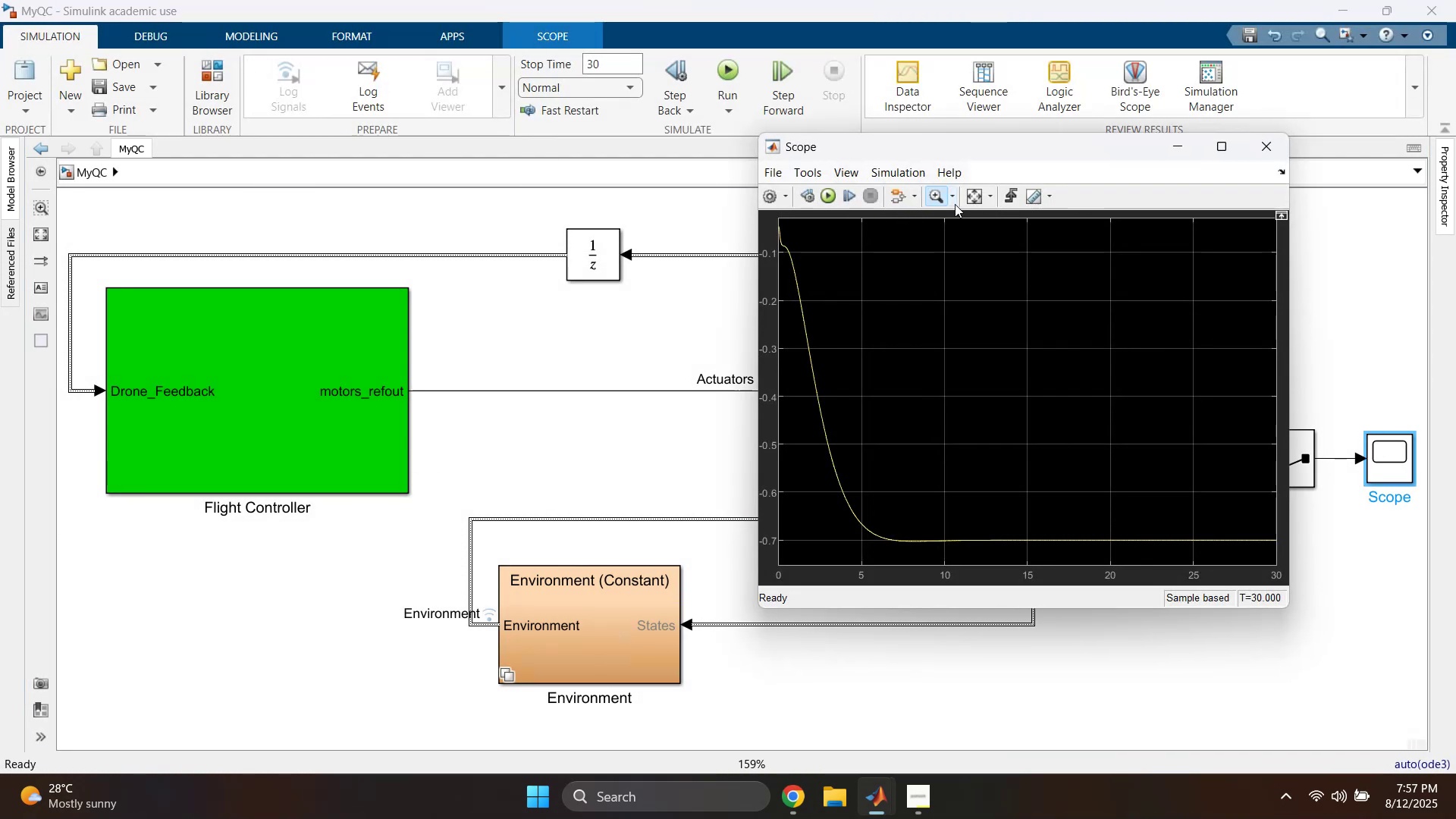 
left_click([967, 196])
 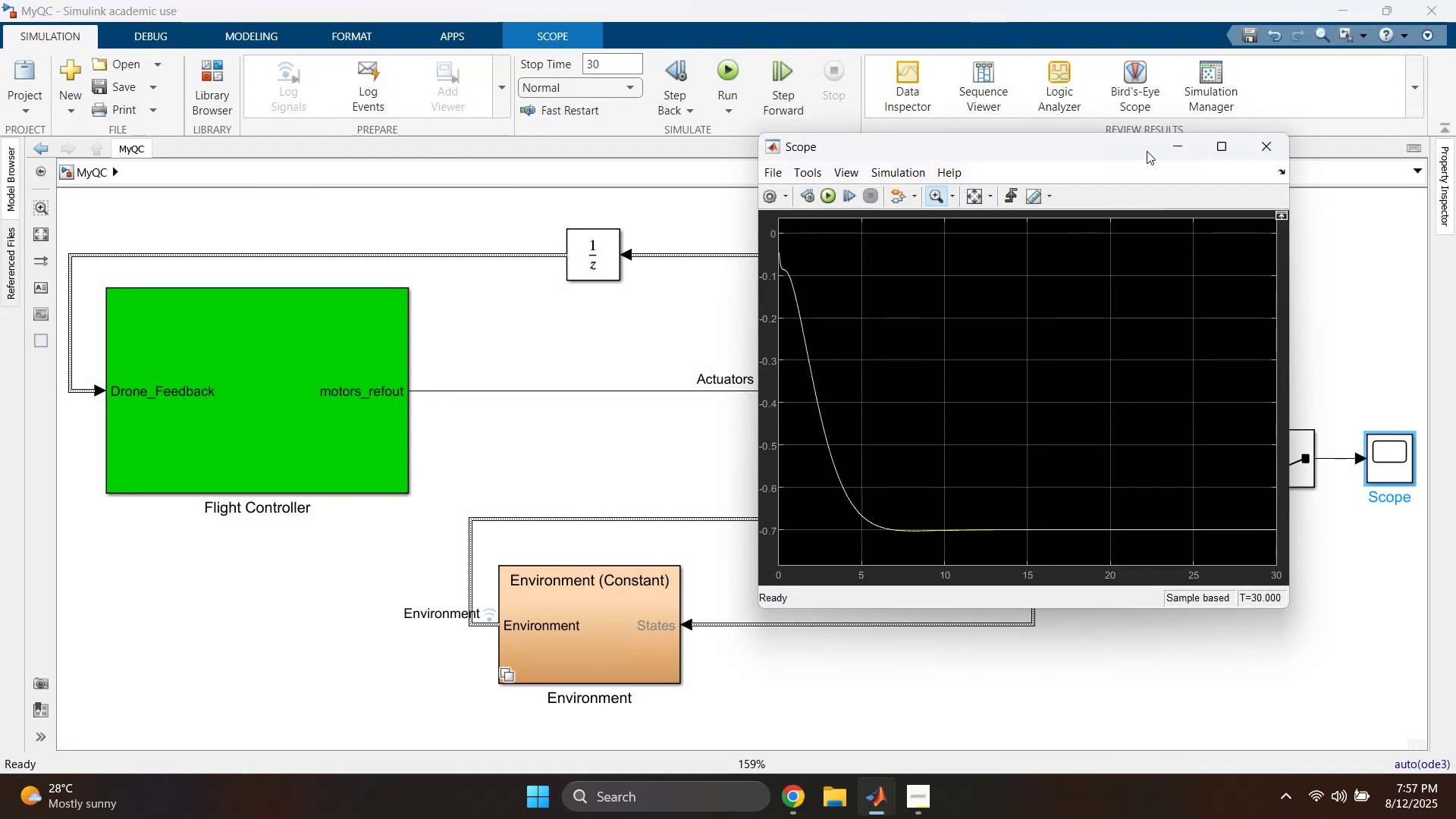 
left_click([1166, 147])
 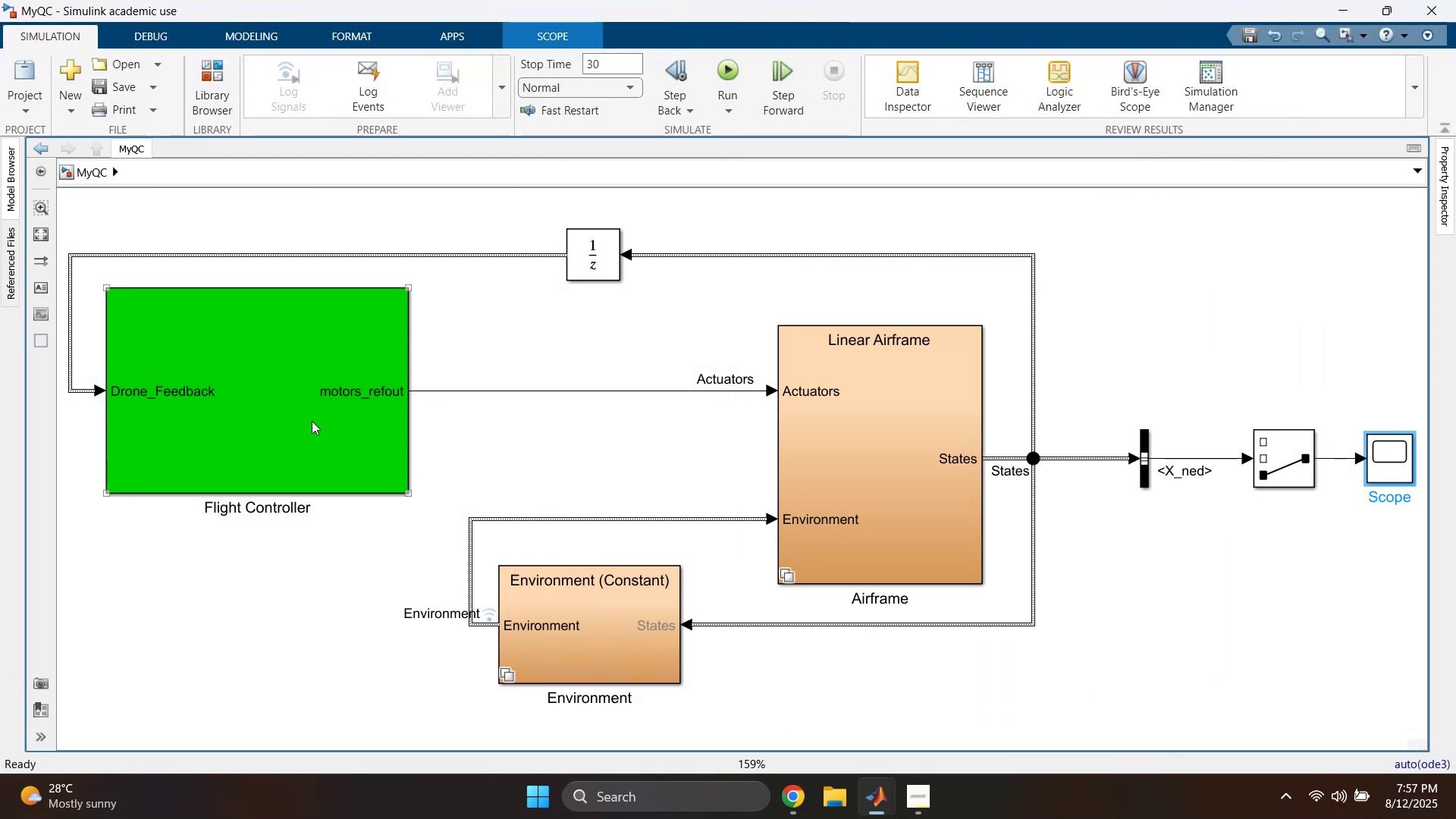 
double_click([312, 421])
 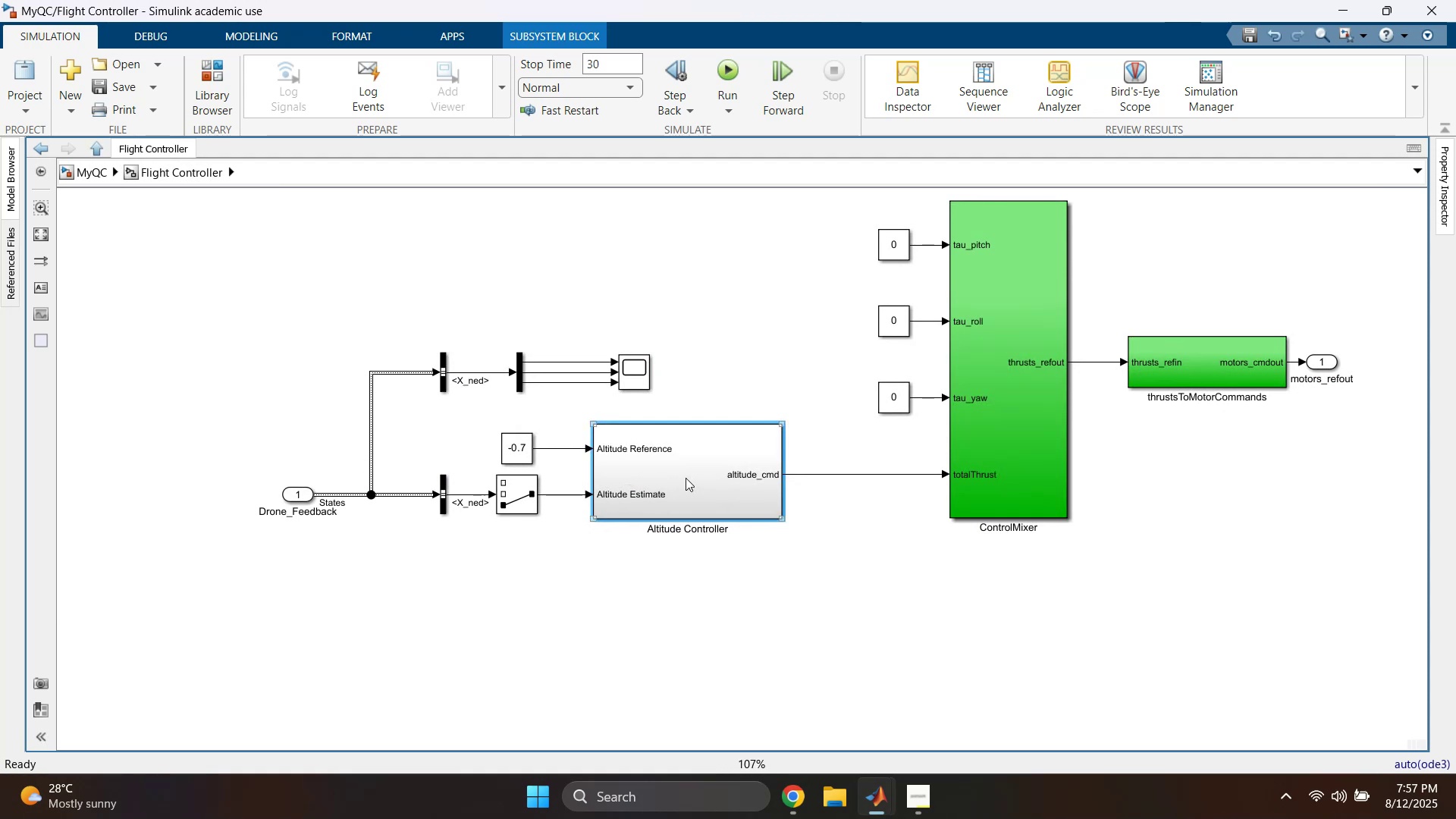 
double_click([686, 478])
 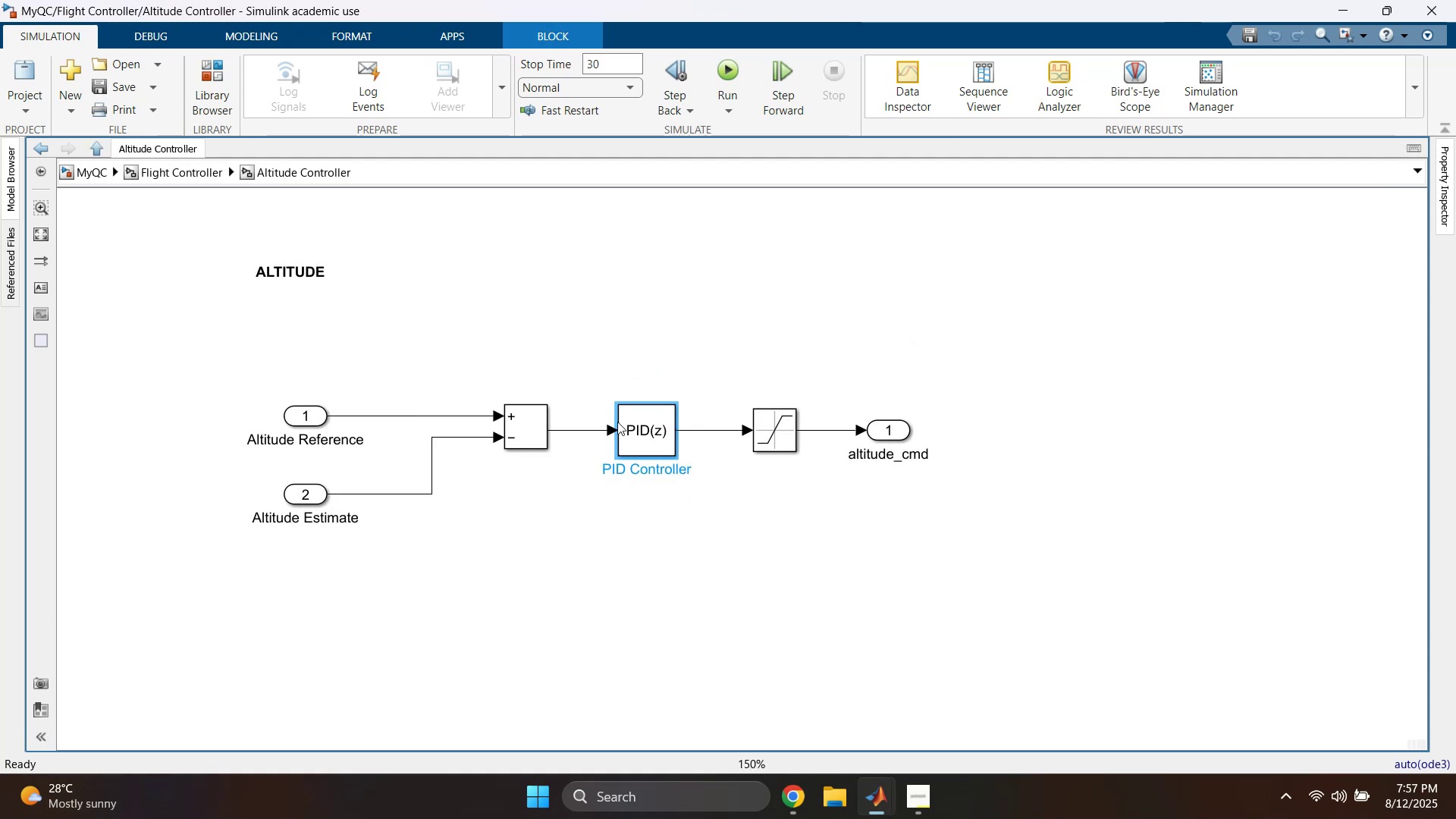 
double_click([654, 421])
 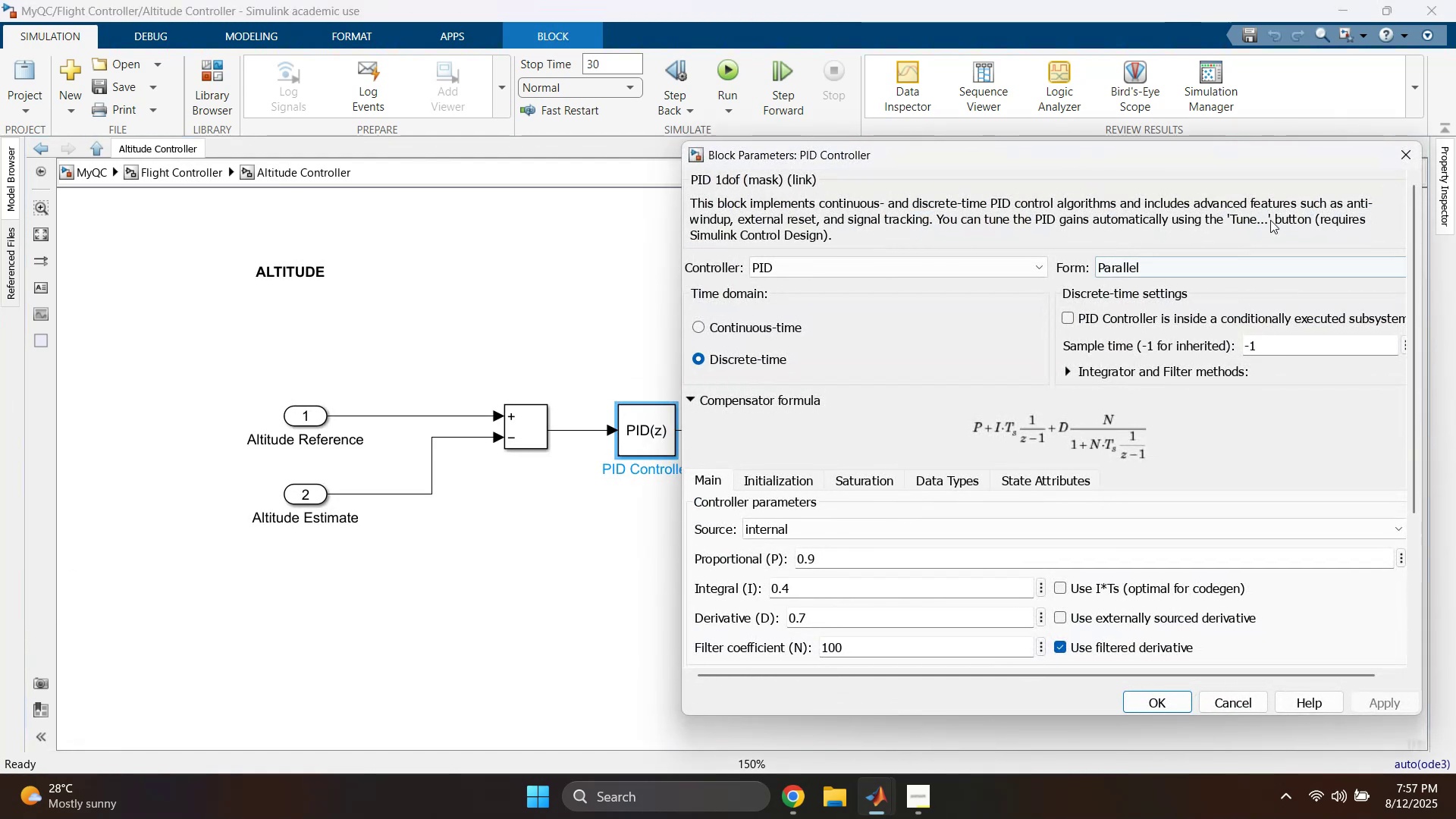 
left_click([1398, 150])
 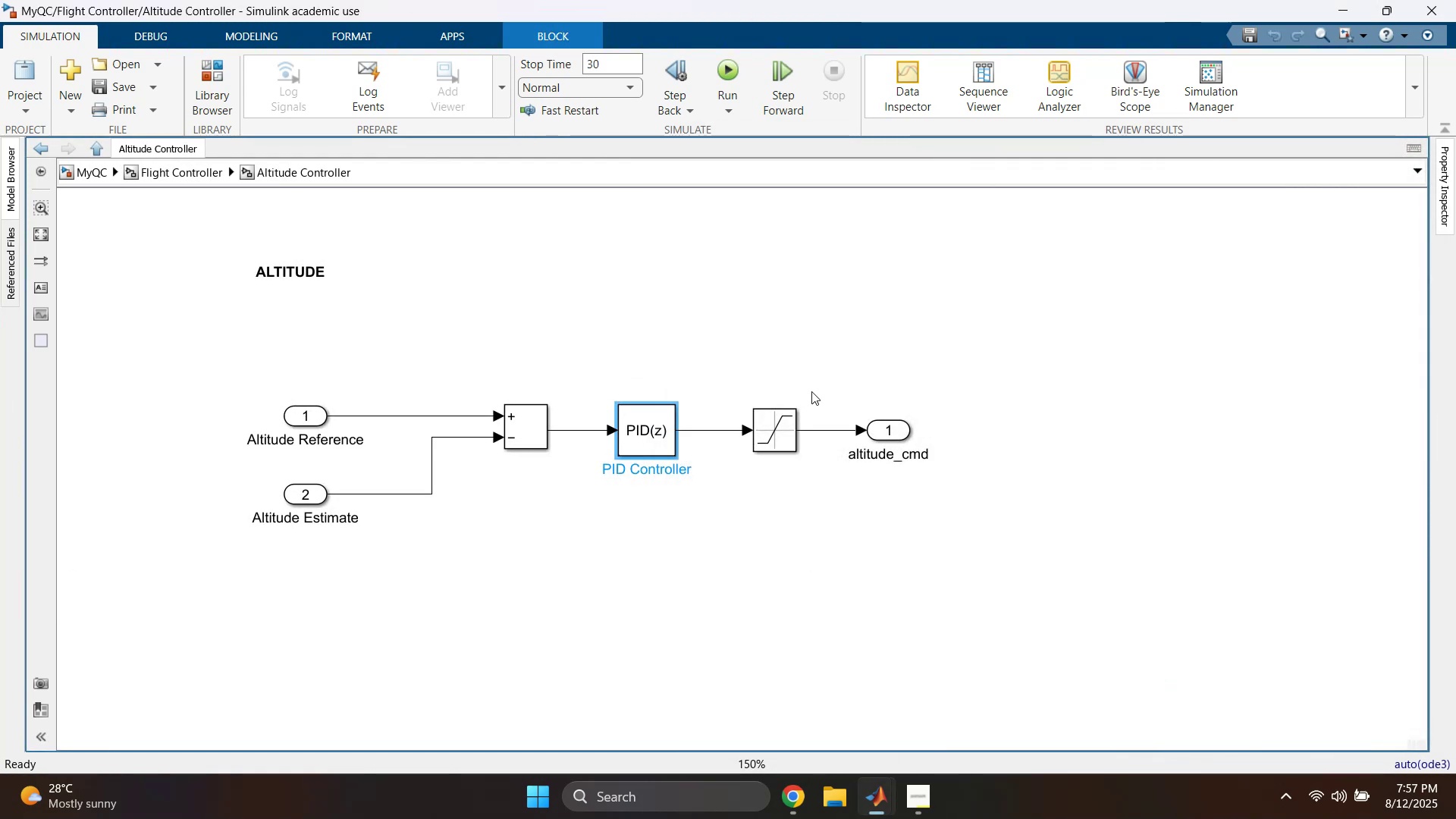 
left_click_drag(start_coordinate=[788, 397], to_coordinate=[780, 438])
 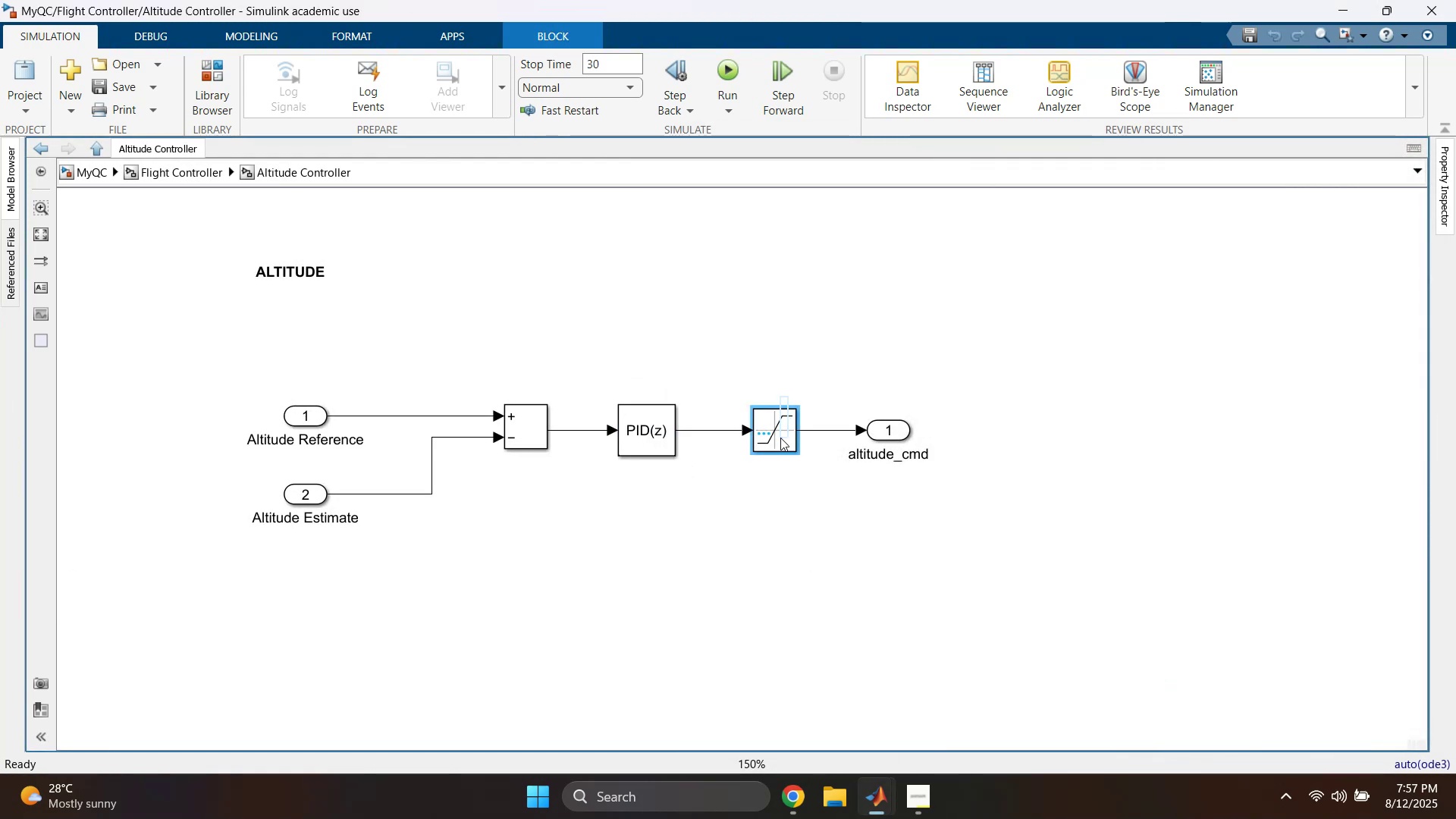 
key(Delete)
 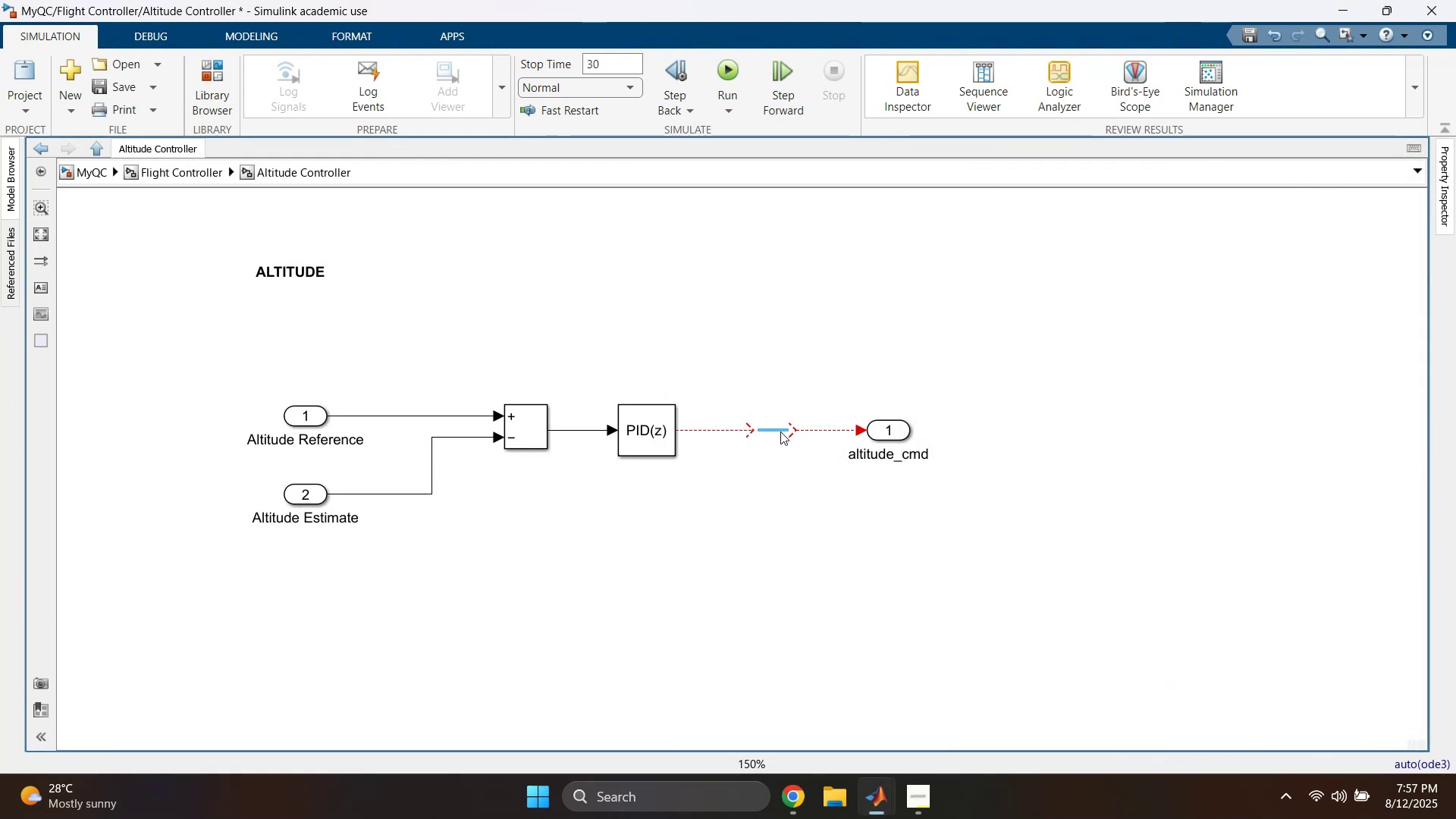 
left_click([780, 431])
 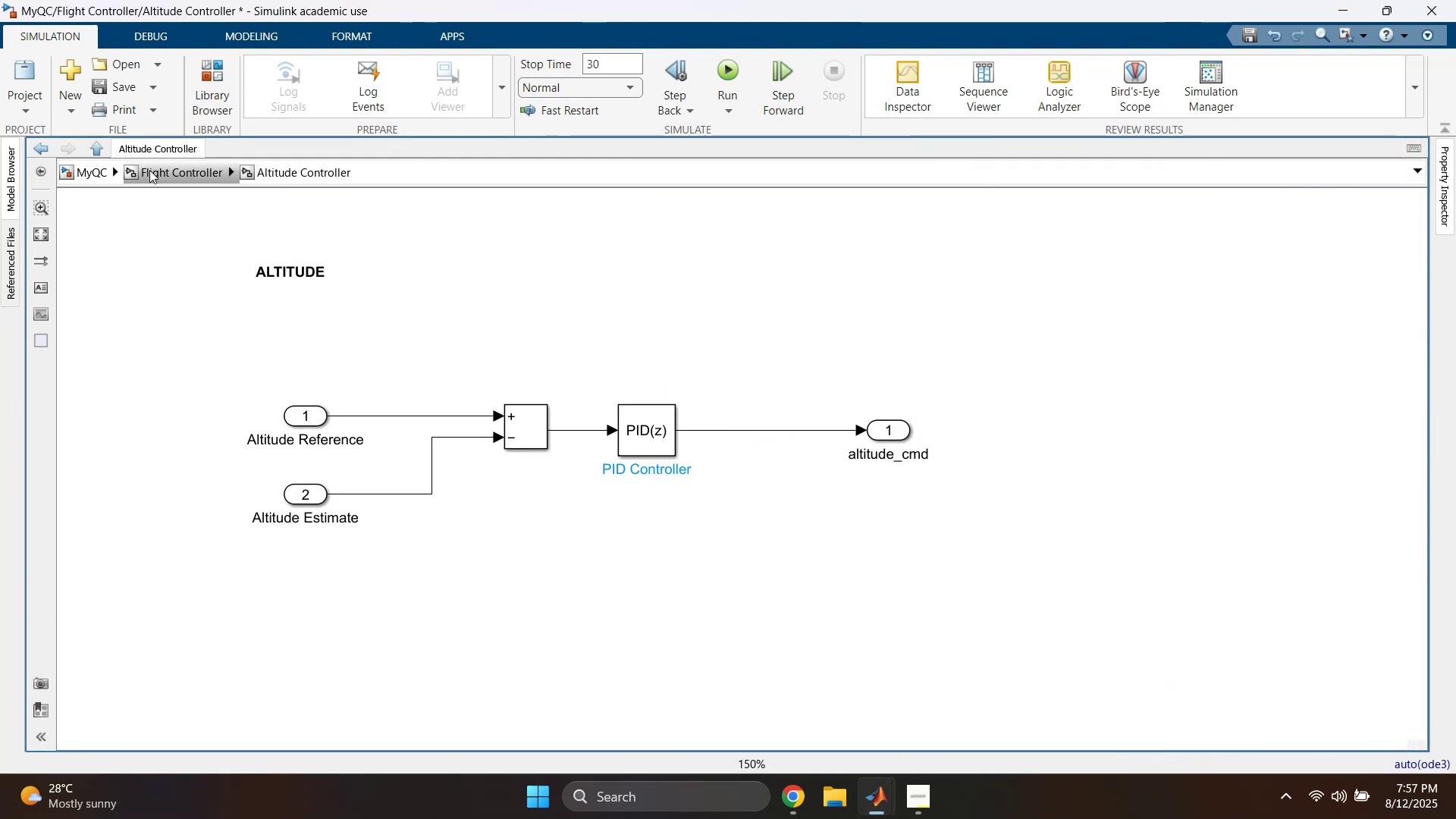 
left_click([78, 180])
 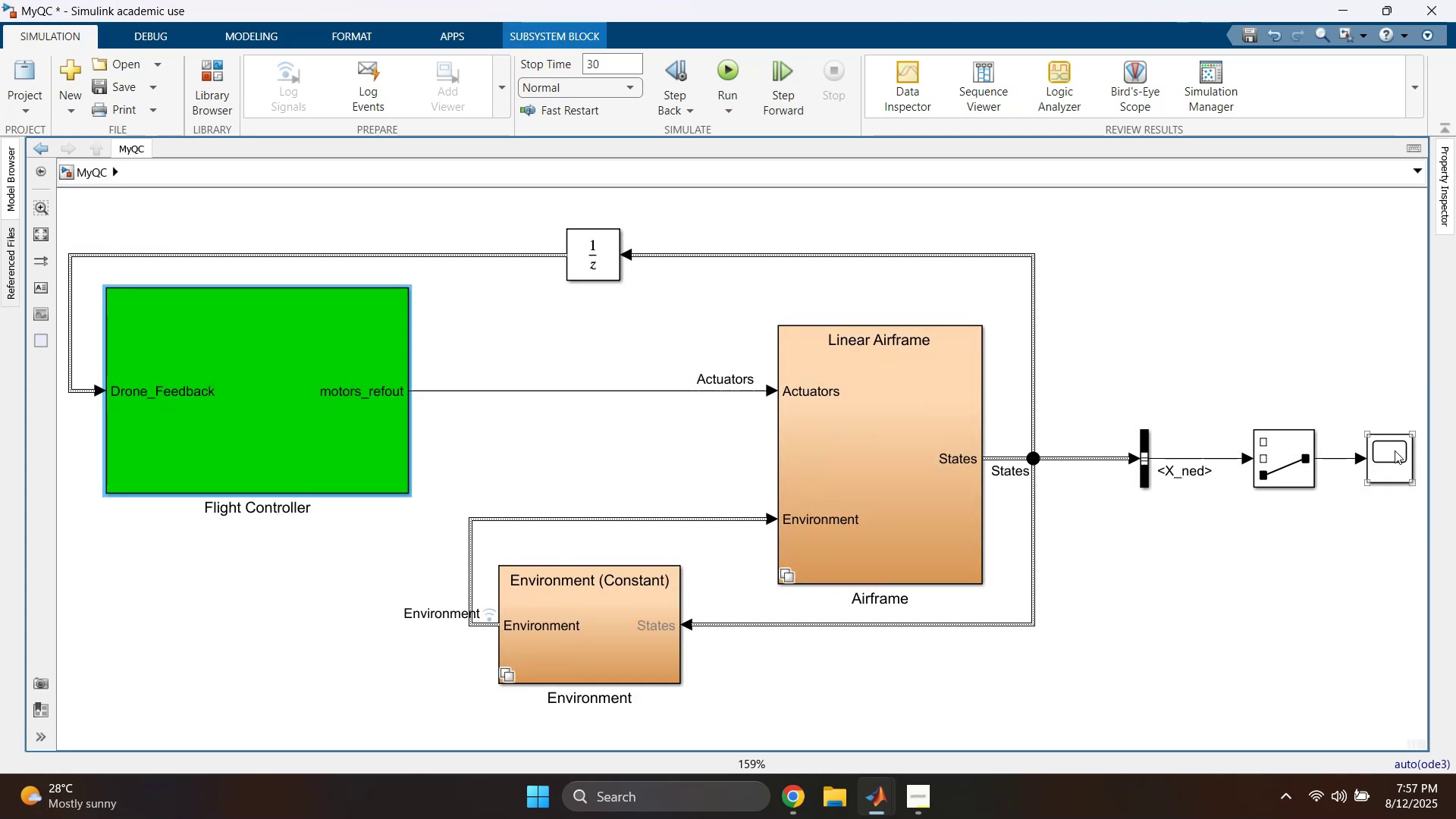 
double_click([1395, 450])
 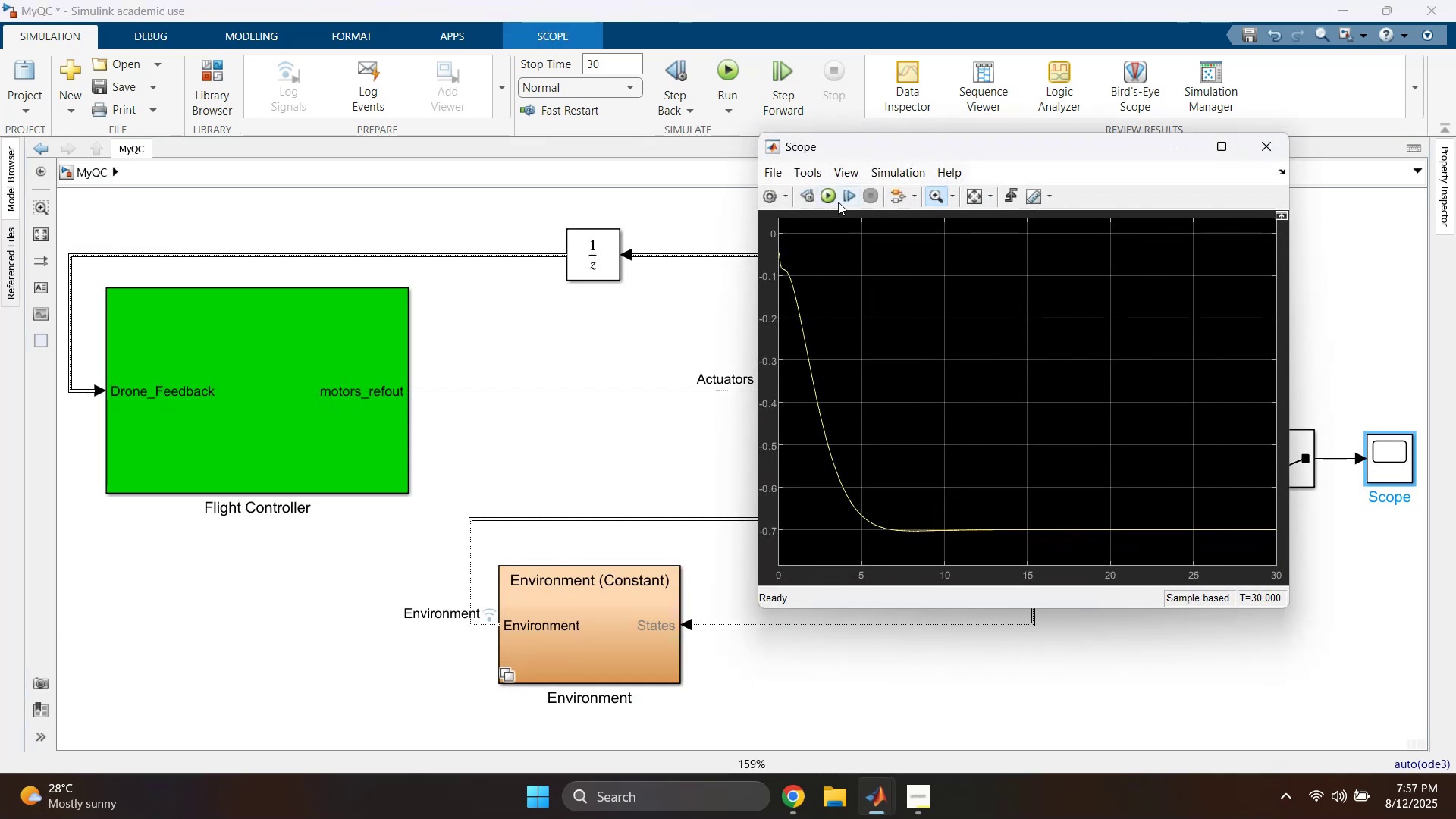 
left_click([829, 196])
 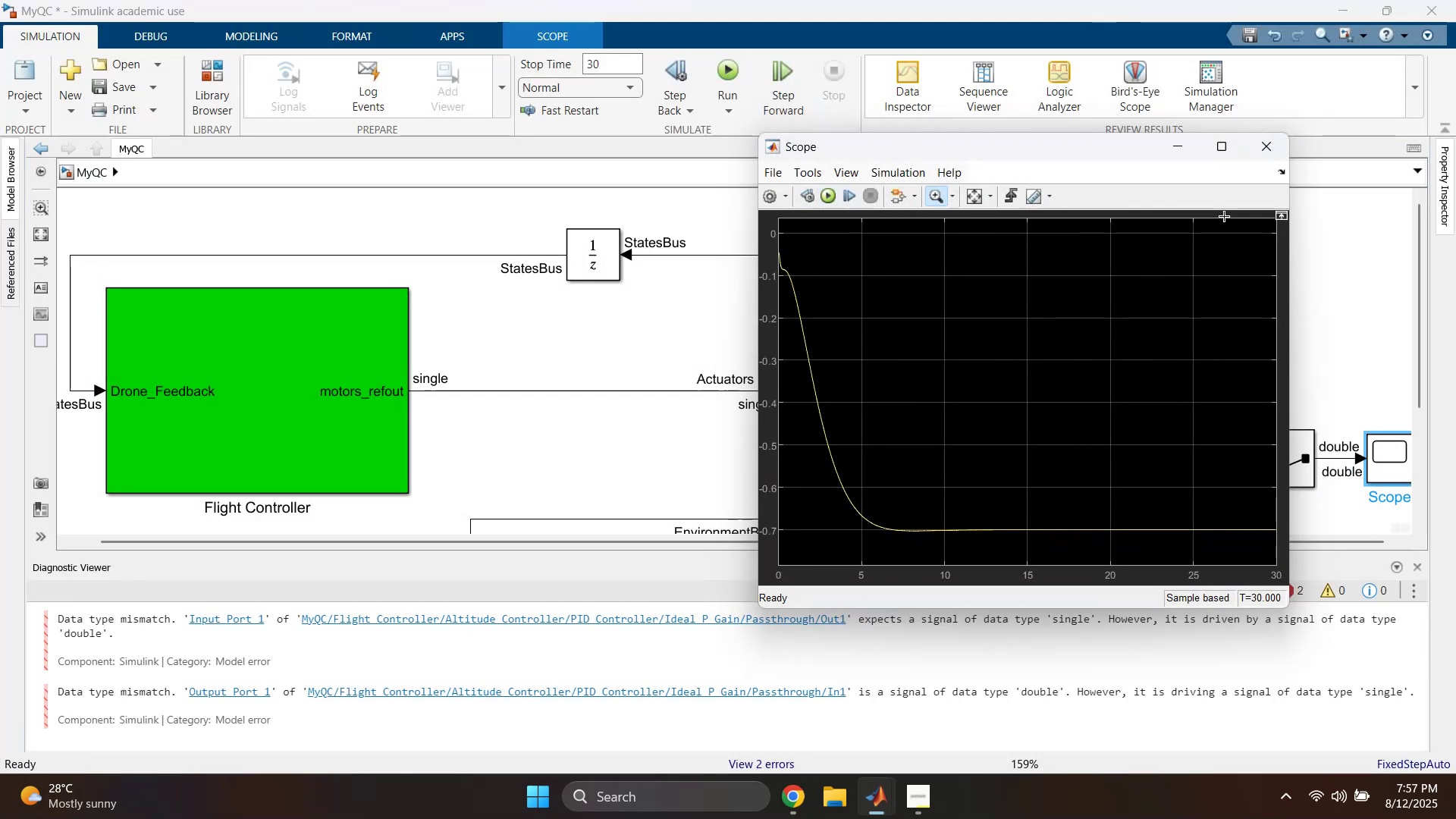 
left_click([1267, 152])
 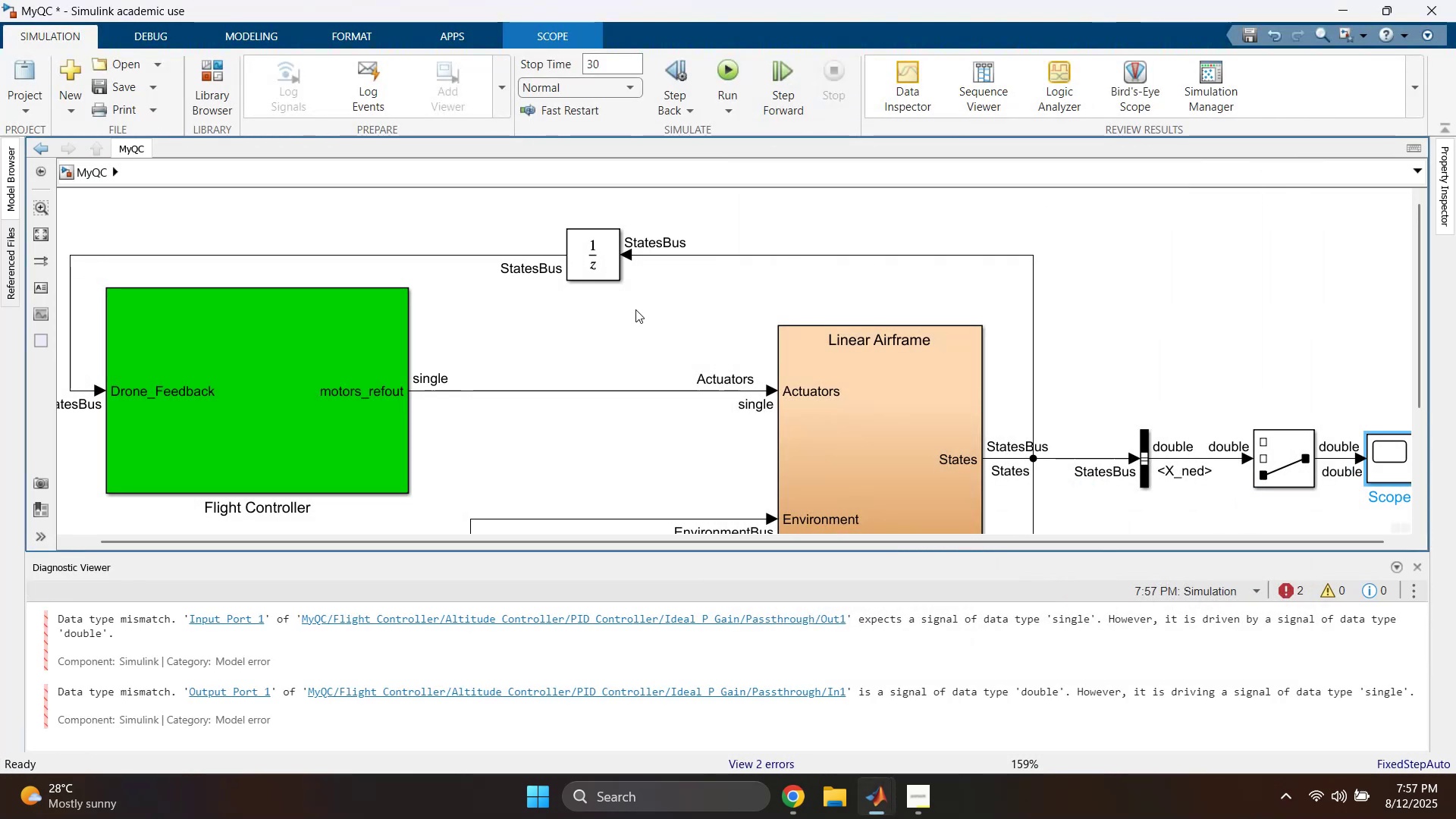 
scroll: coordinate [603, 325], scroll_direction: down, amount: 1.0
 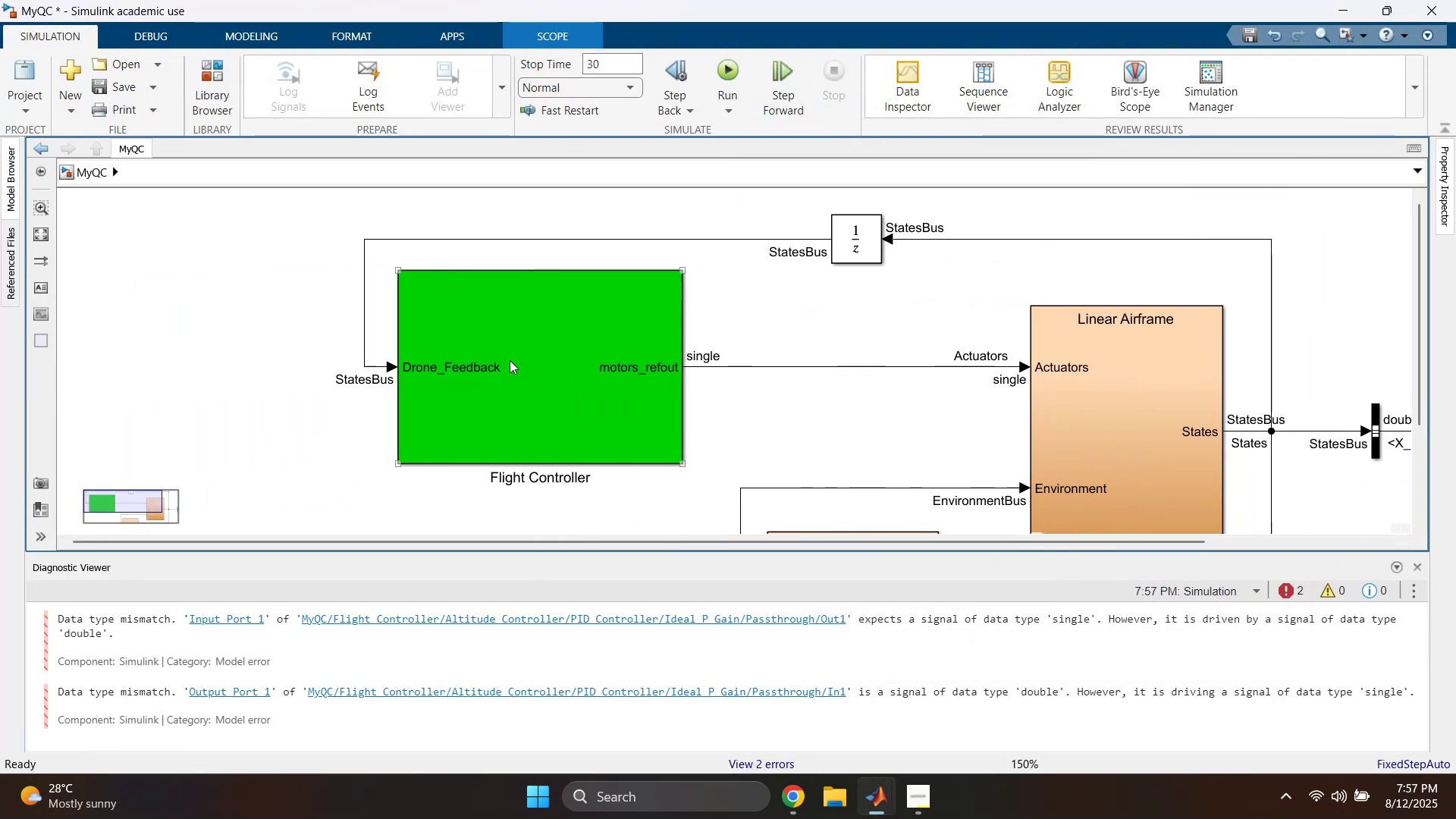 
double_click([496, 325])
 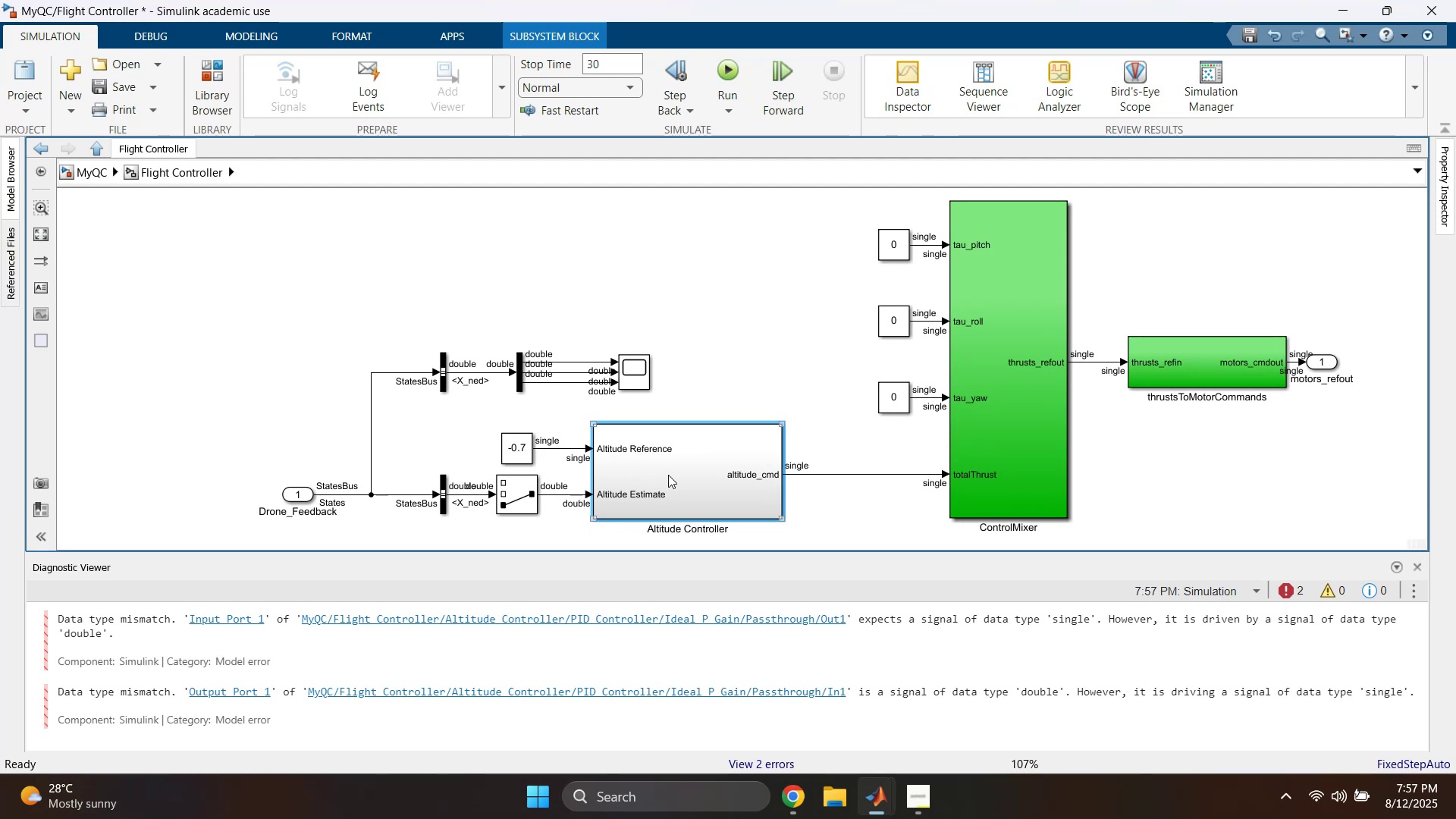 
double_click([668, 475])
 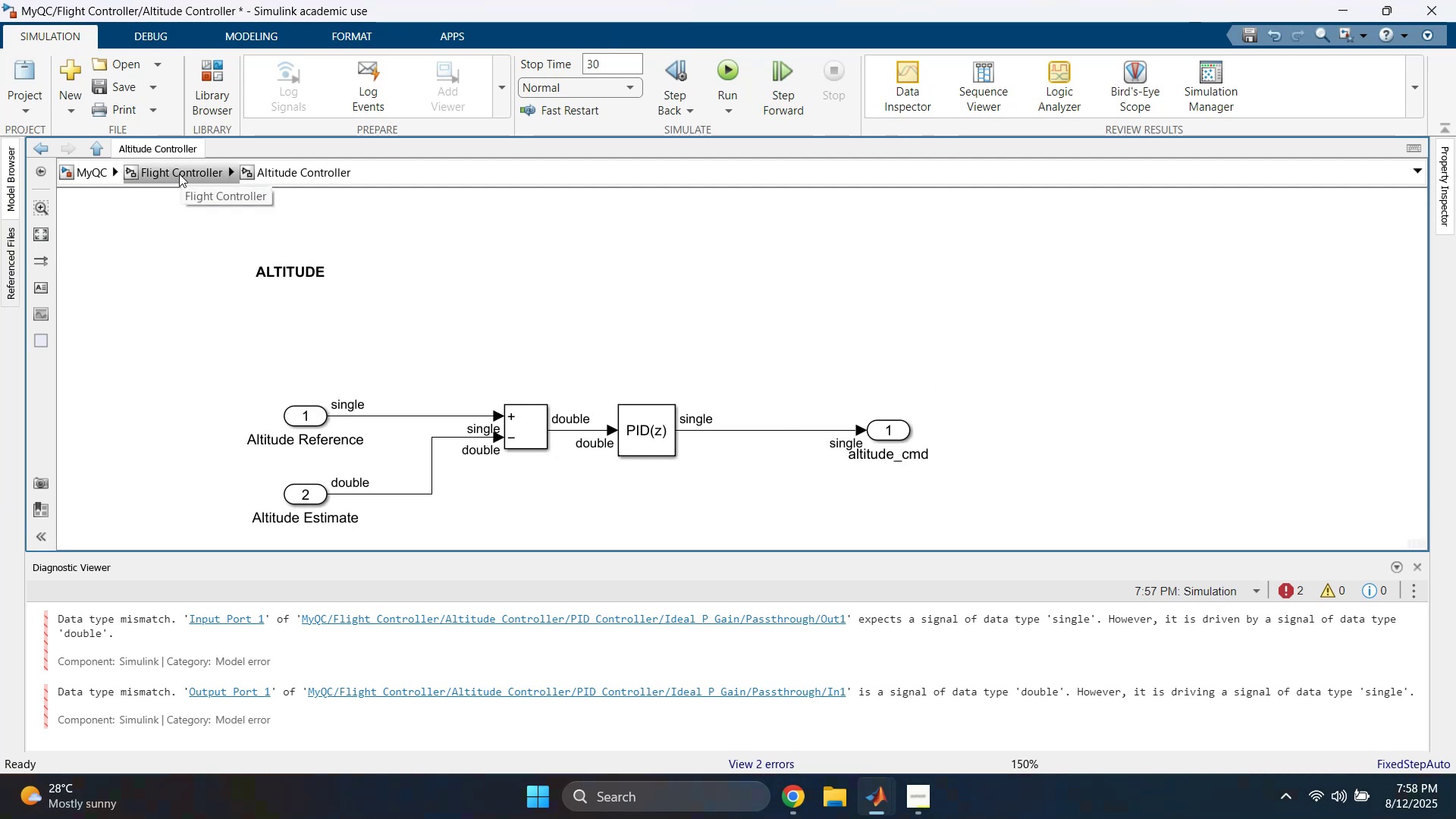 
wait(7.2)
 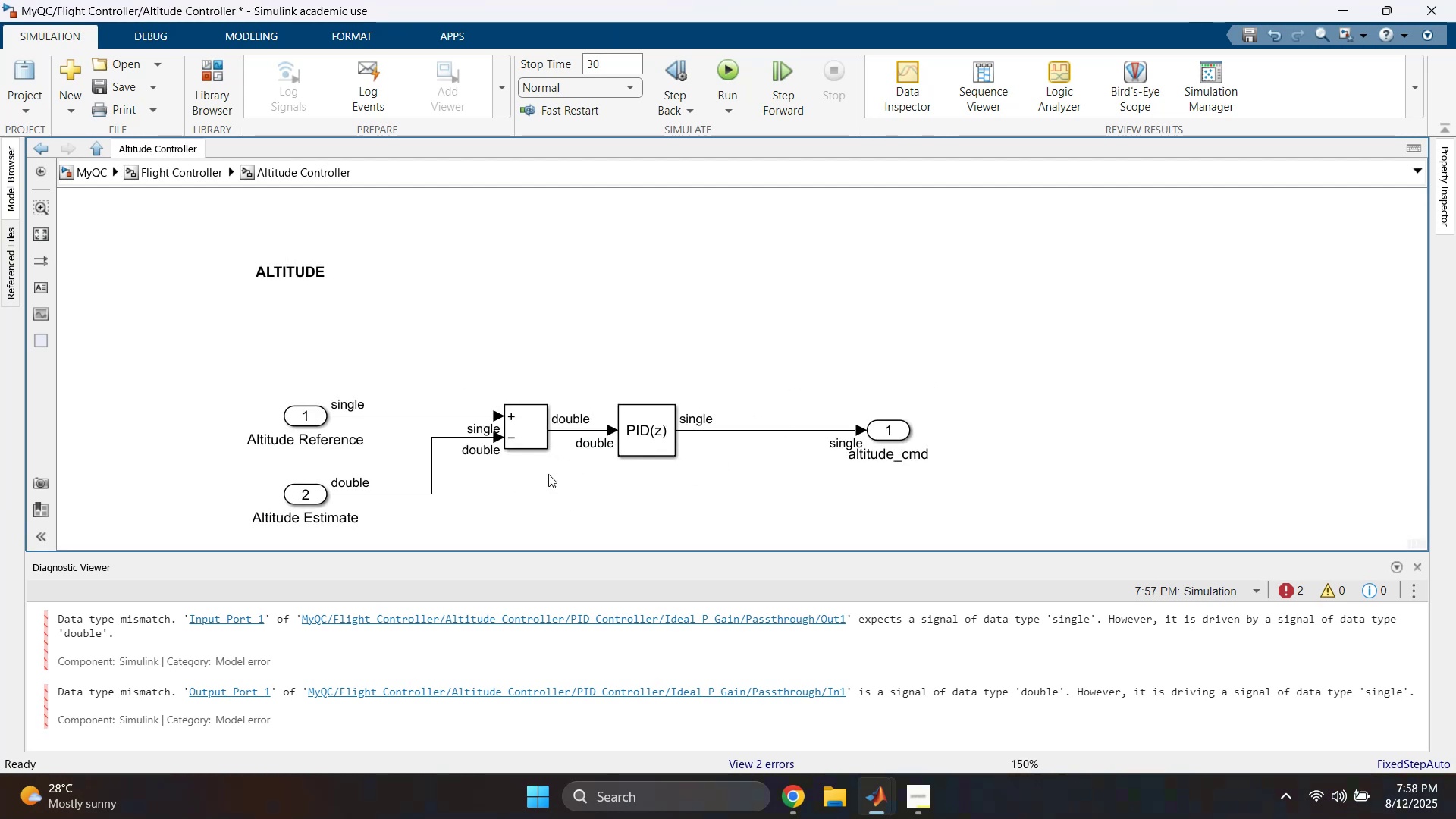 
left_click([179, 174])
 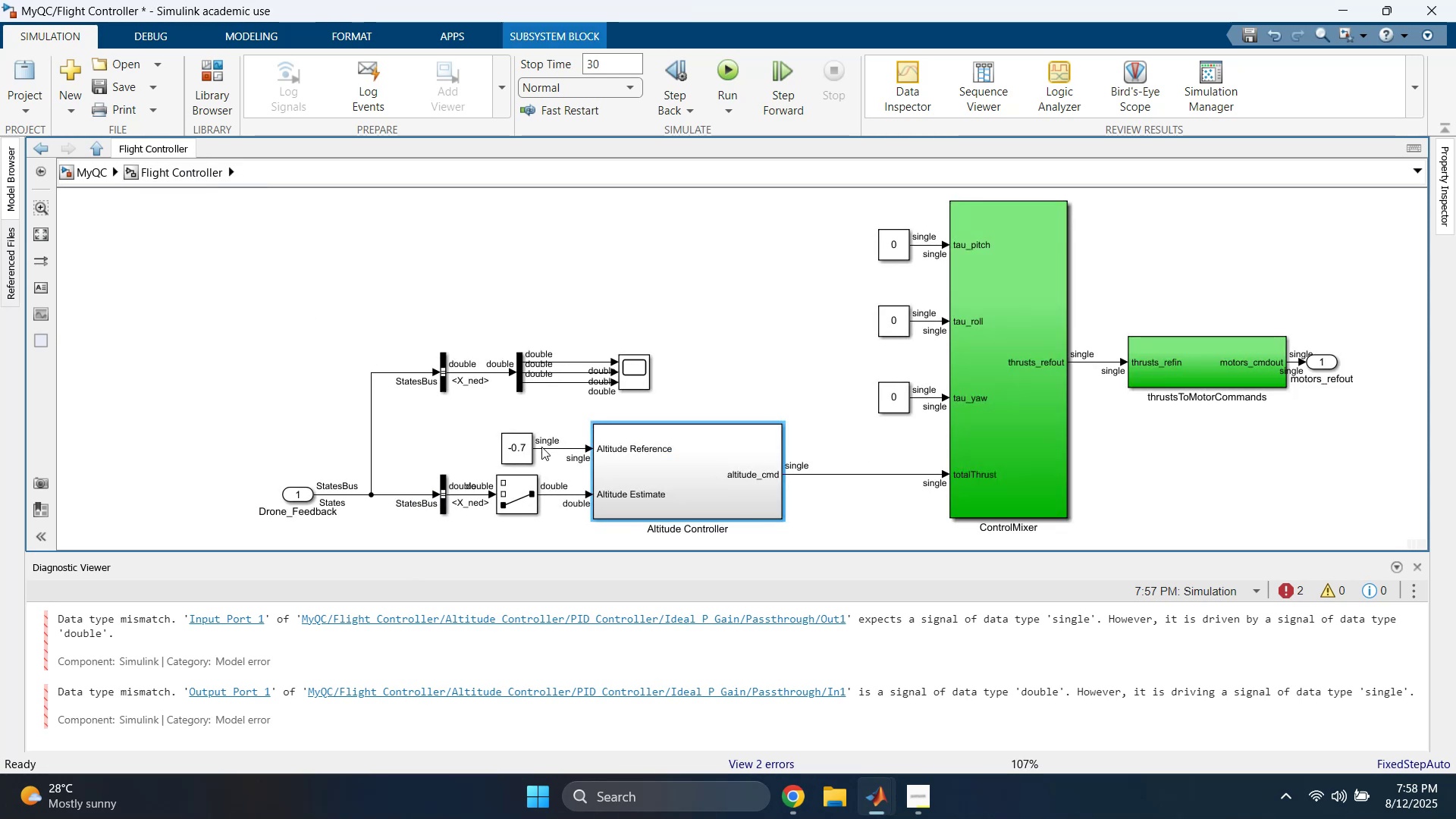 
scroll: coordinate [557, 486], scroll_direction: up, amount: 2.0
 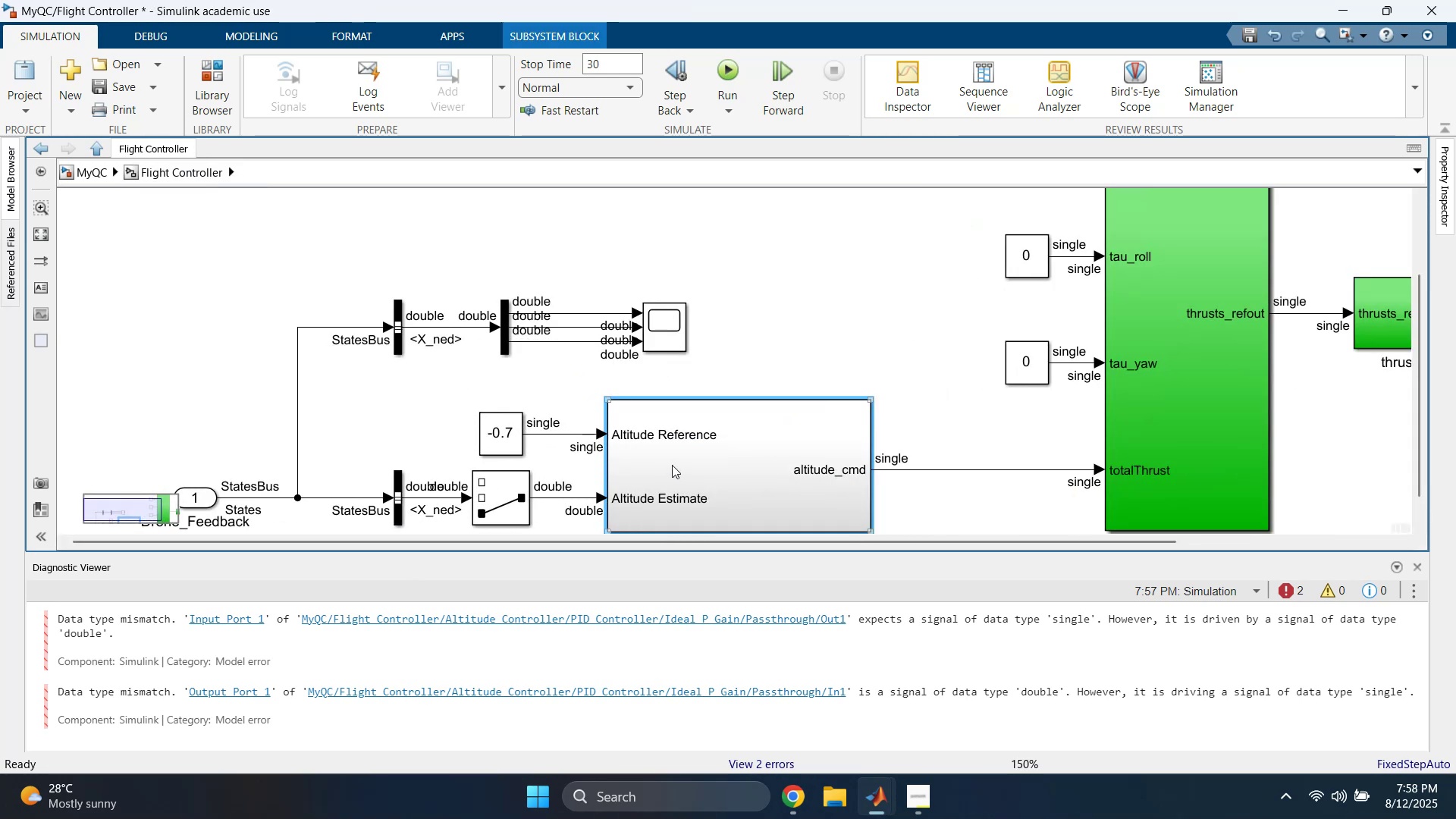 
double_click([672, 465])
 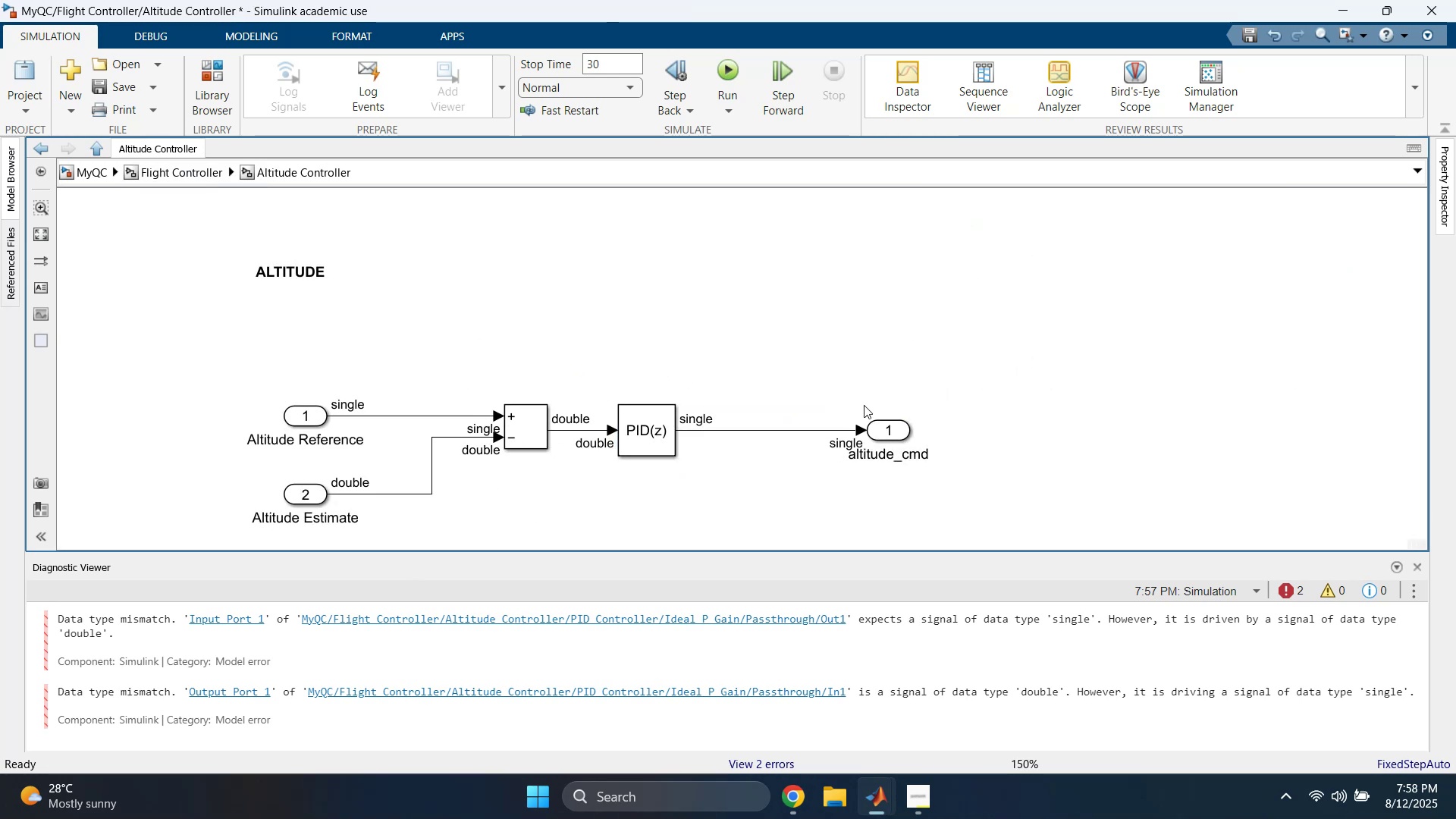 
left_click_drag(start_coordinate=[898, 431], to_coordinate=[980, 430])
 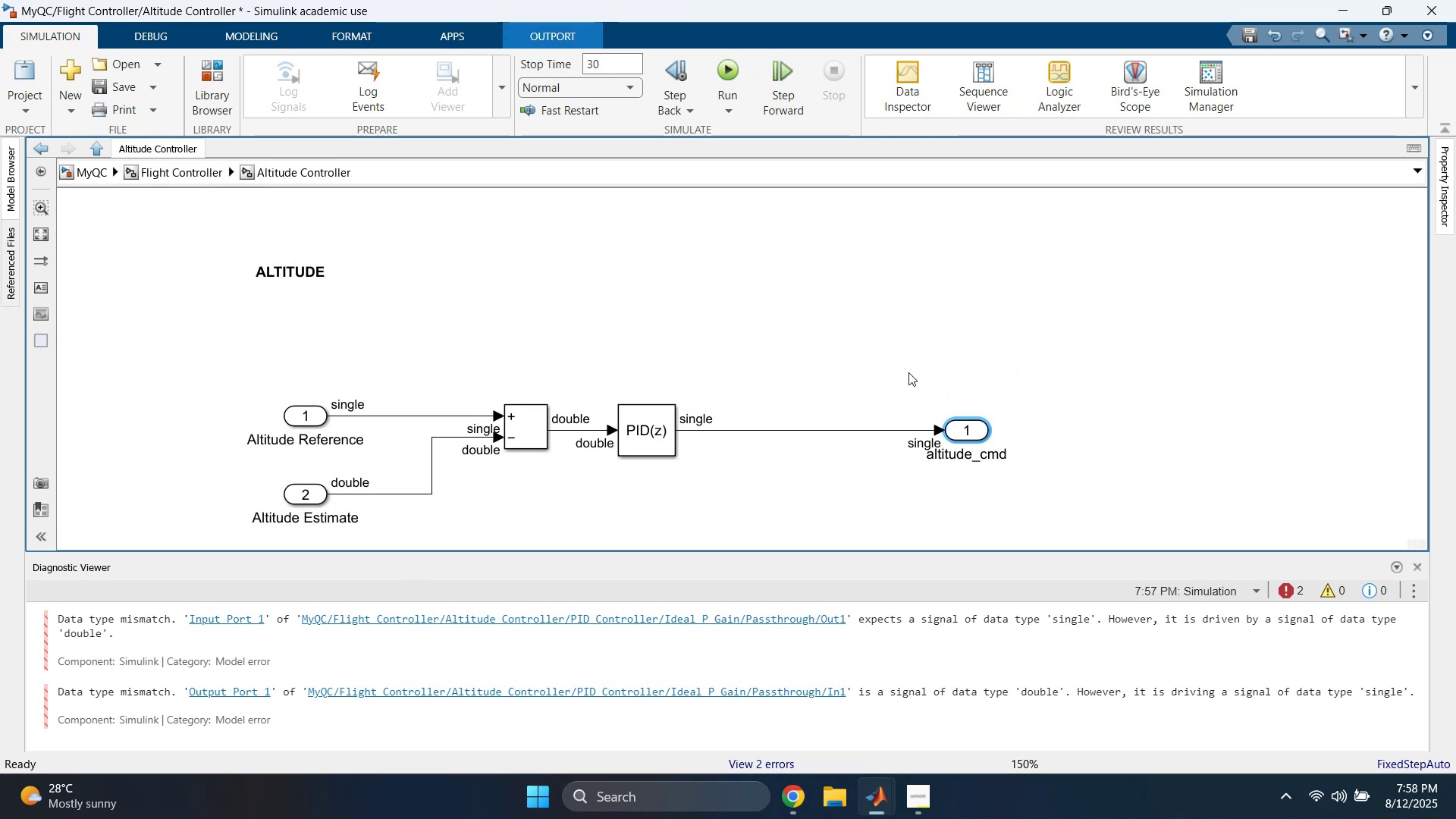 
double_click([908, 372])
 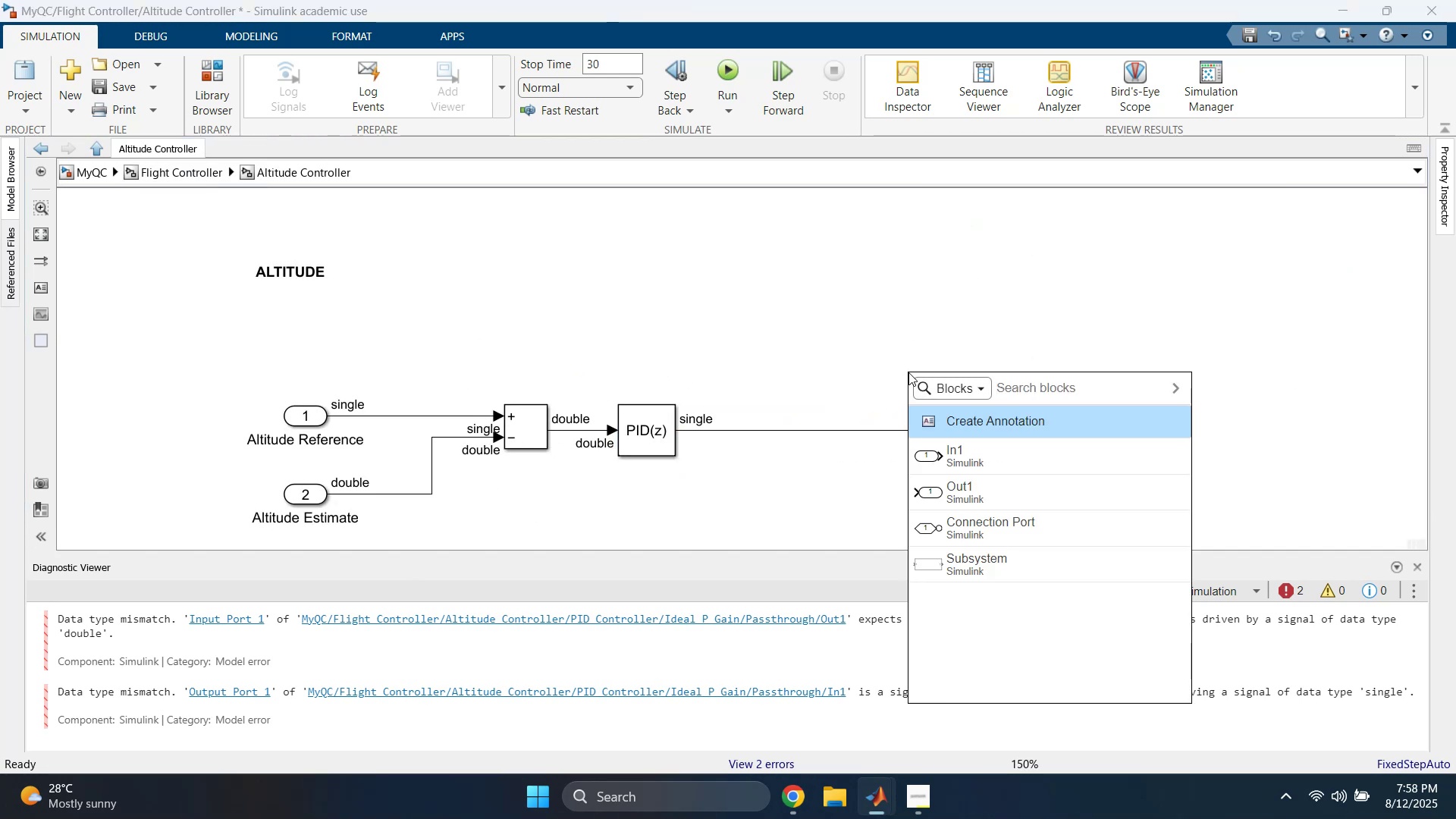 
type(convertdata ty)
 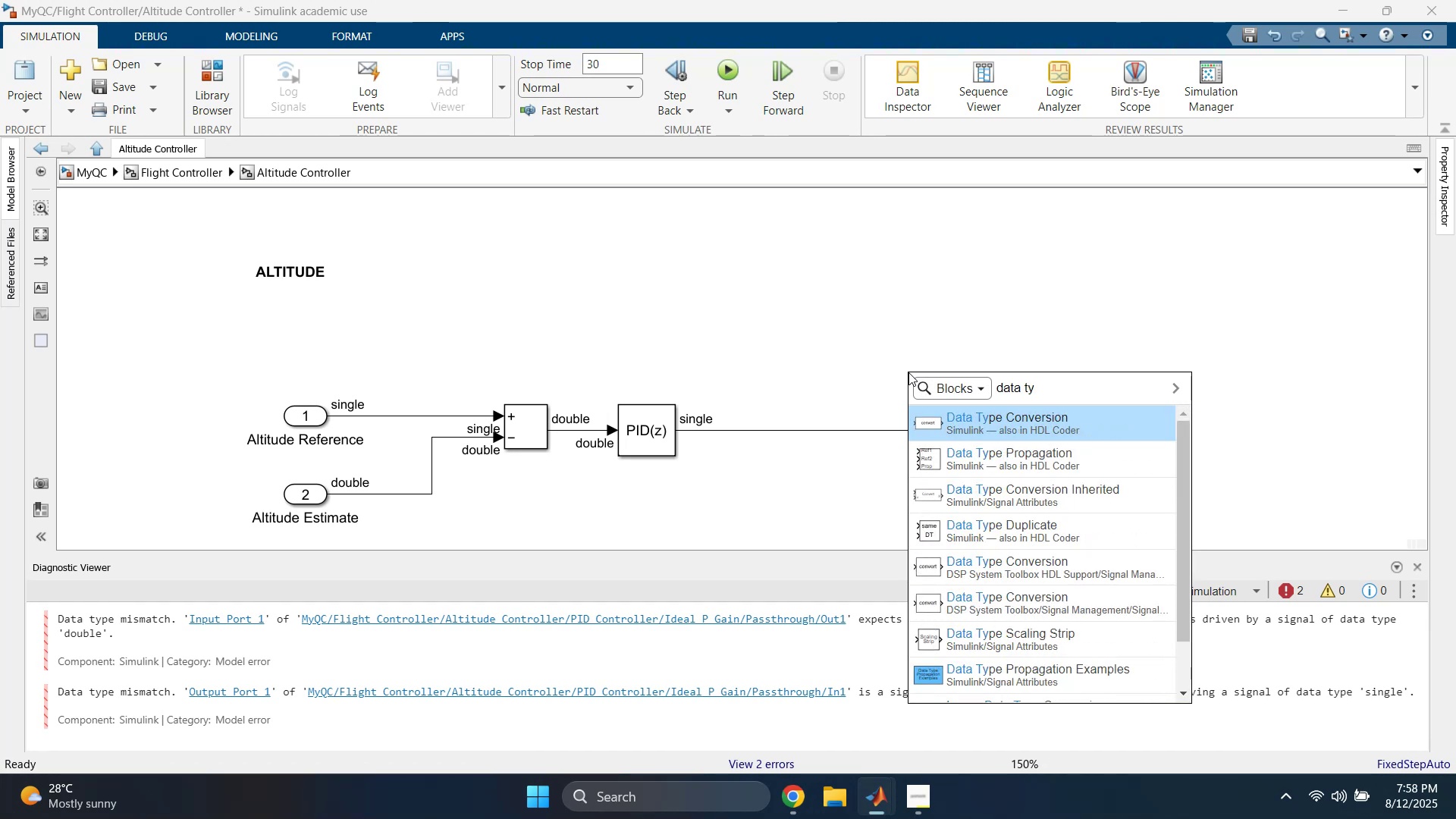 
hold_key(key=Backspace, duration=1.04)
 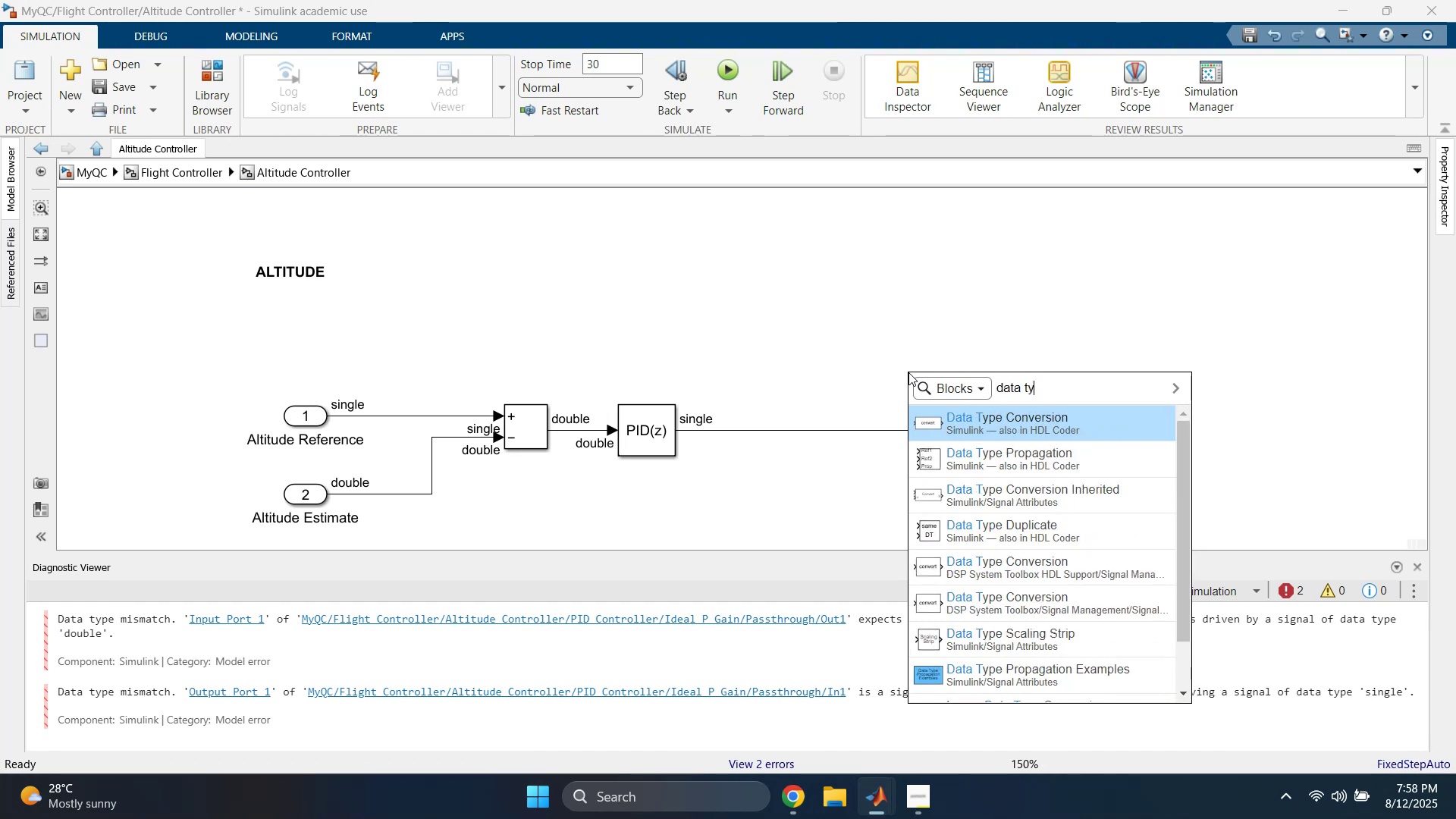 
key(Enter)
 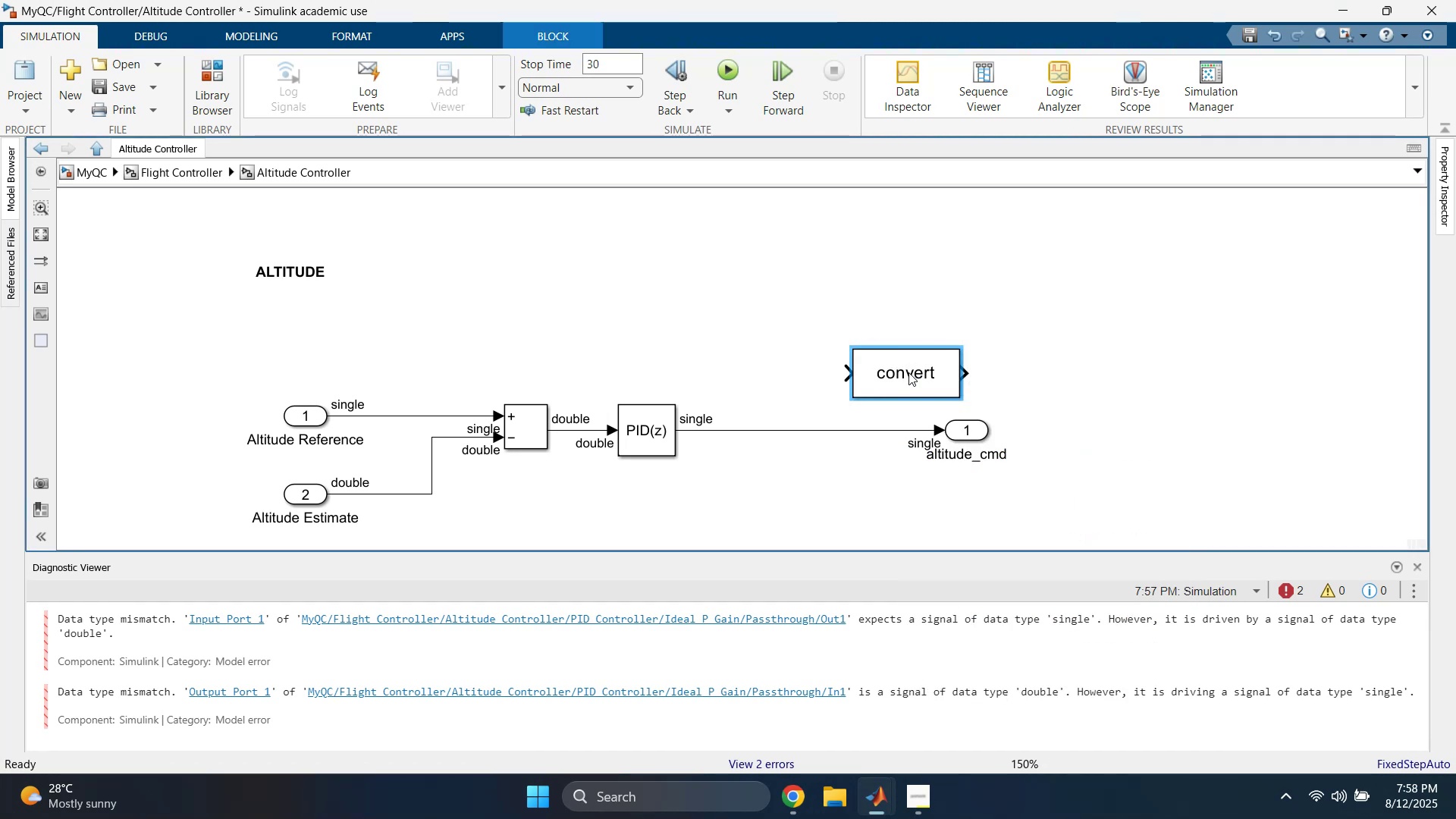 
left_click_drag(start_coordinate=[908, 372], to_coordinate=[846, 407])
 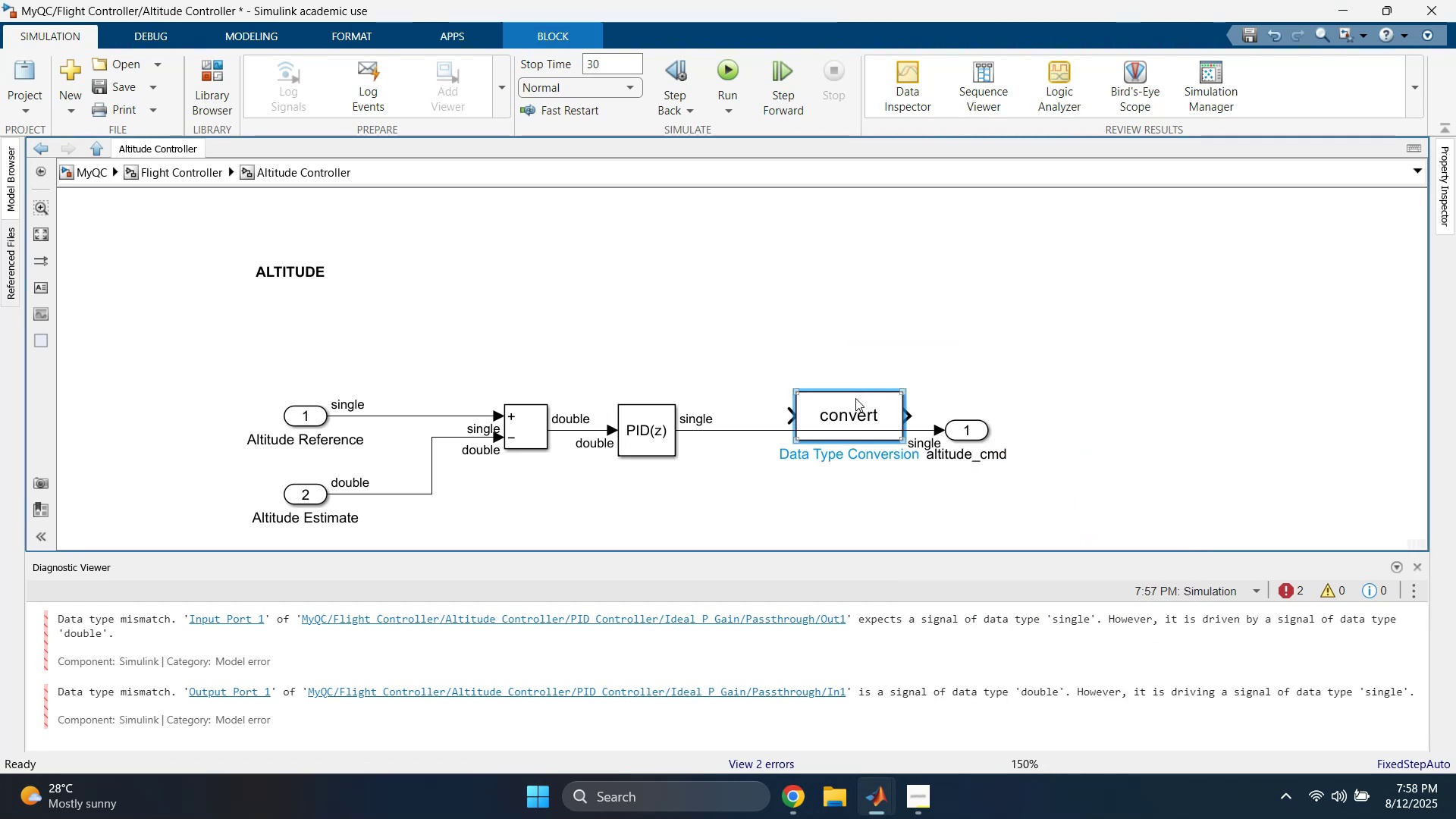 
left_click_drag(start_coordinate=[854, 401], to_coordinate=[833, 419])
 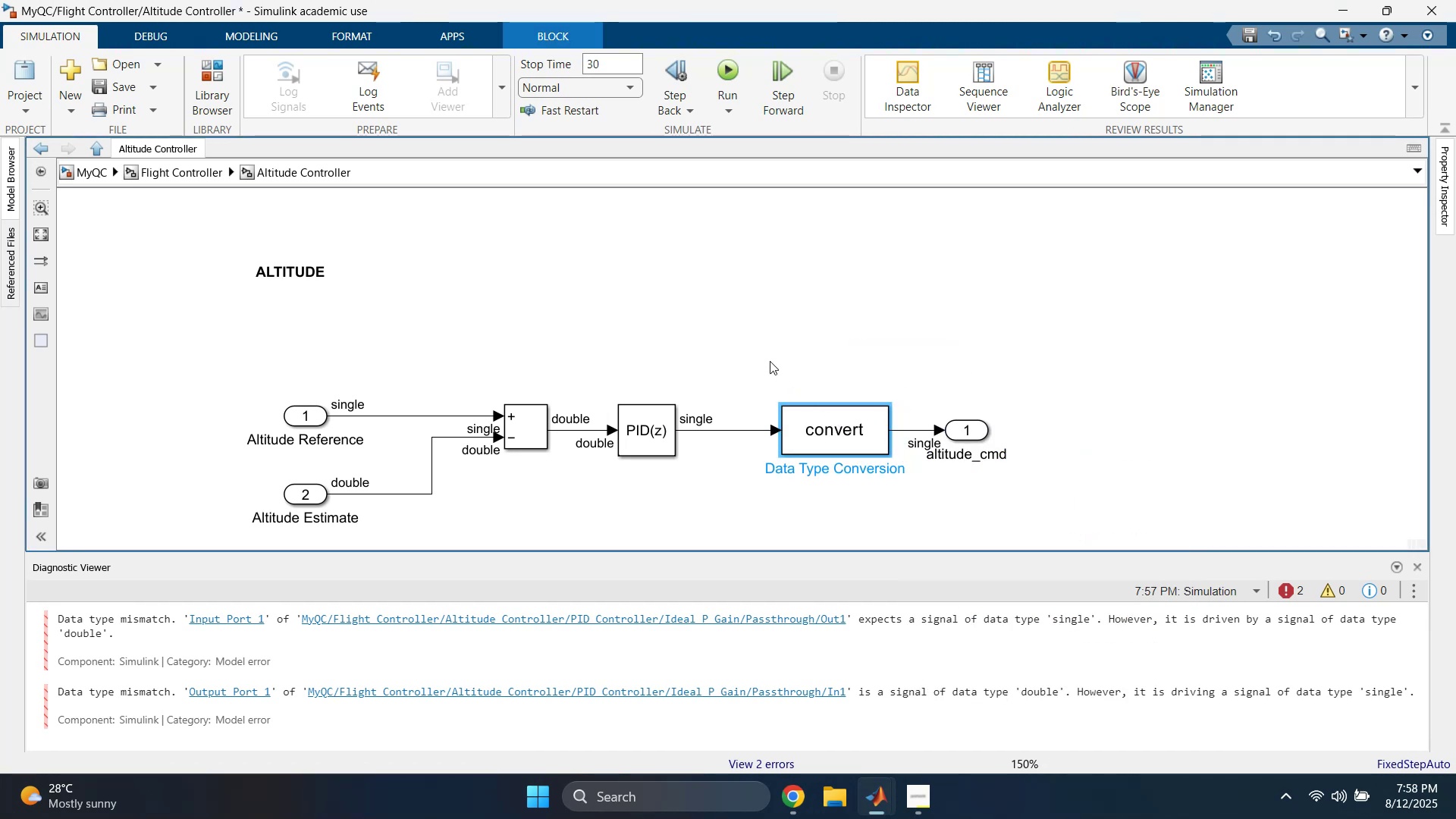 
left_click([770, 361])
 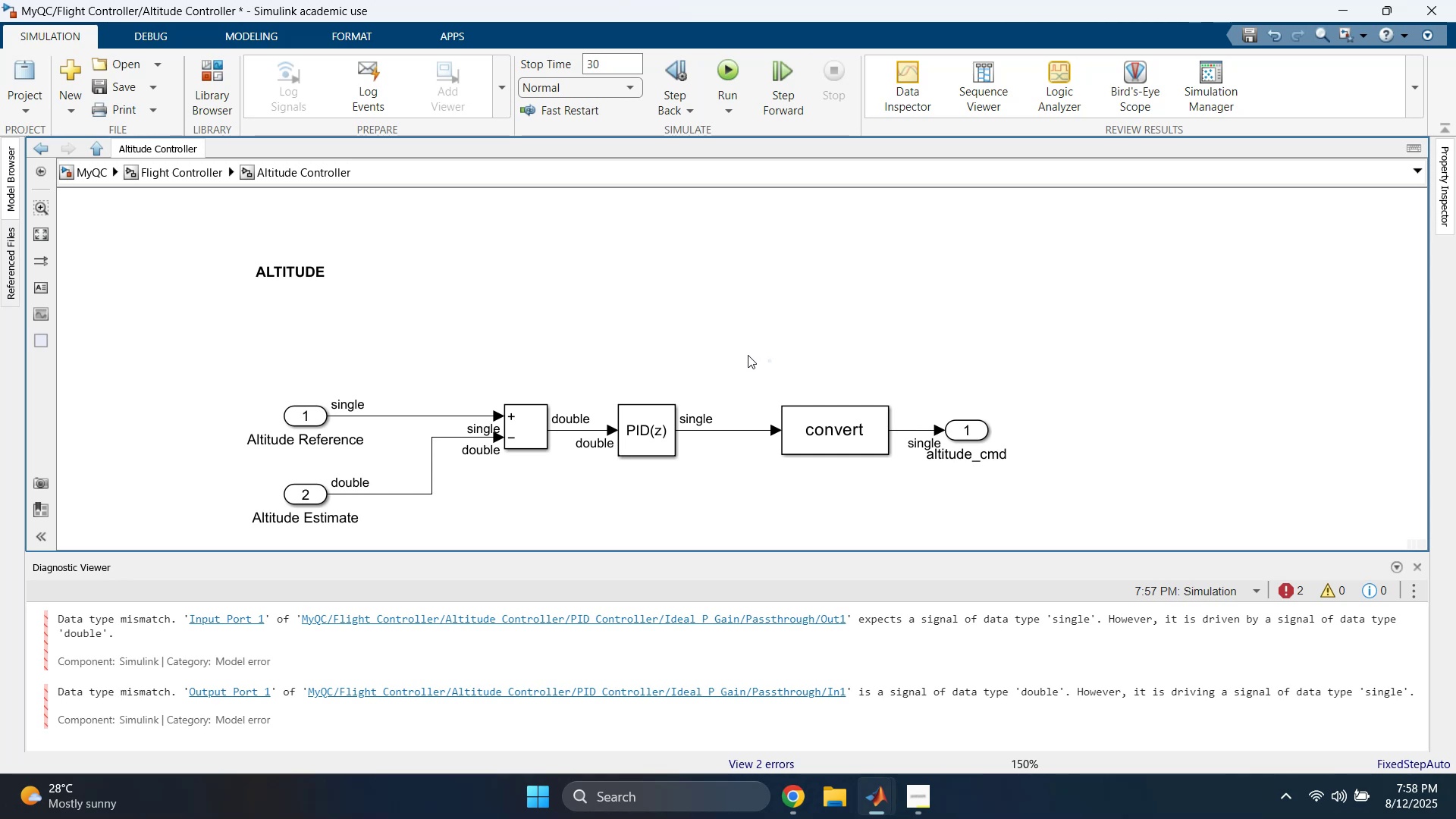 
key(Control+ControlLeft)
 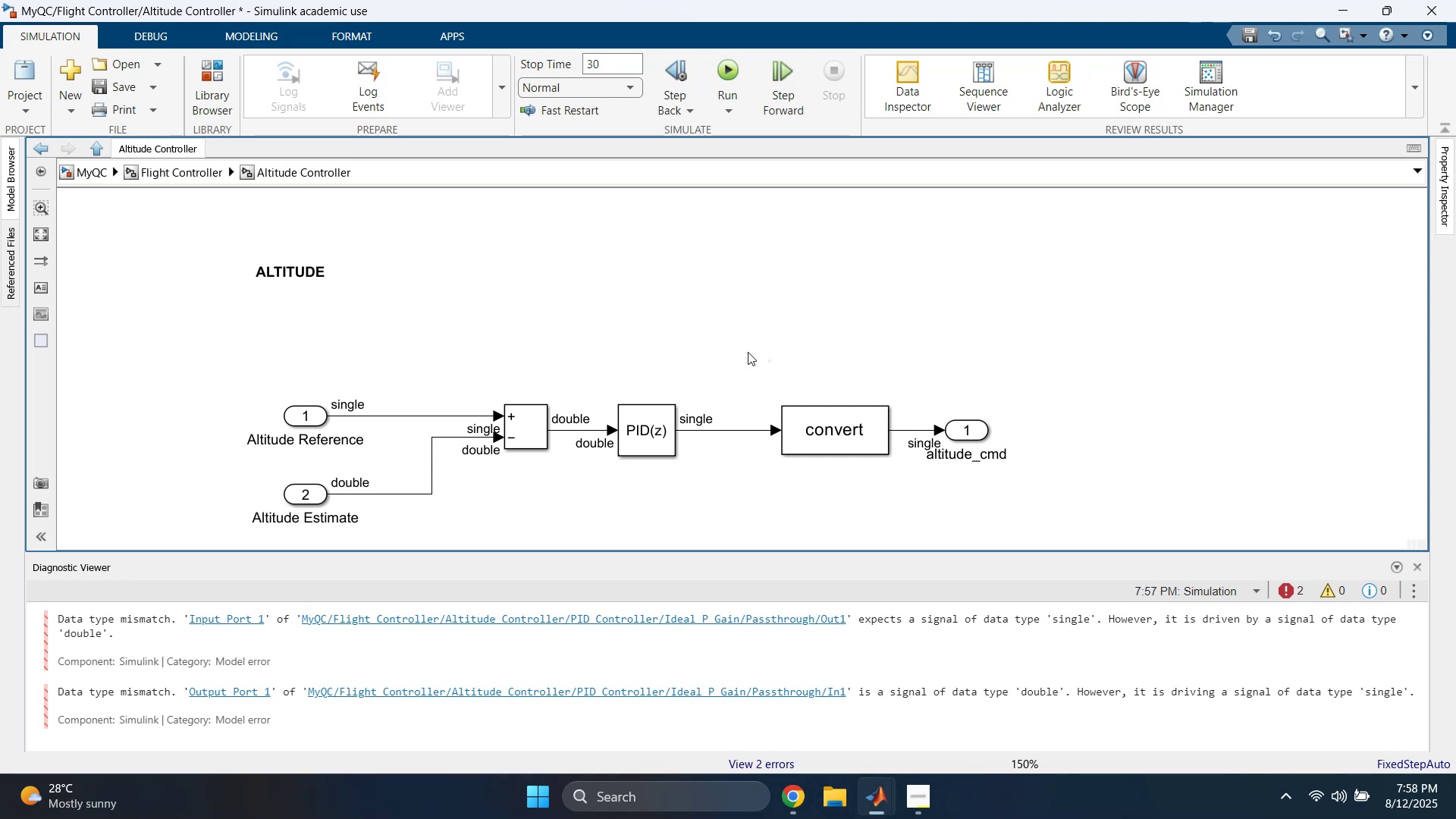 
key(Control+D)
 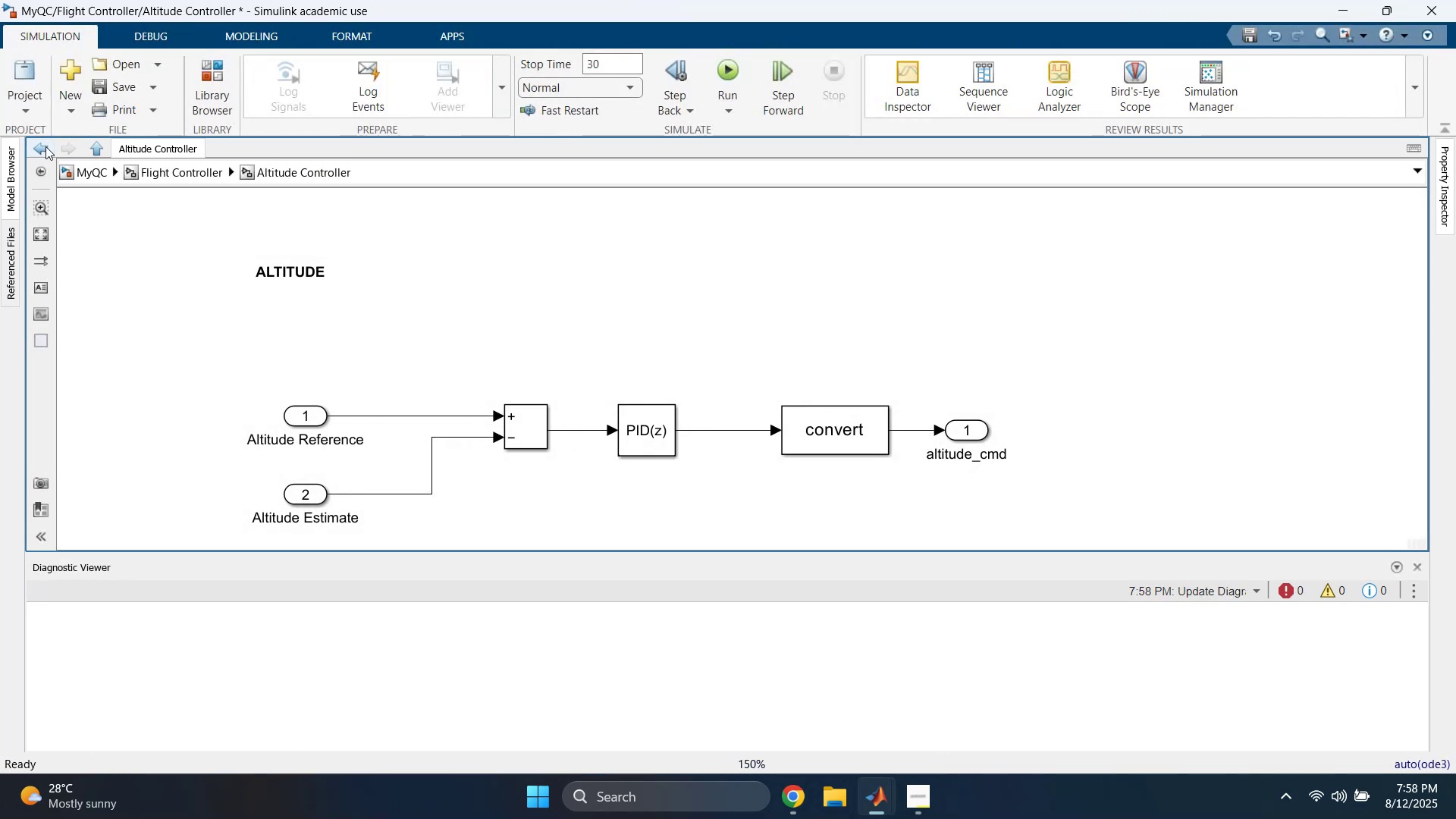 
left_click([93, 170])
 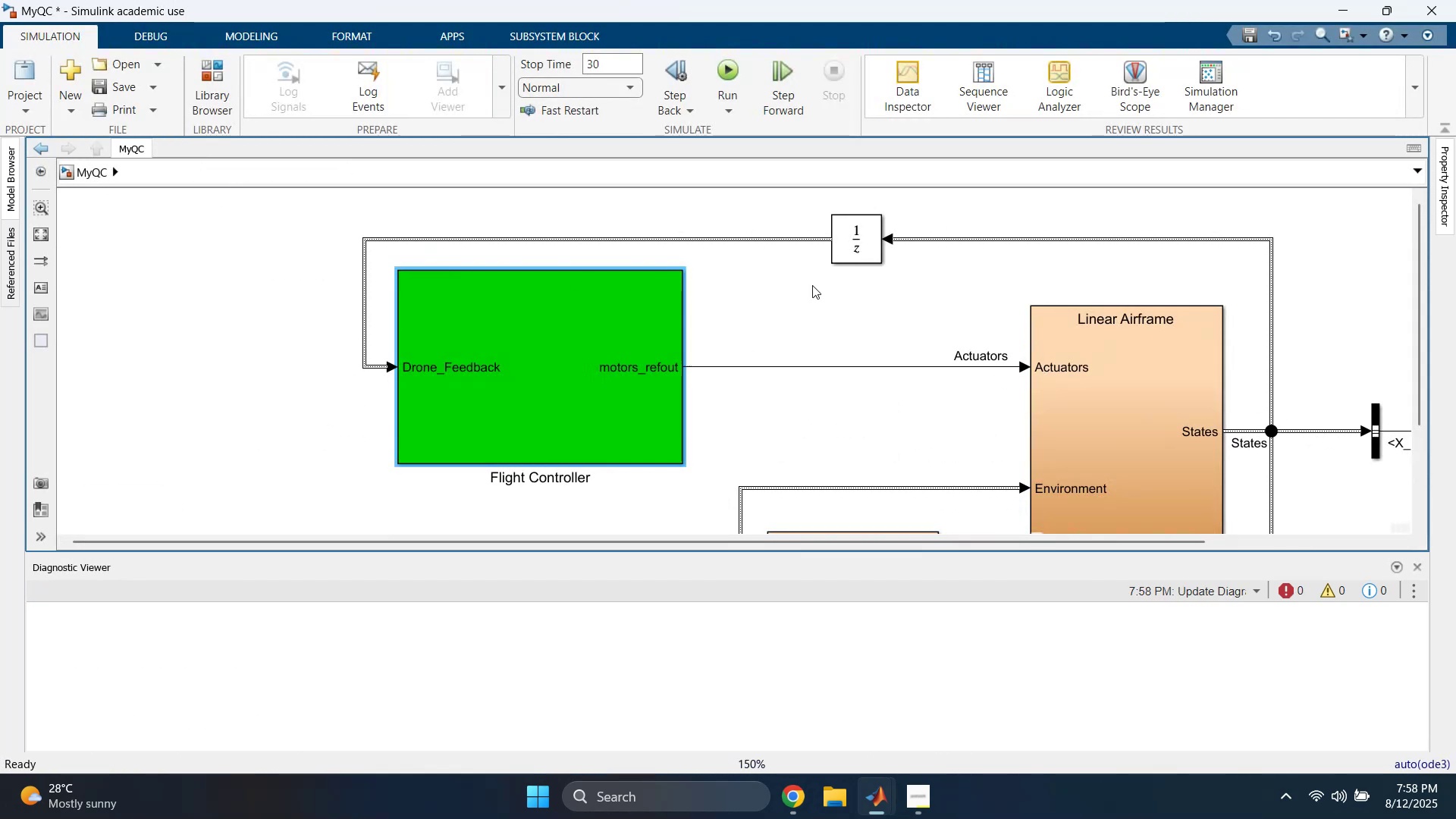 
scroll: coordinate [863, 323], scroll_direction: down, amount: 4.0
 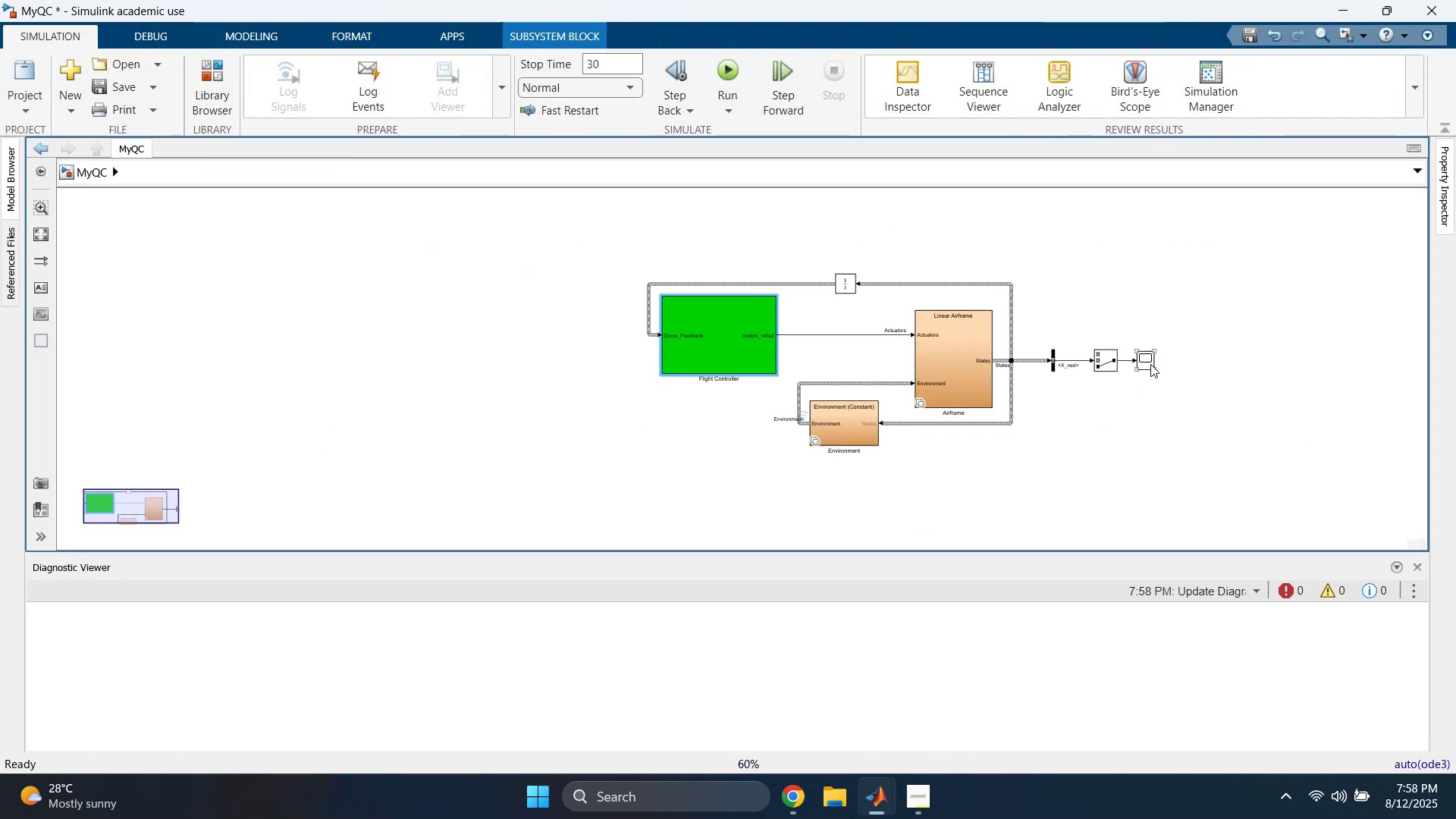 
double_click([1150, 364])
 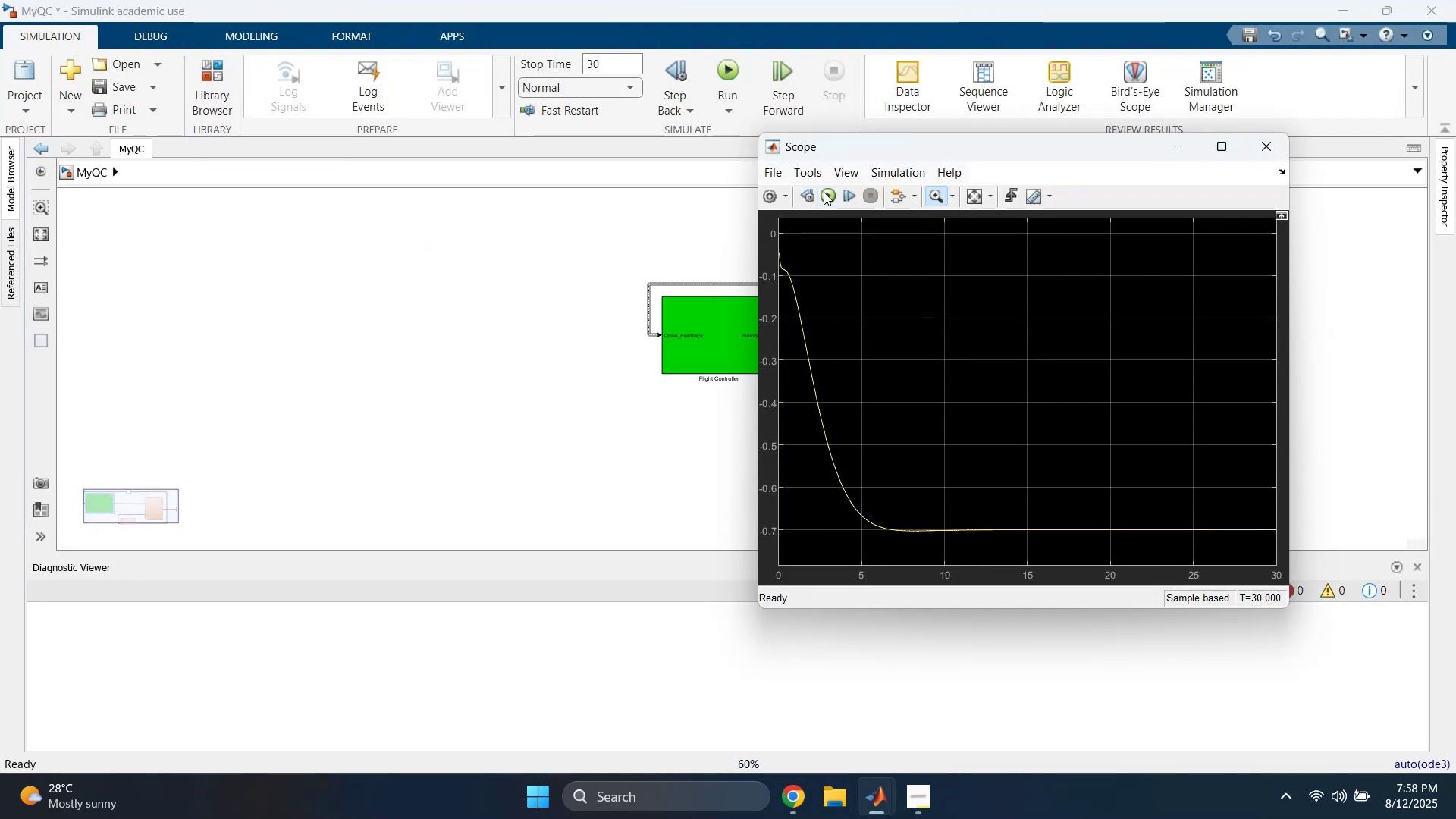 
left_click([825, 199])
 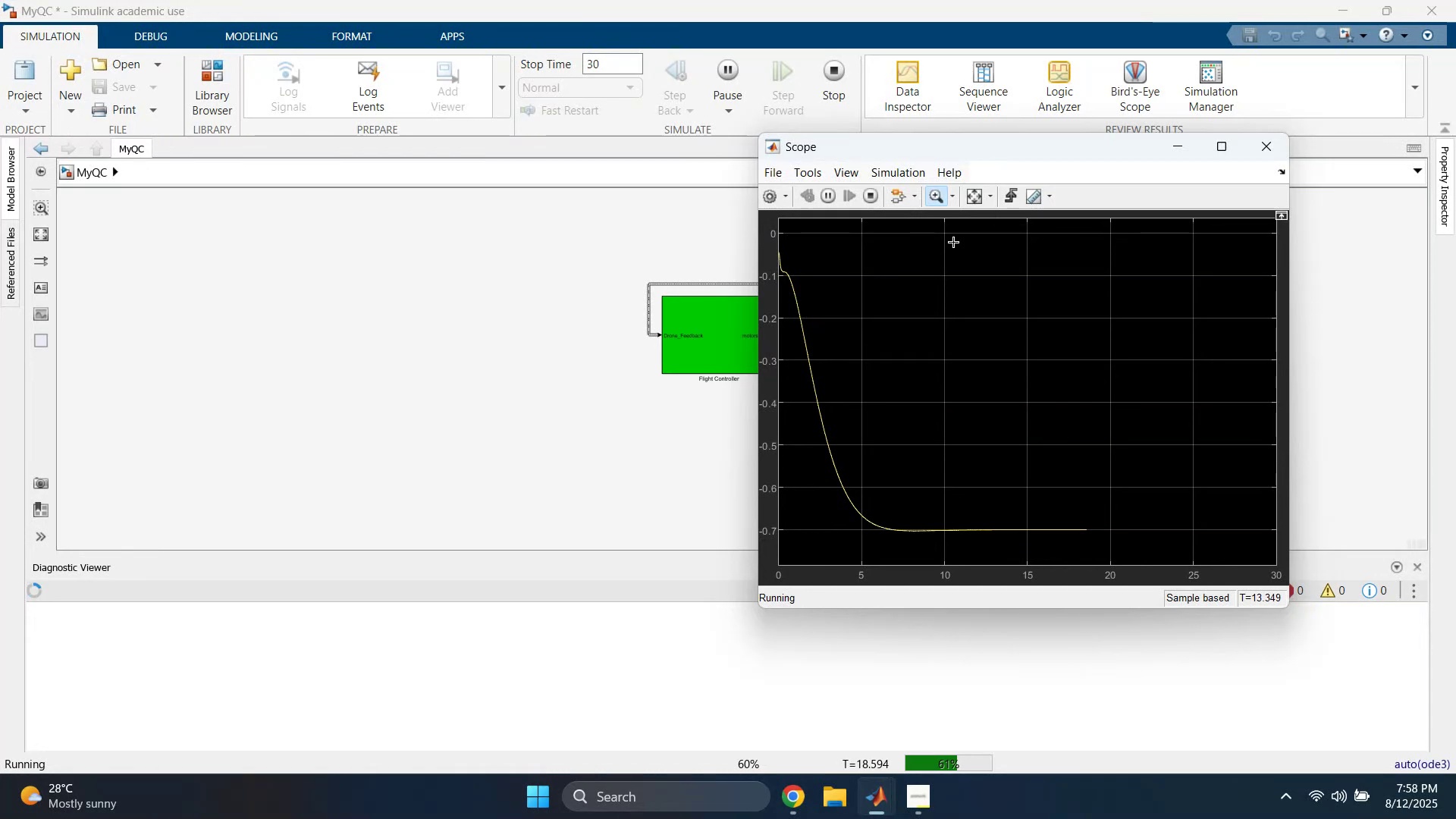 
left_click([979, 207])
 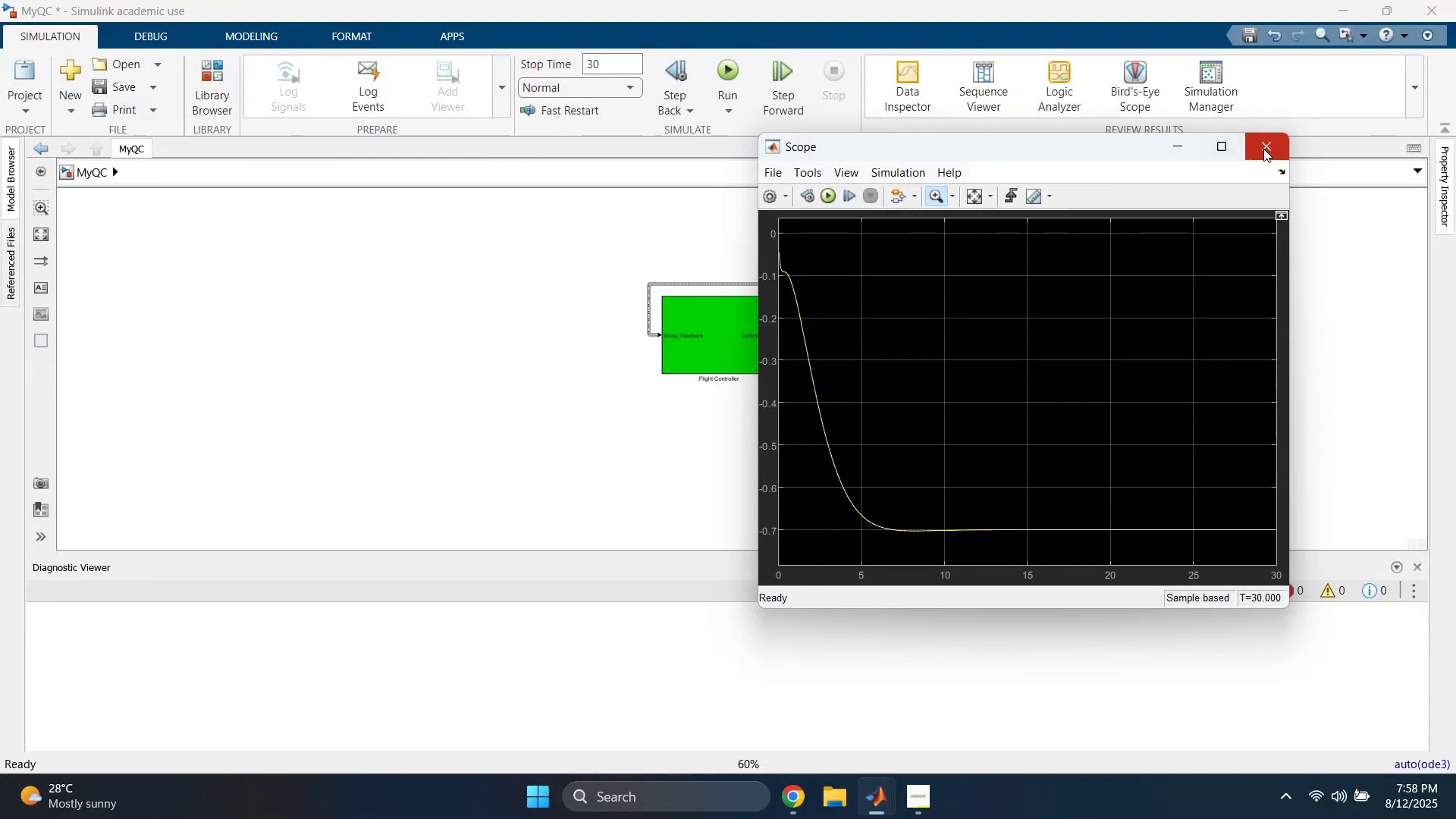 
left_click([1265, 148])
 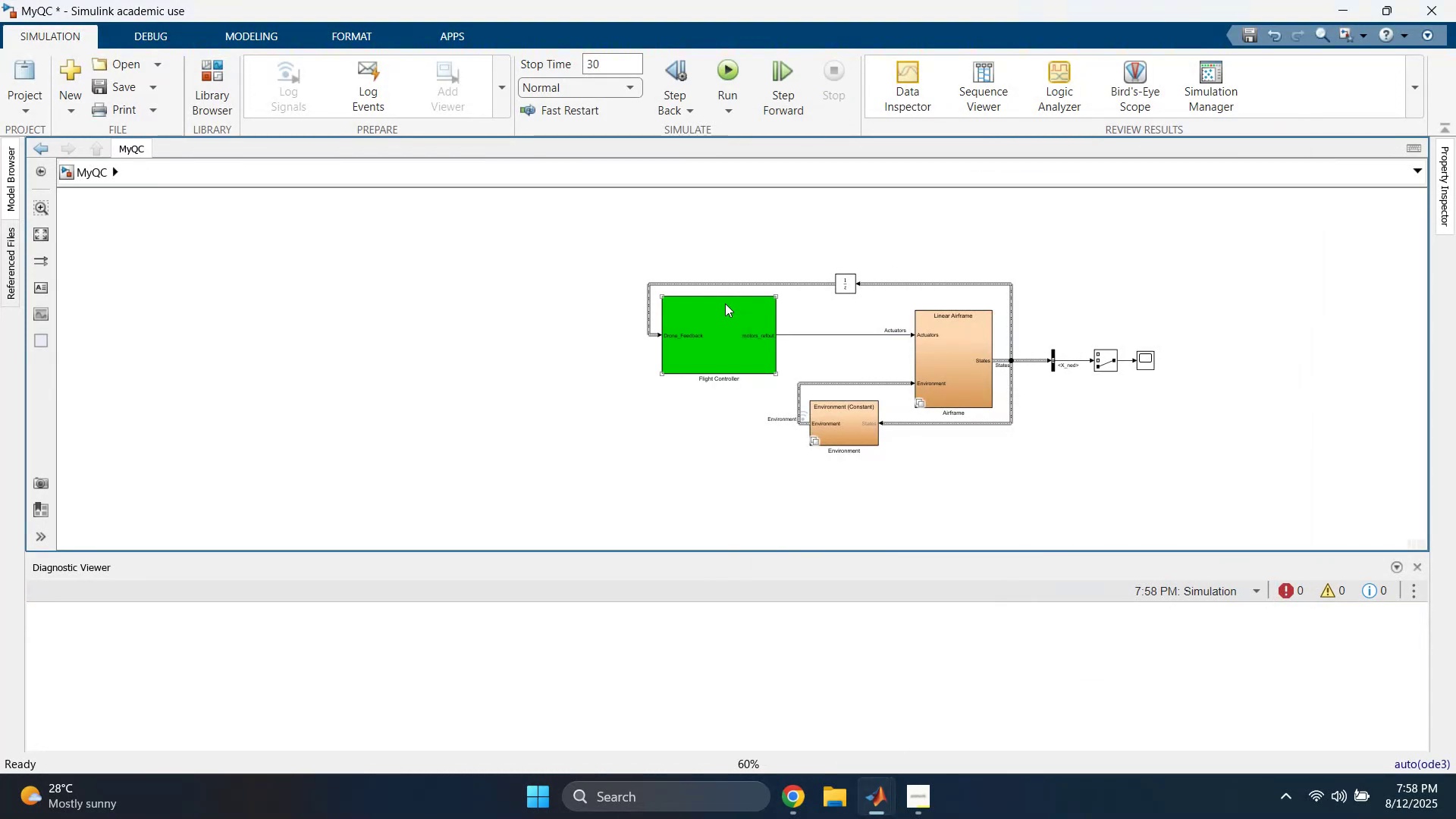 
double_click([723, 304])
 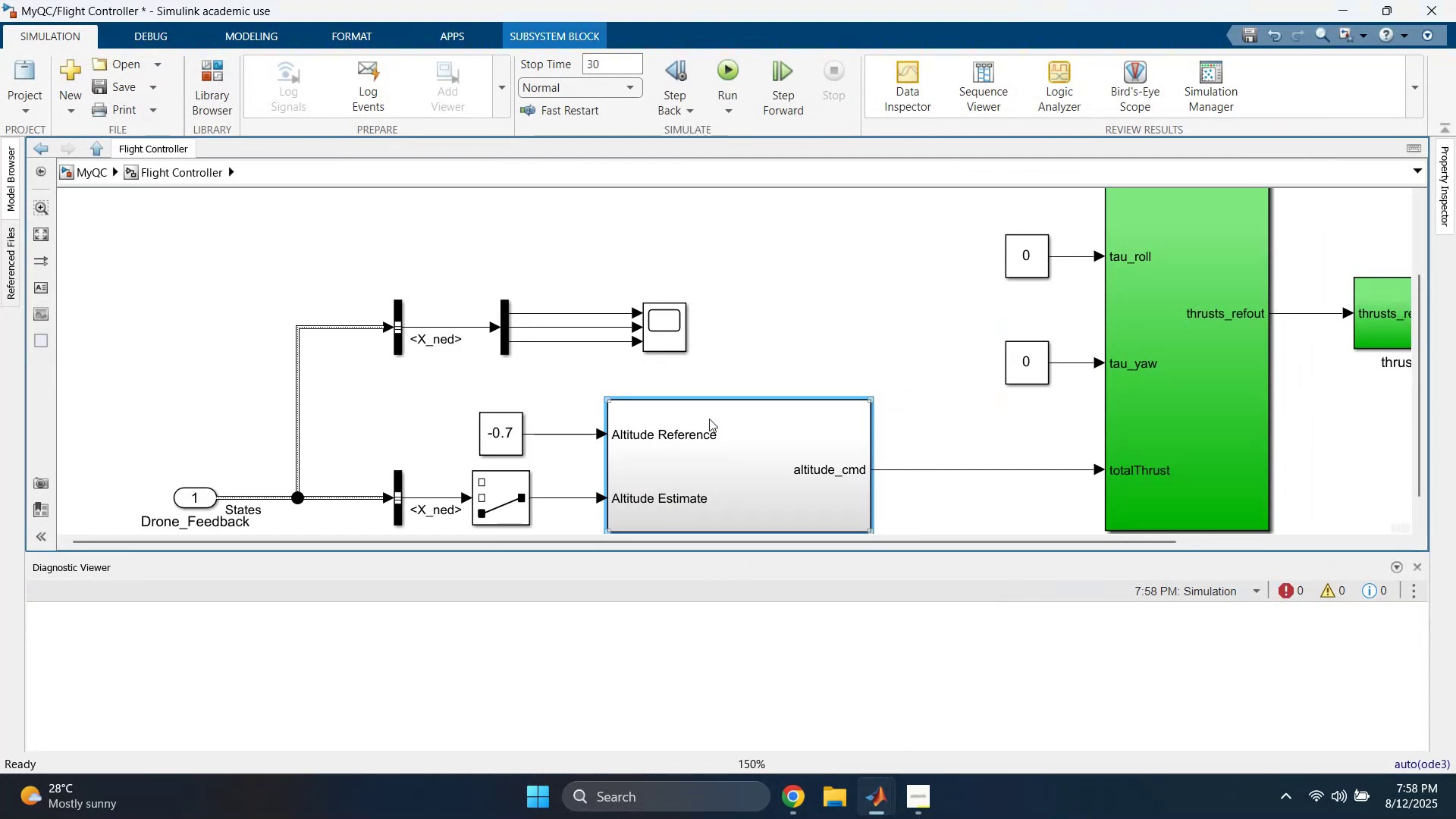 
double_click([709, 419])
 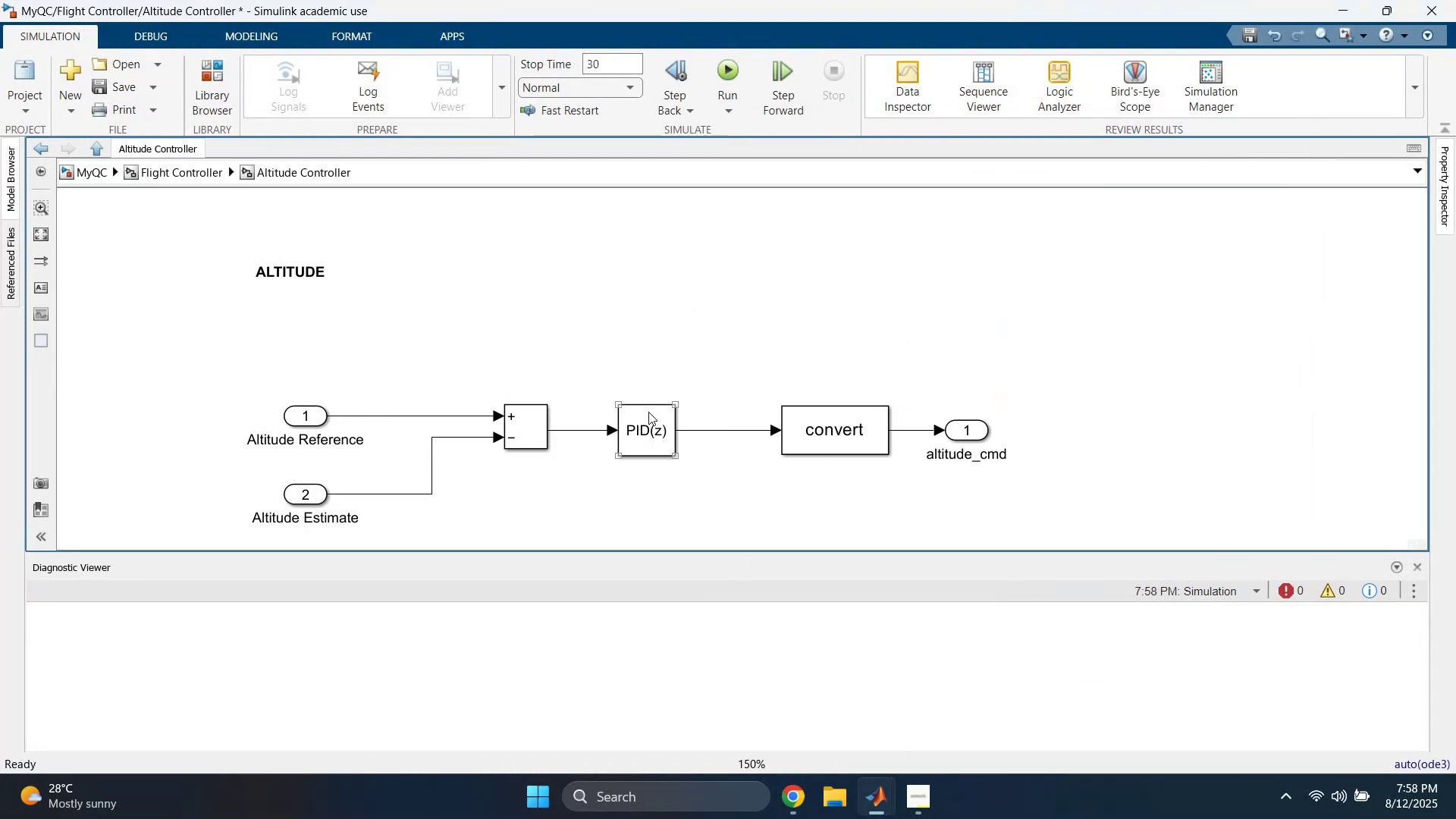 
double_click([642, 411])
 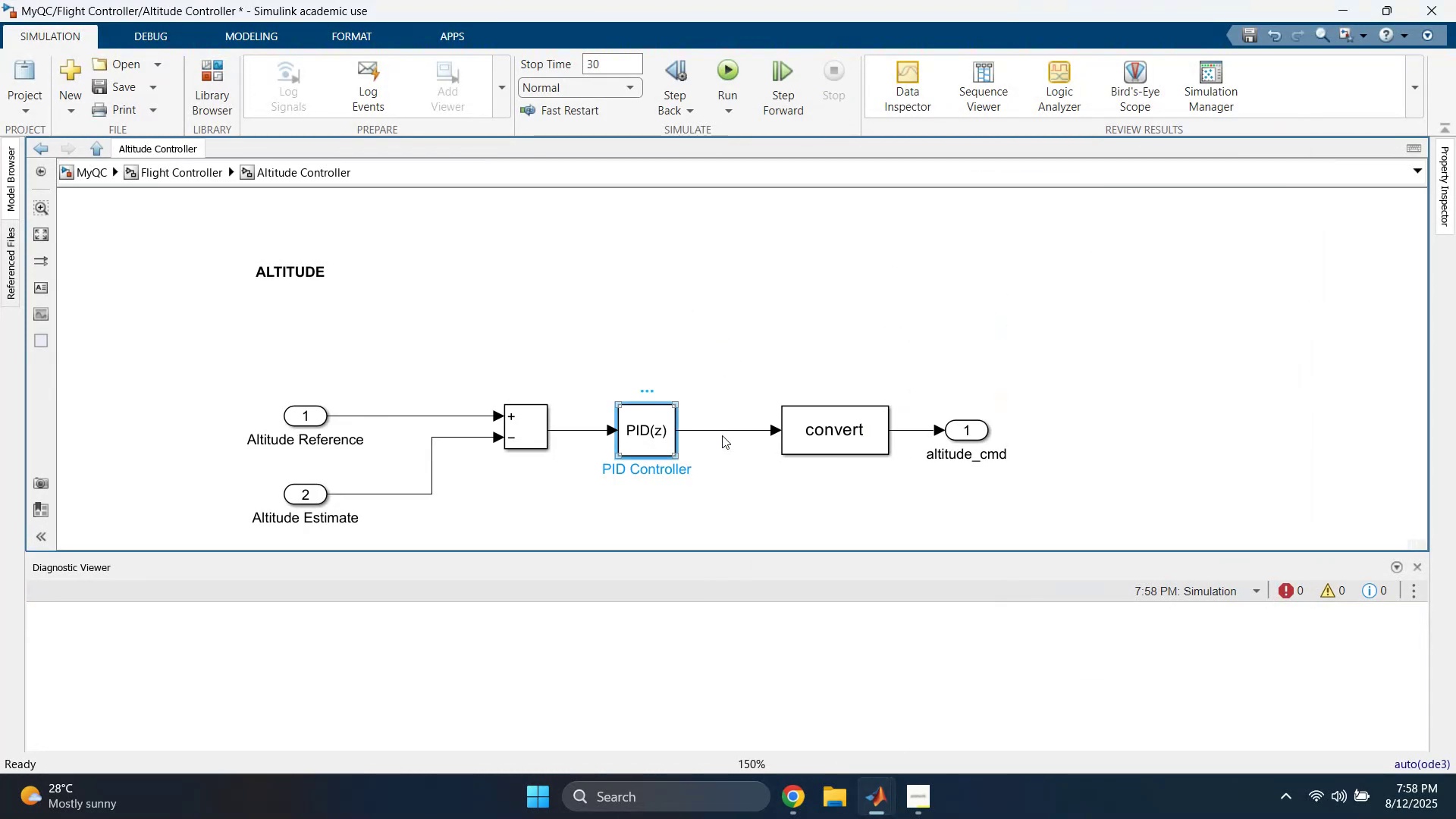 
mouse_move([802, 445])
 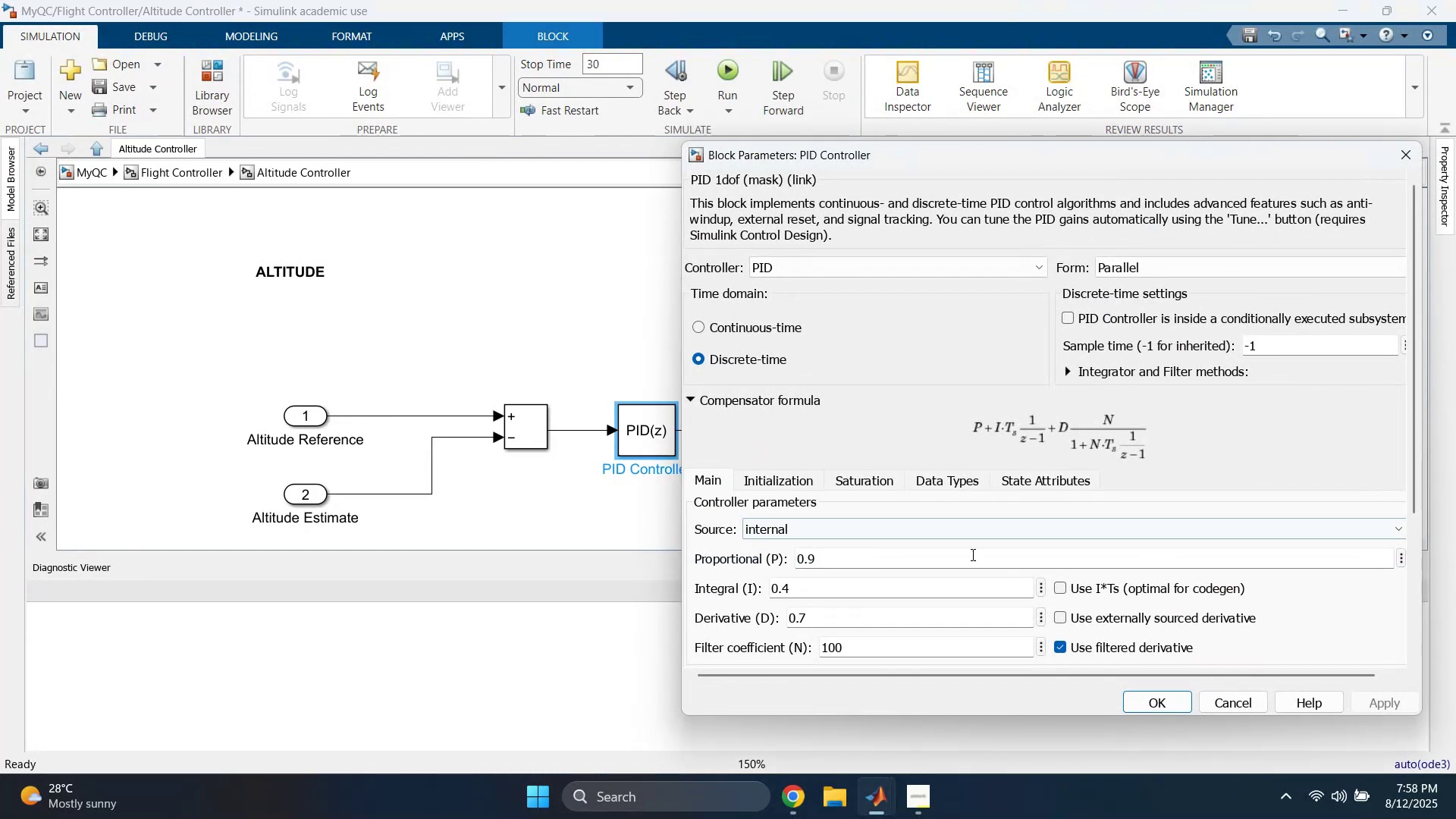 
scroll: coordinate [1041, 582], scroll_direction: down, amount: 3.0
 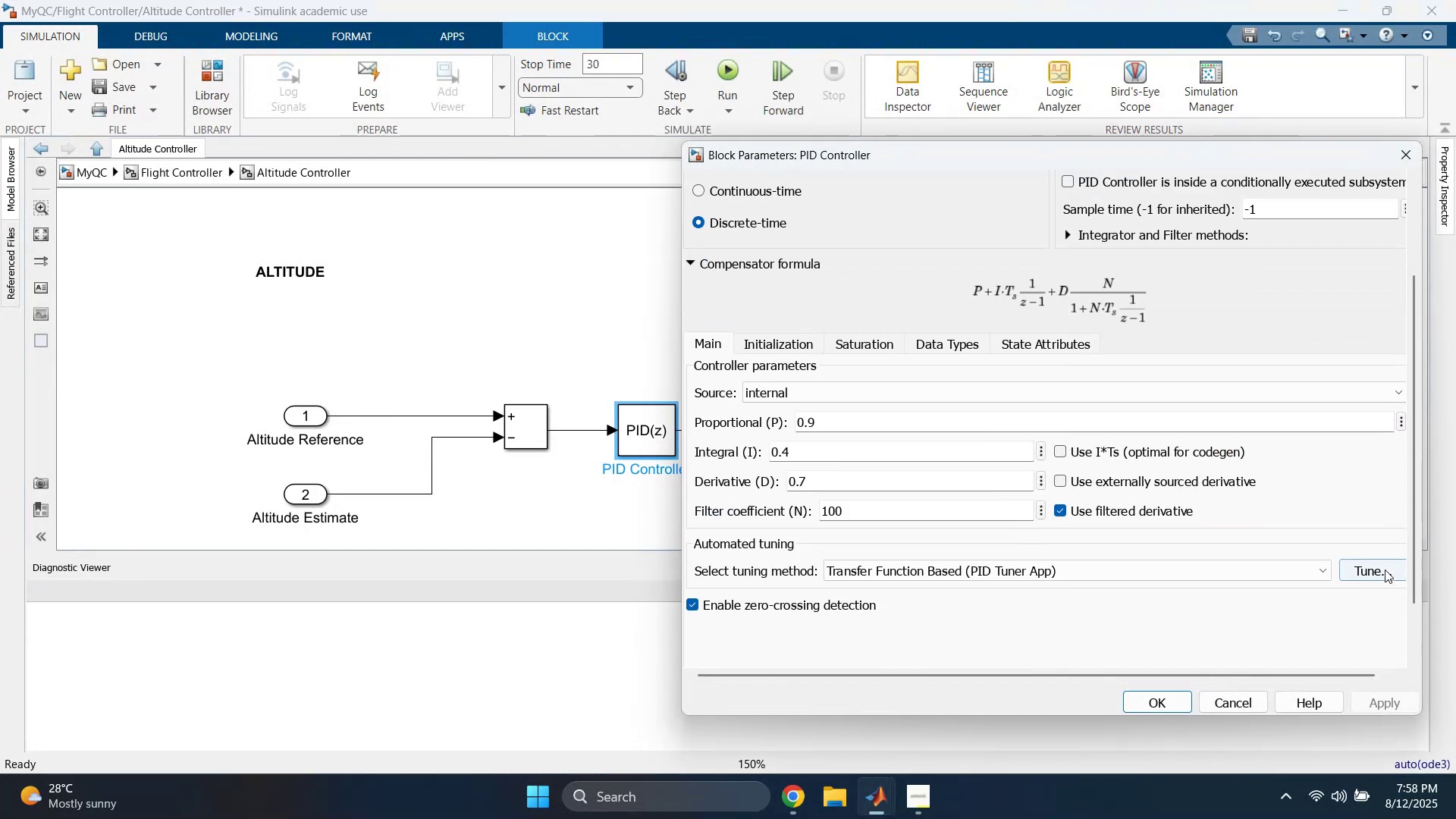 
left_click([1385, 570])
 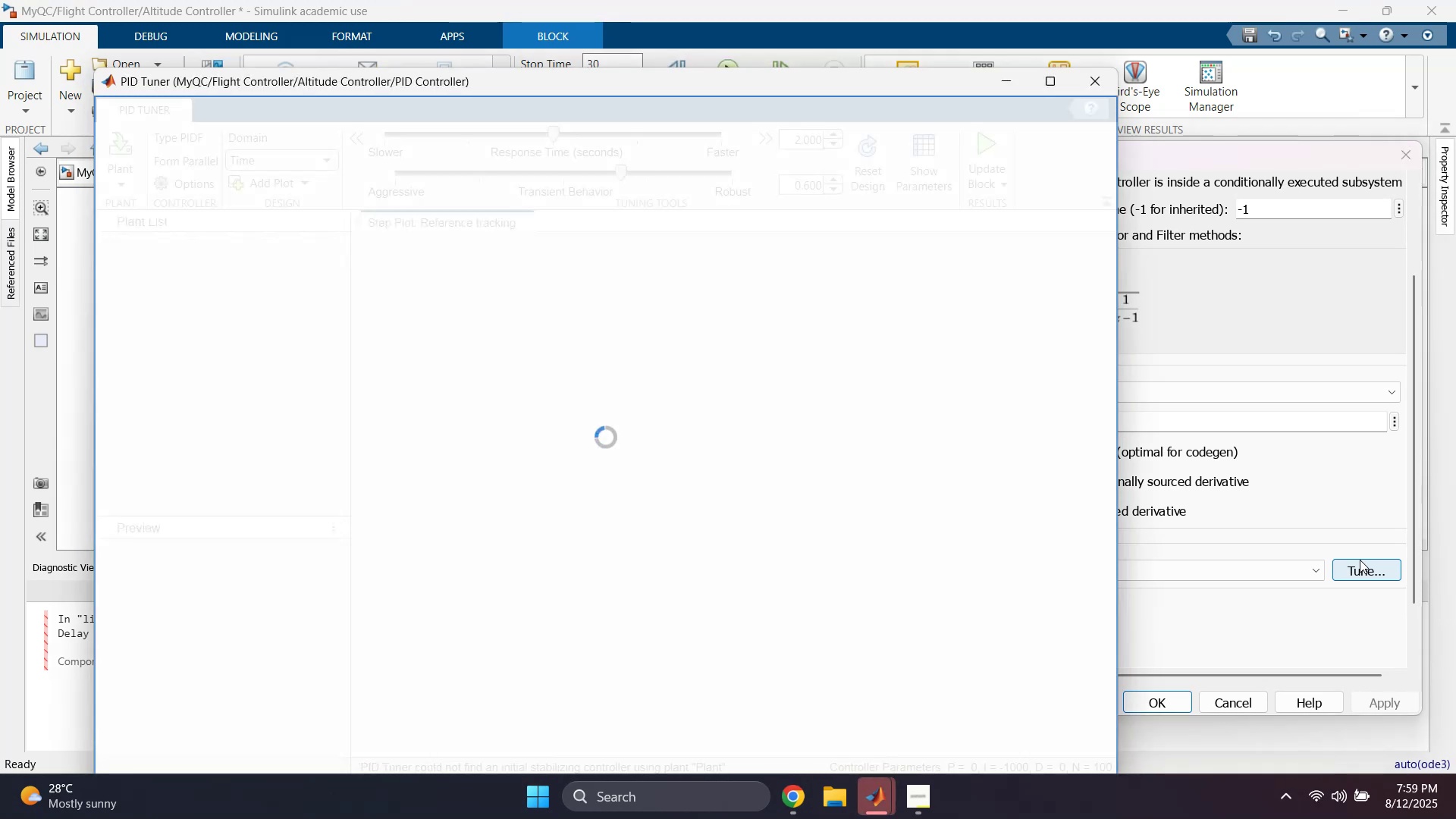 
wait(31.1)
 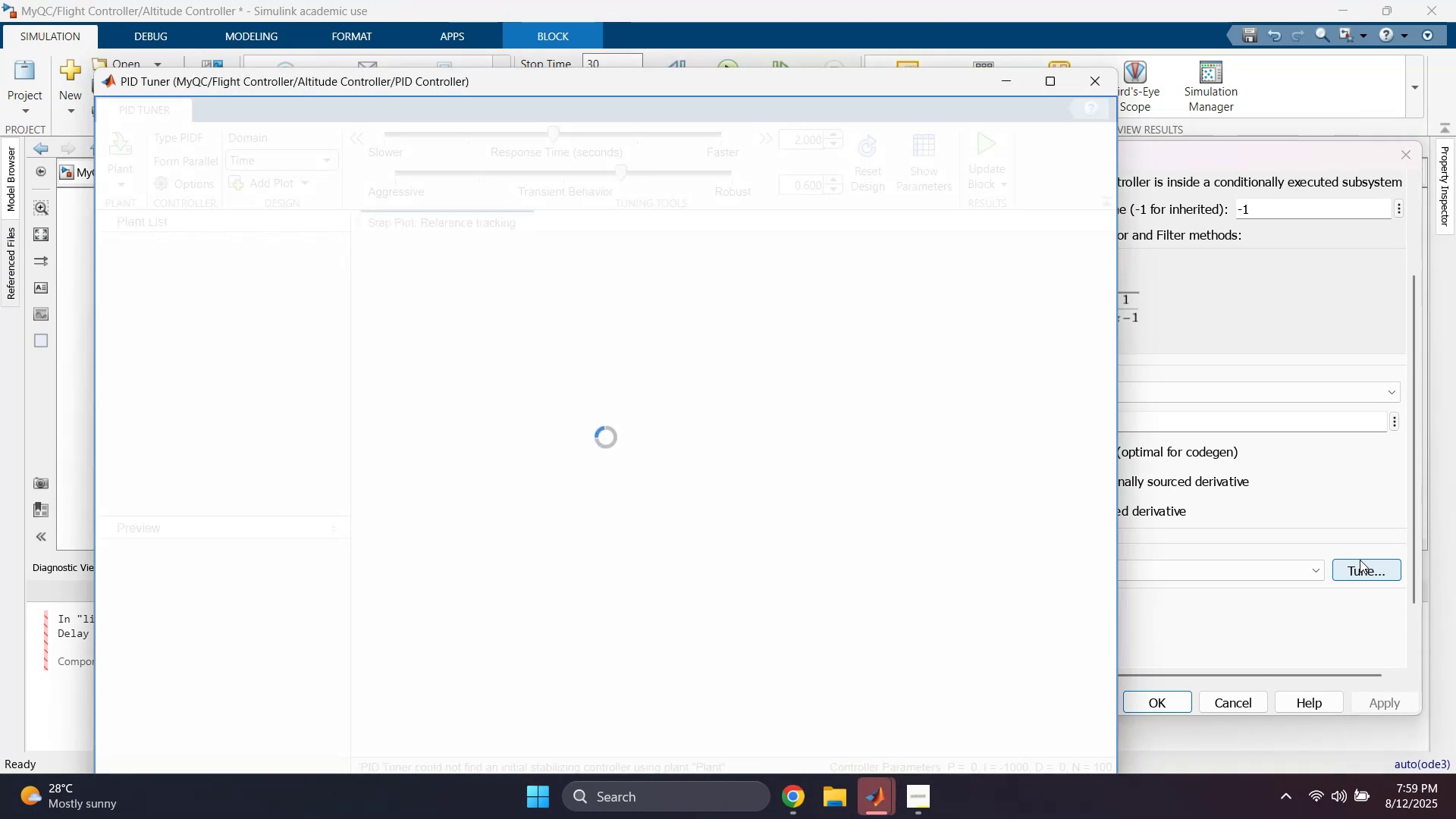 
left_click([792, 491])
 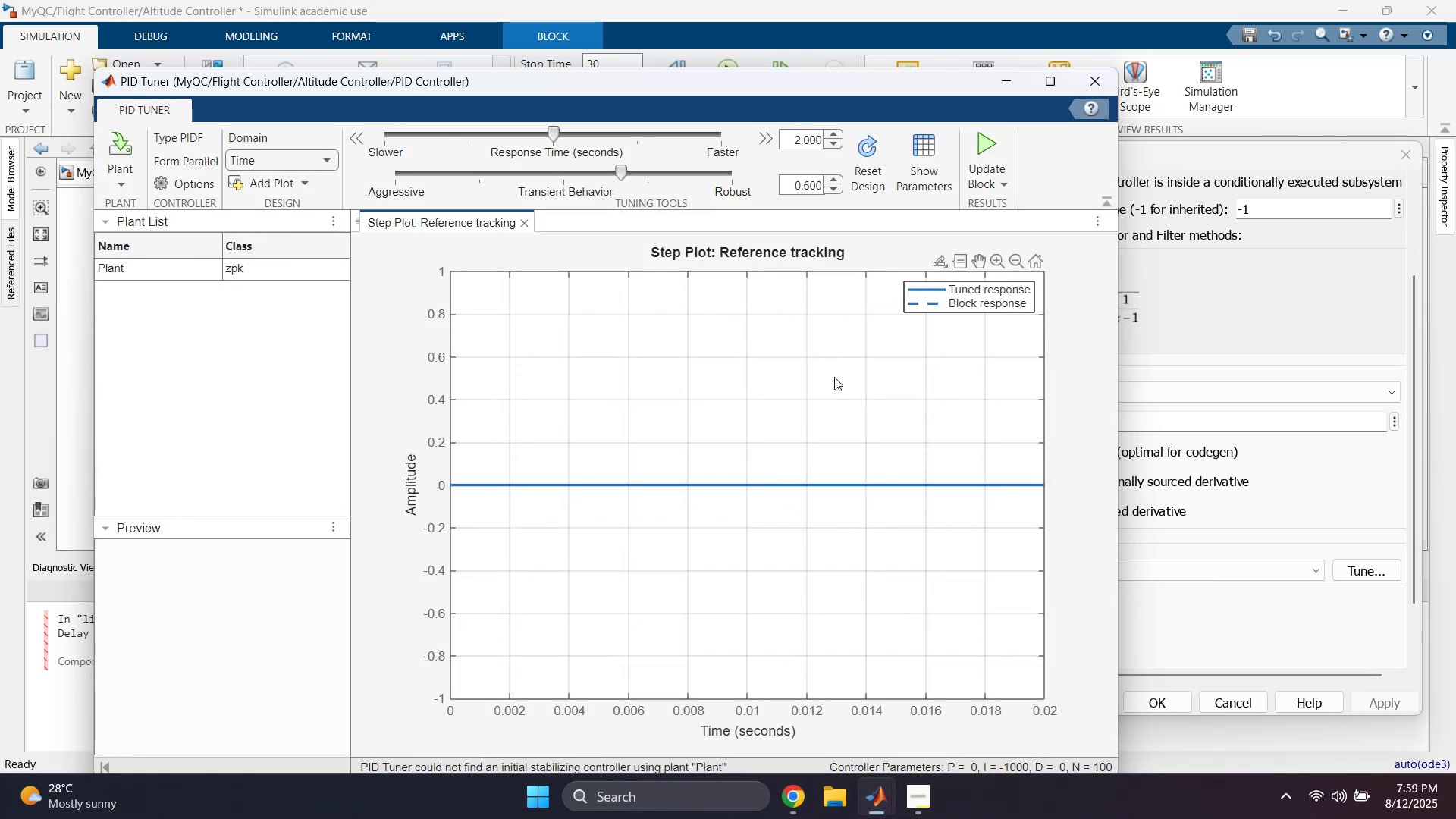 
wait(6.28)
 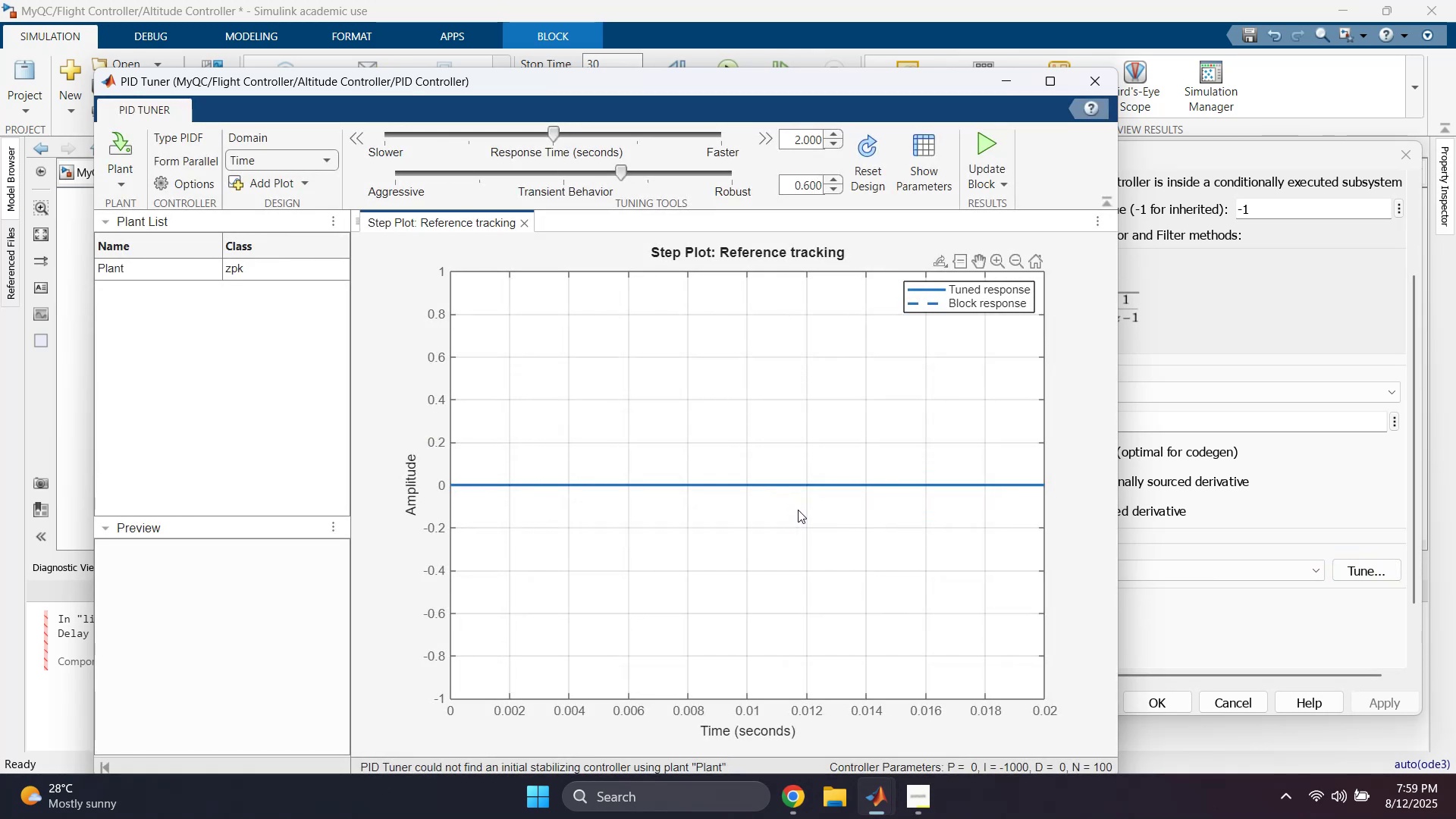 
left_click([1106, 82])
 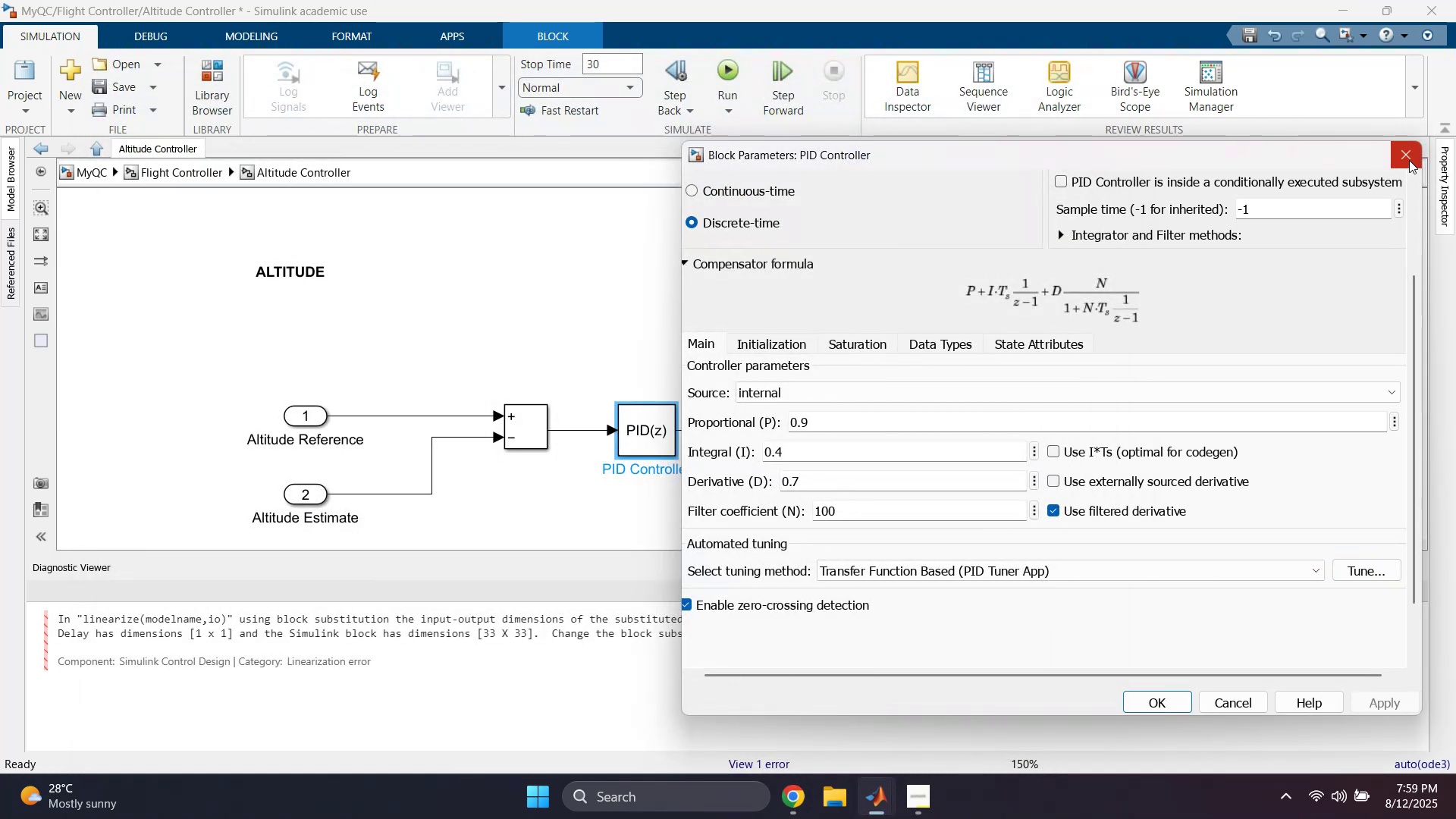 
left_click([1409, 159])
 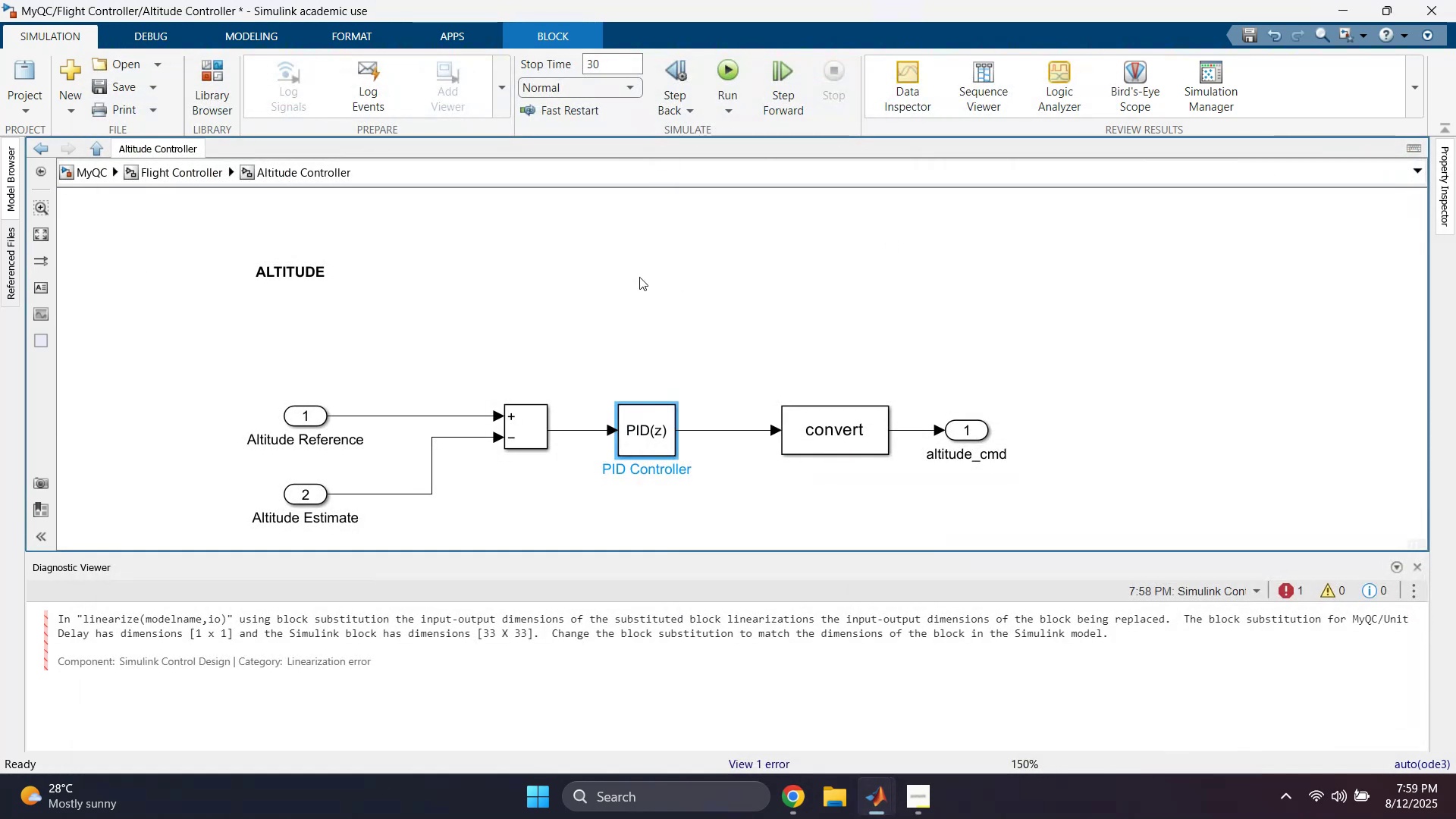 